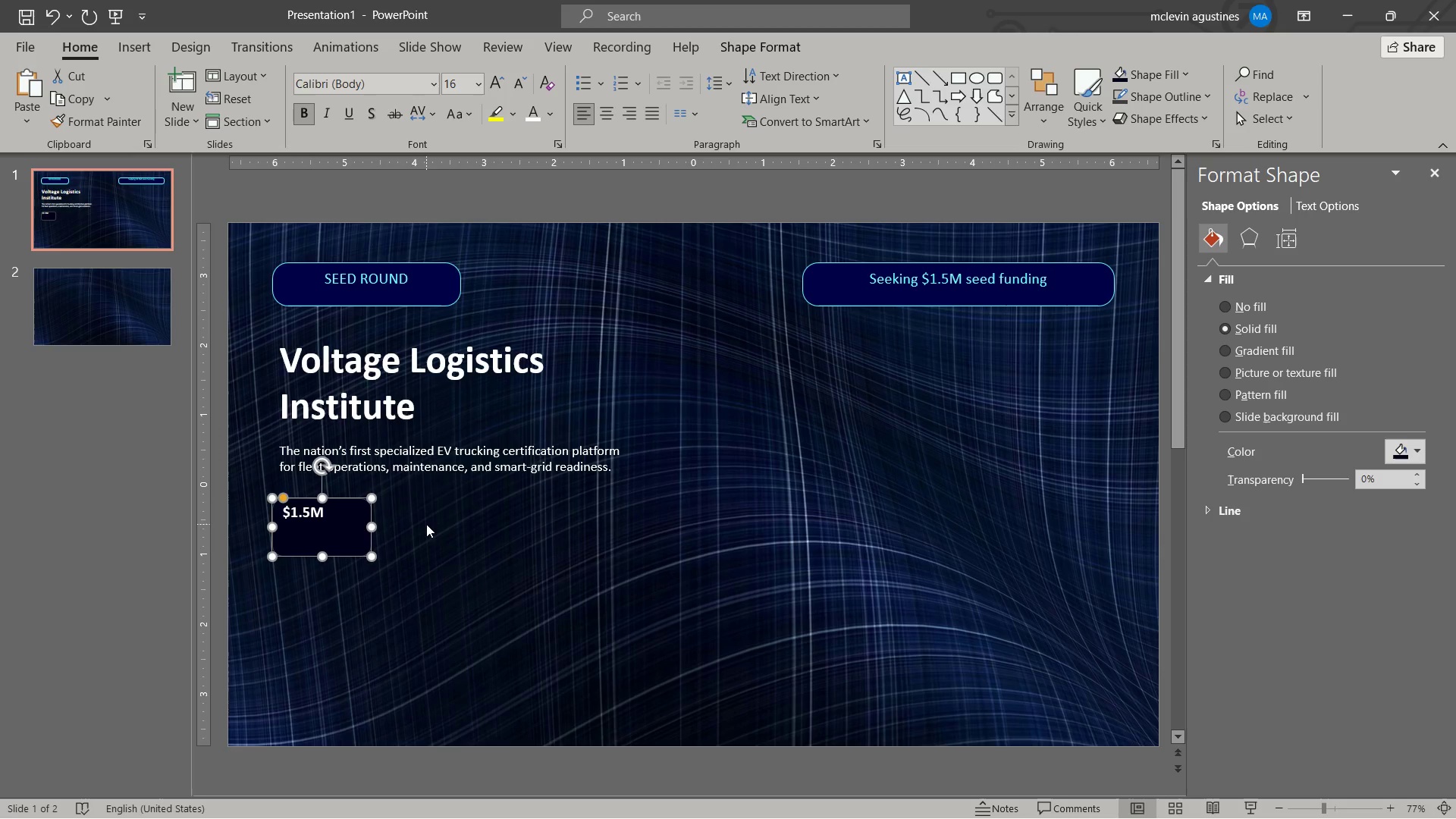 
left_click([322, 510])
 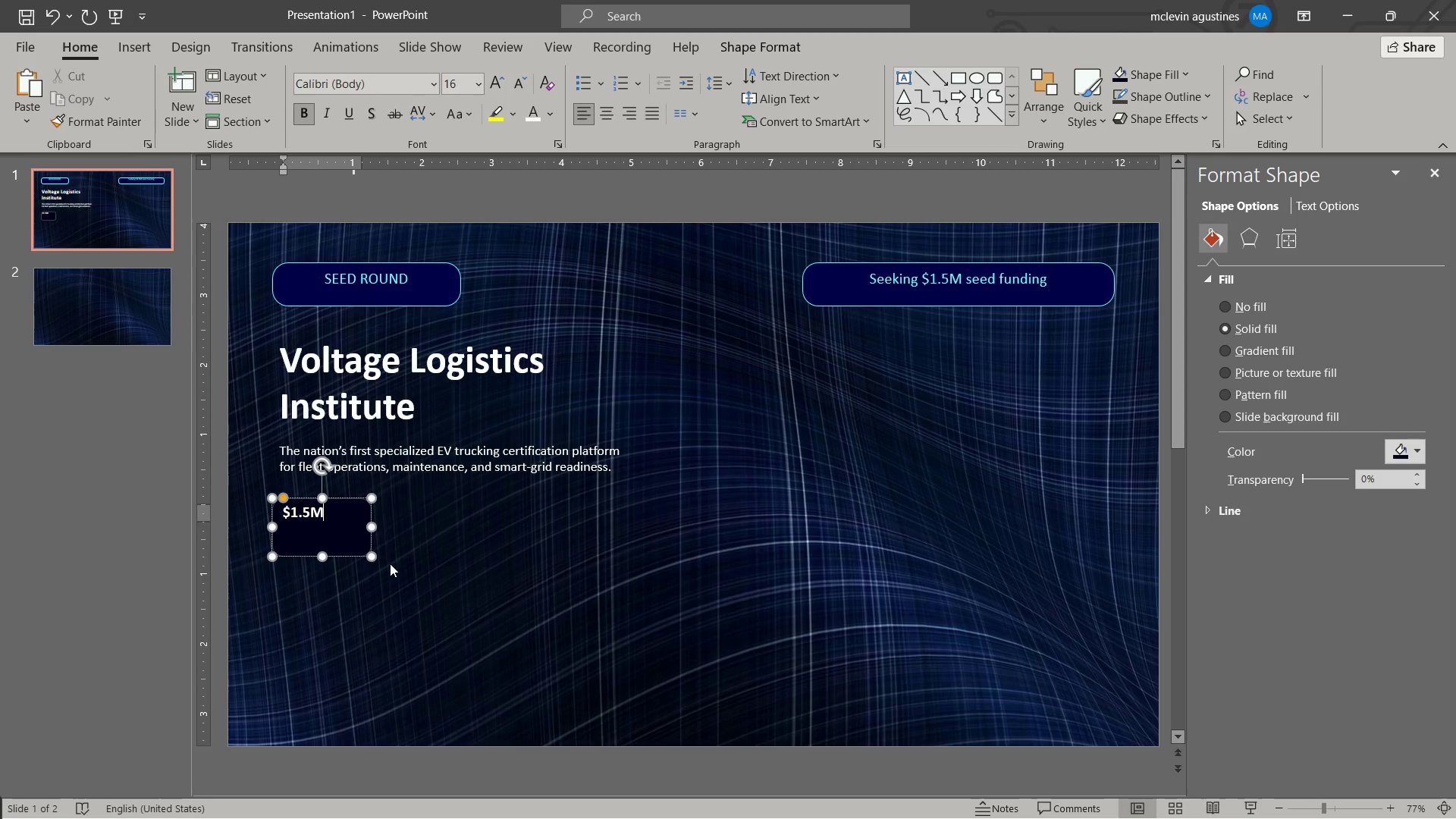 
key(Enter)
 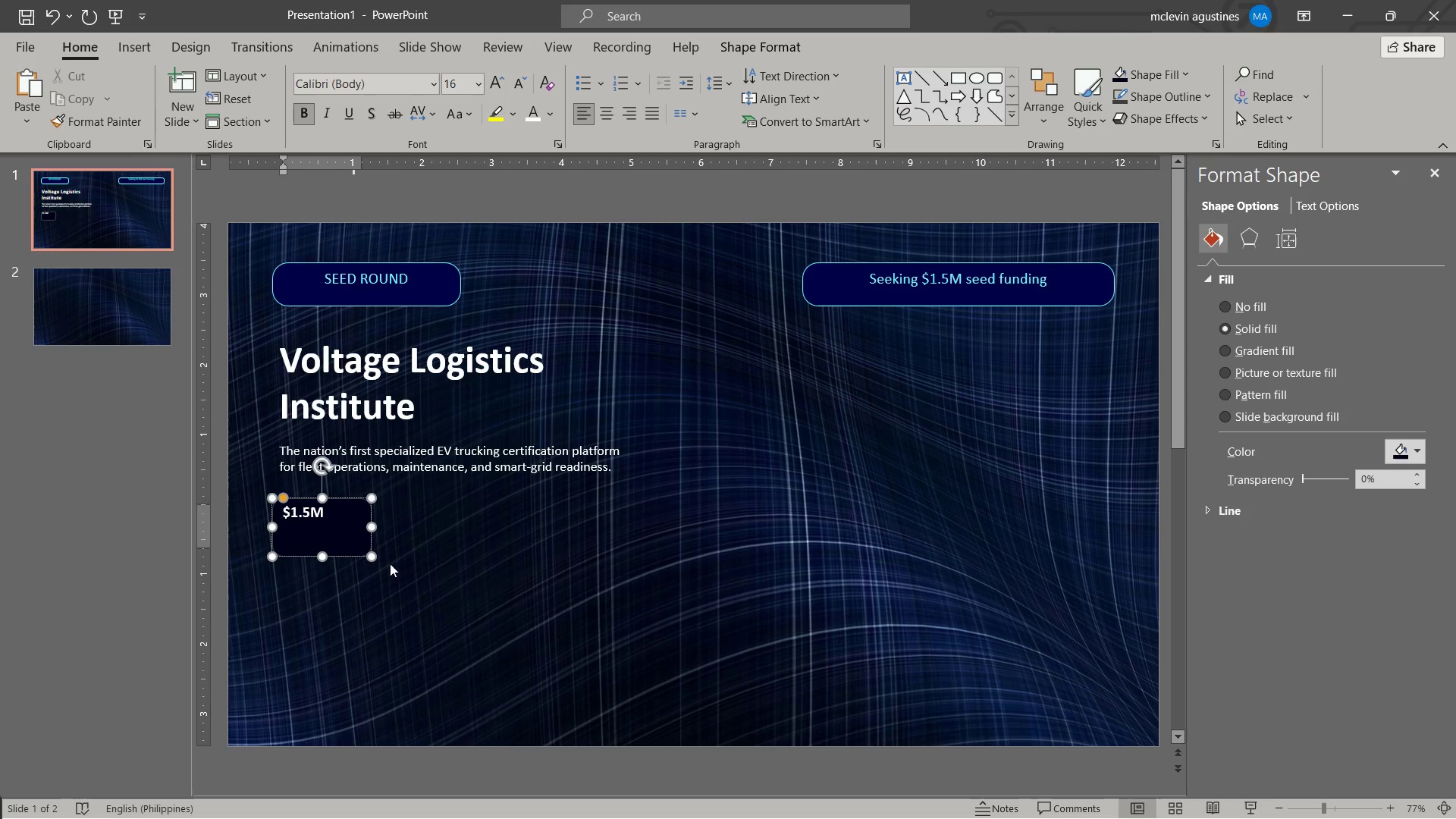 
key(Control+B)
 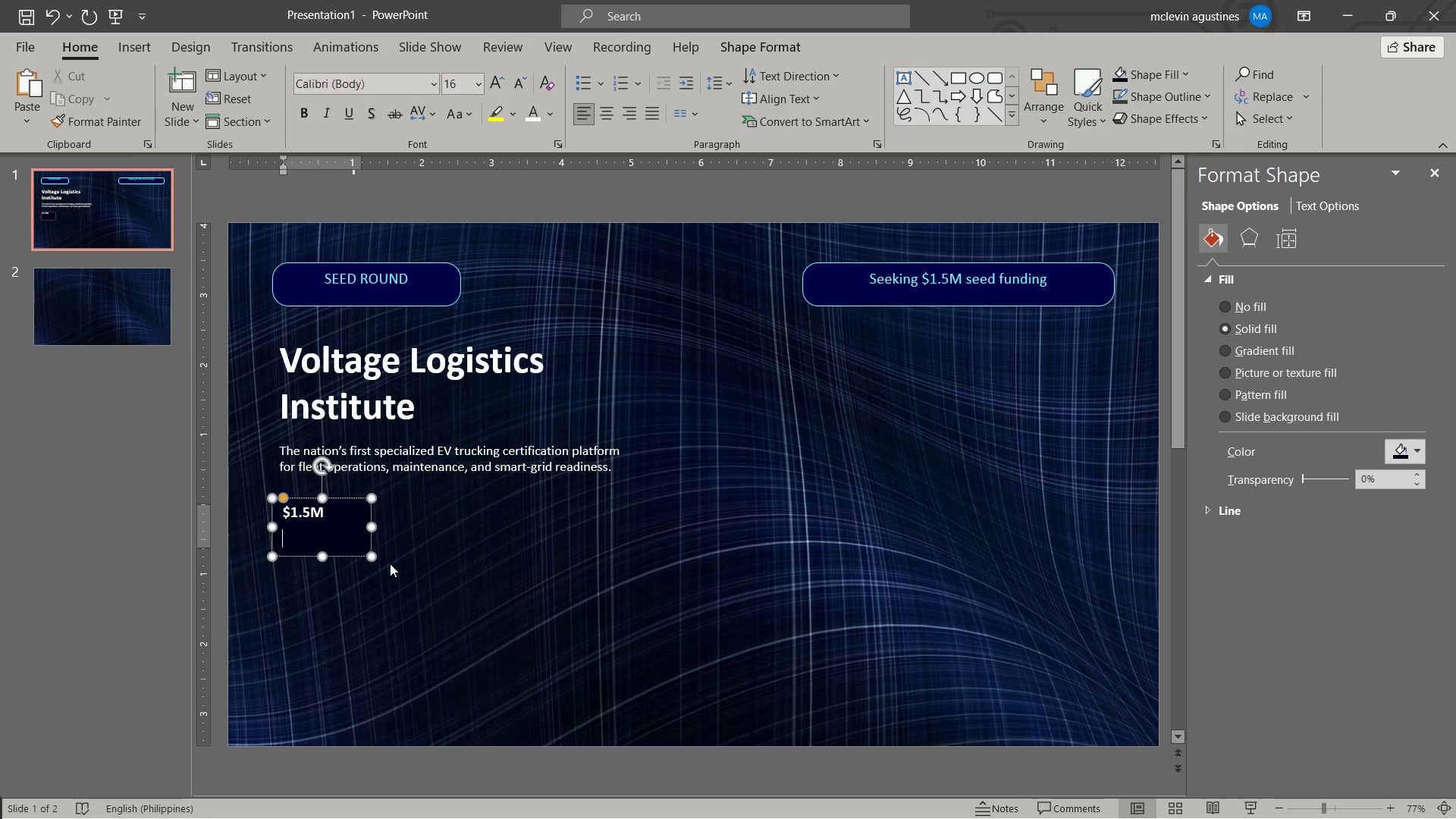 
hold_key(key=ShiftLeft, duration=0.48)
 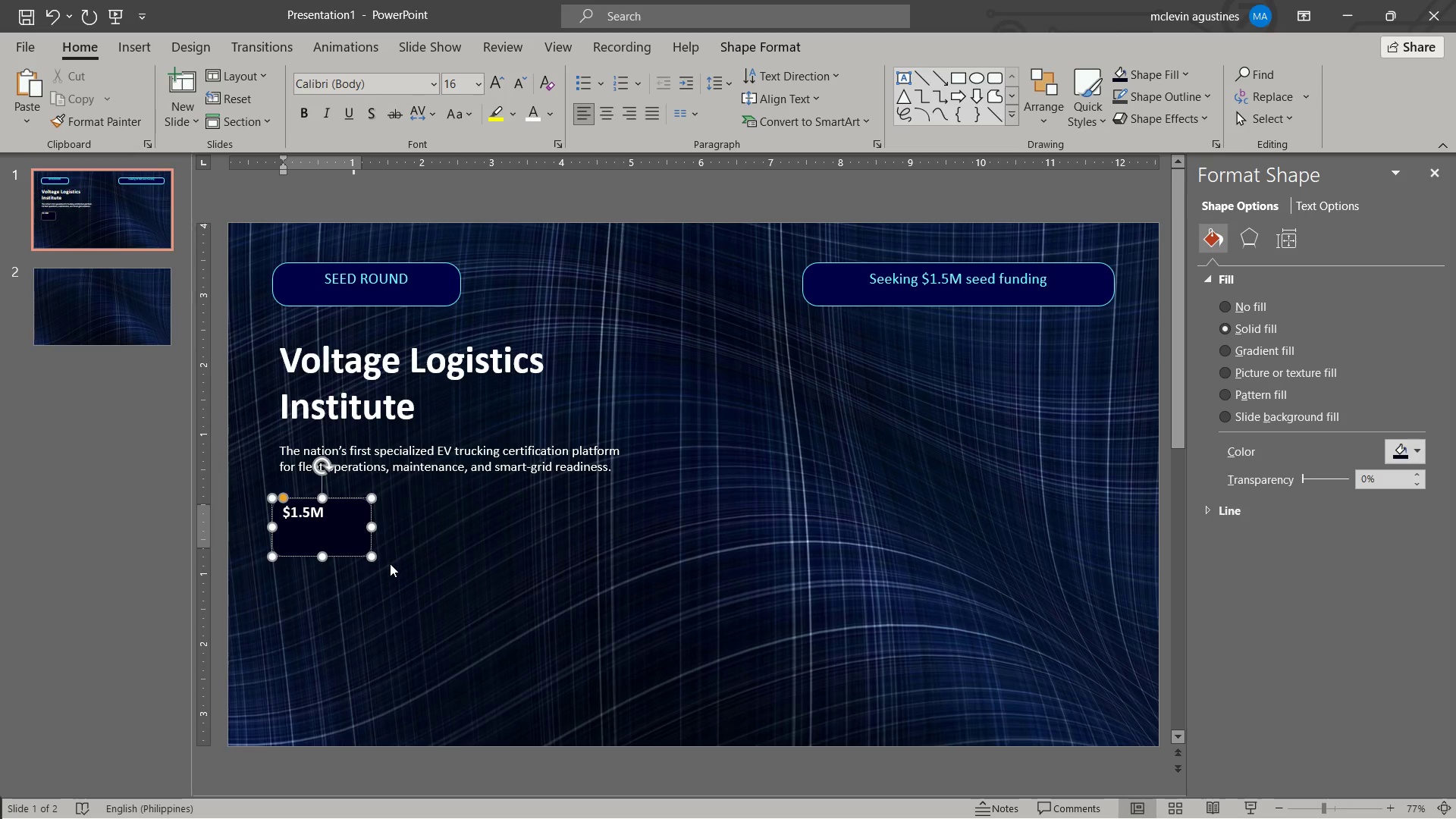 
type(Seed ask)
 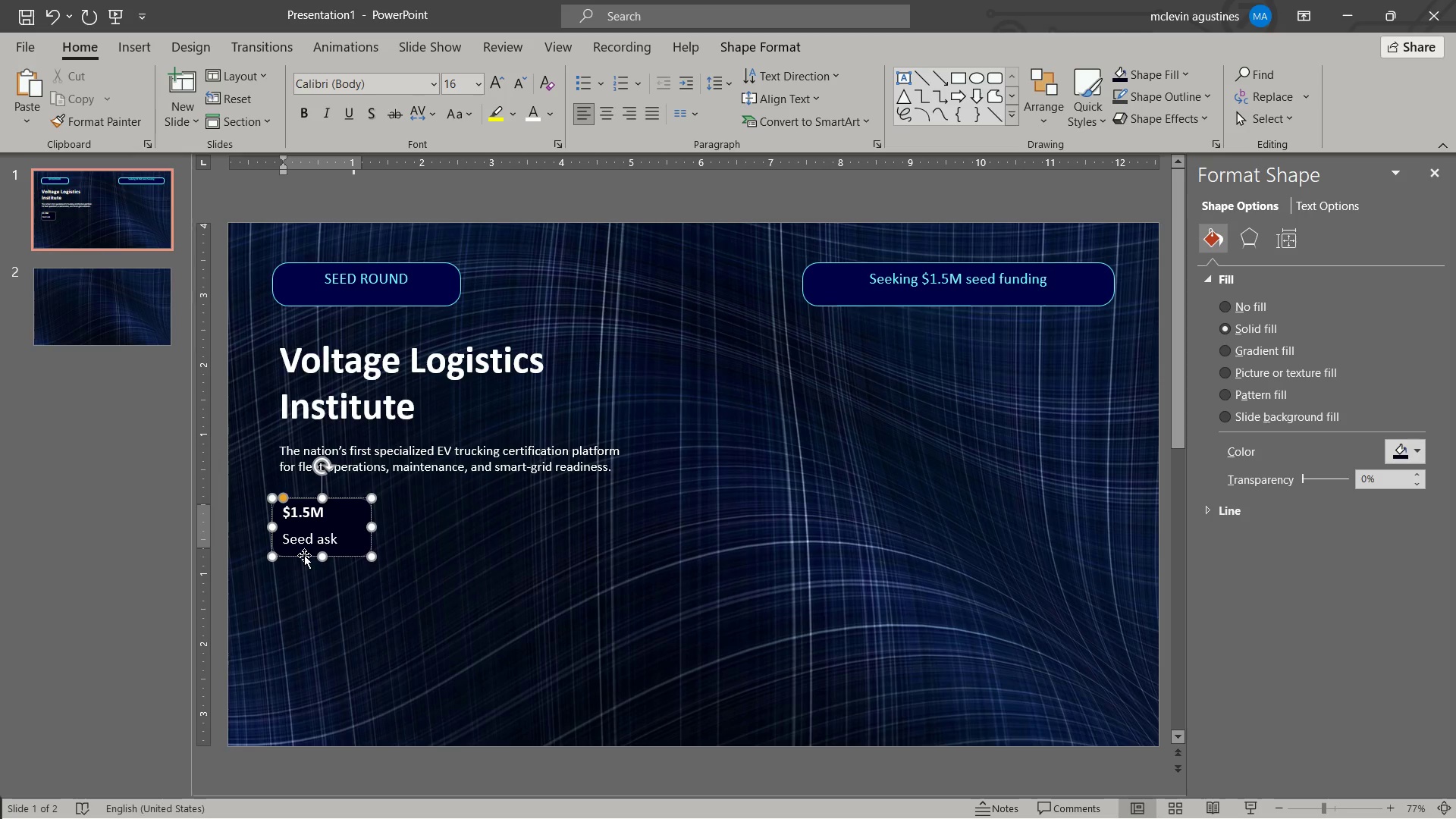 
hold_key(key=ShiftLeft, duration=1.38)
left_click([283, 539])
 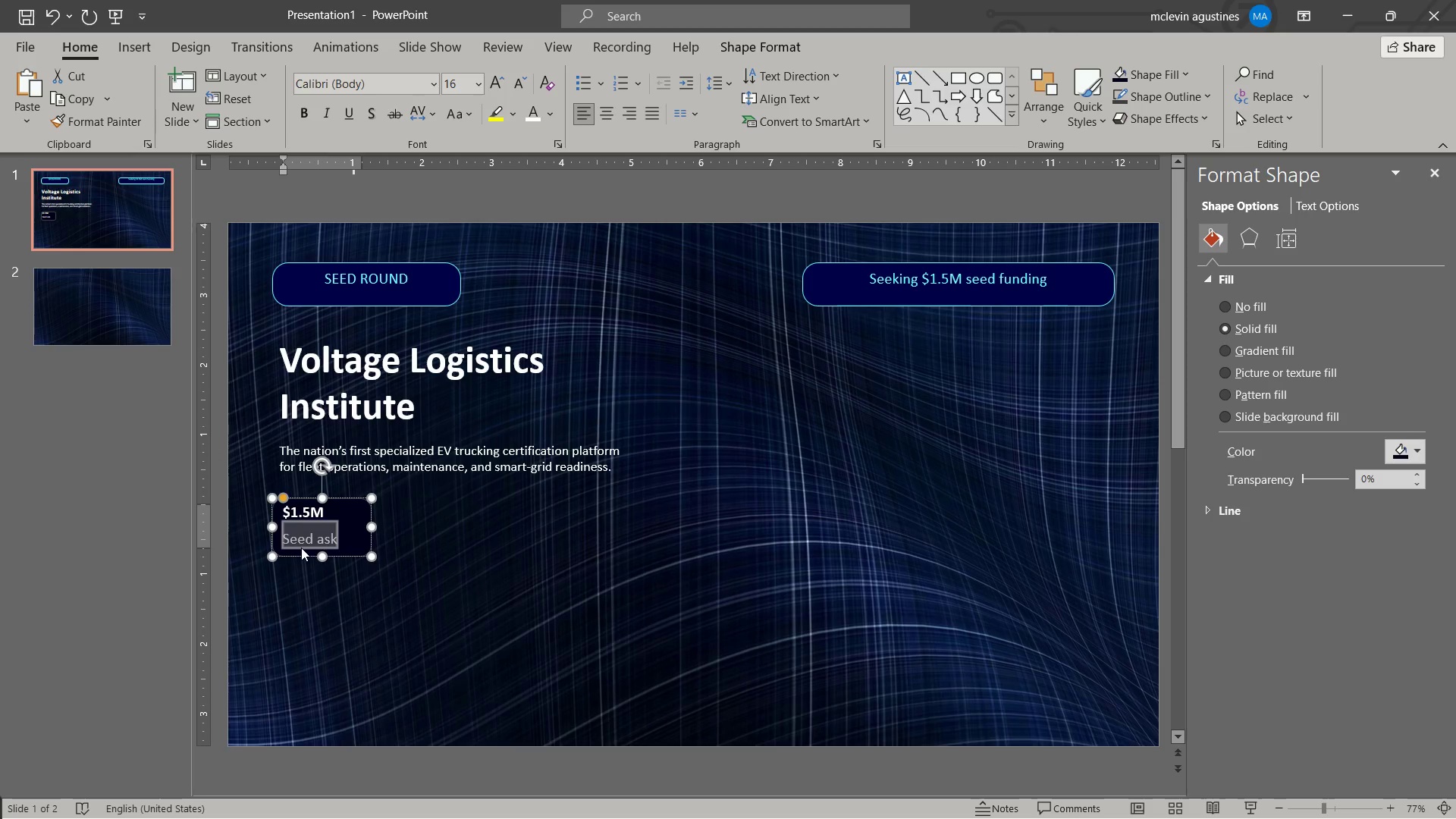 
key(Control+BracketLeft)
 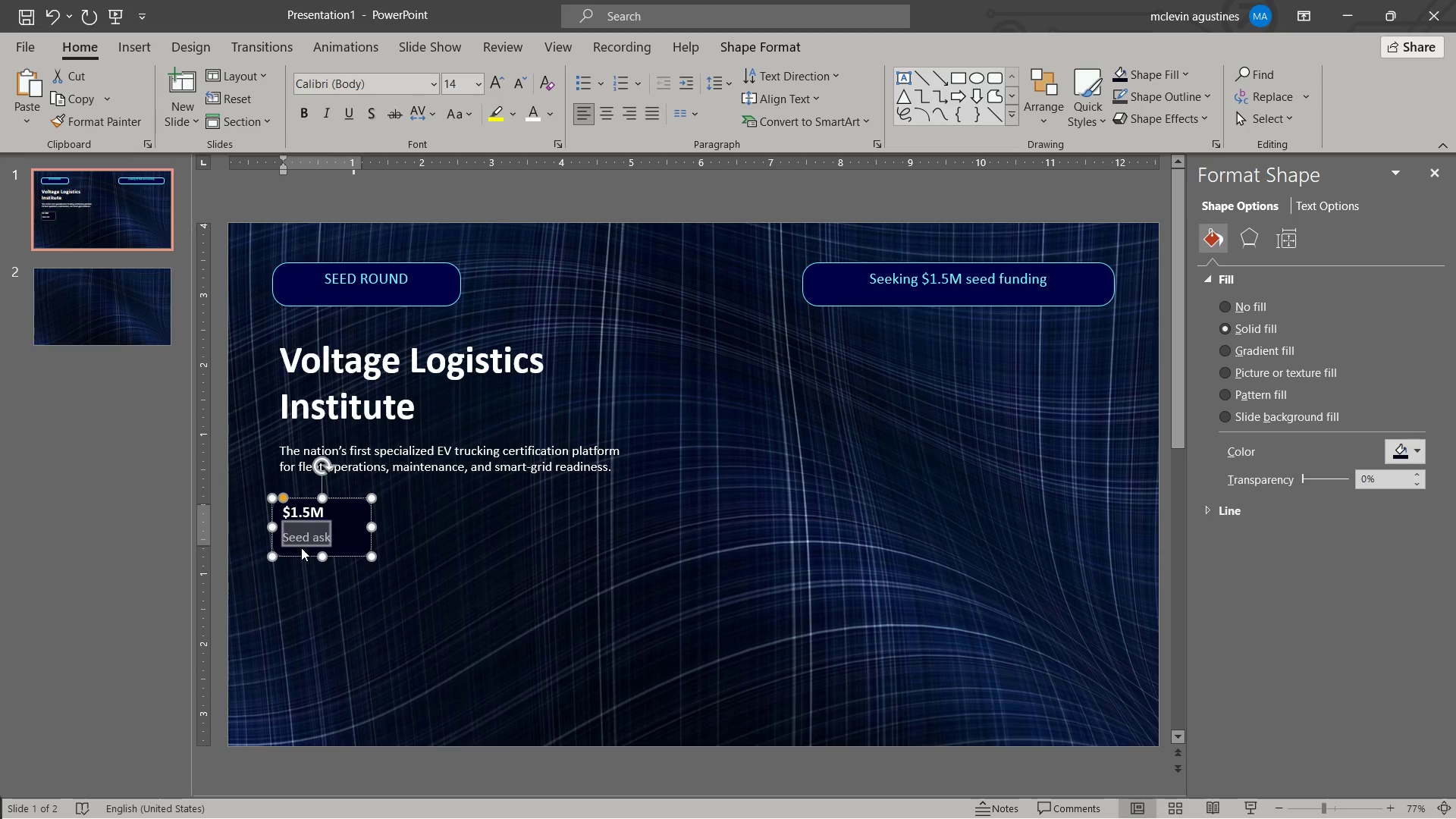 
key(Control+BracketLeft)
 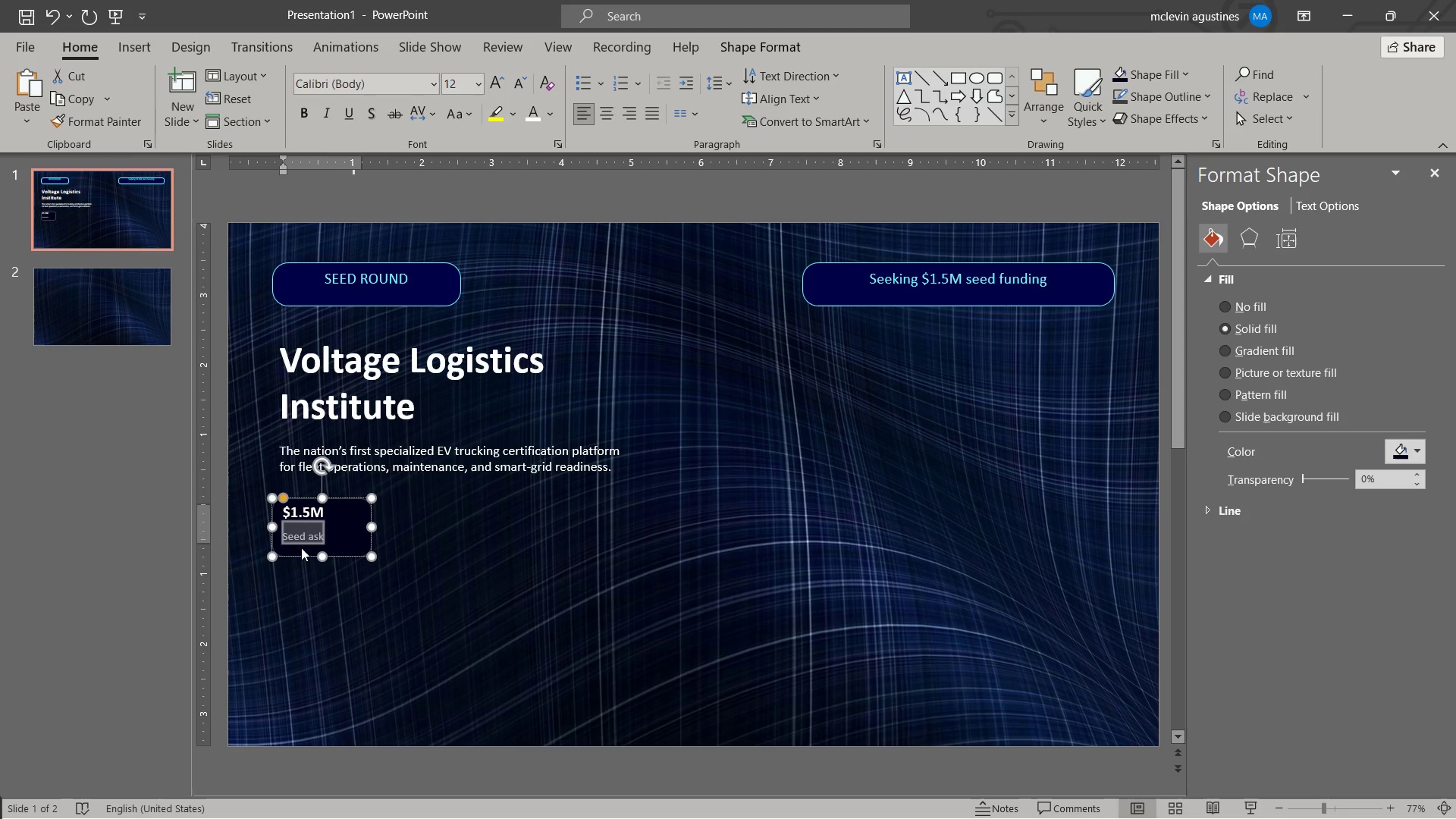 
key(Control+BracketRight)
 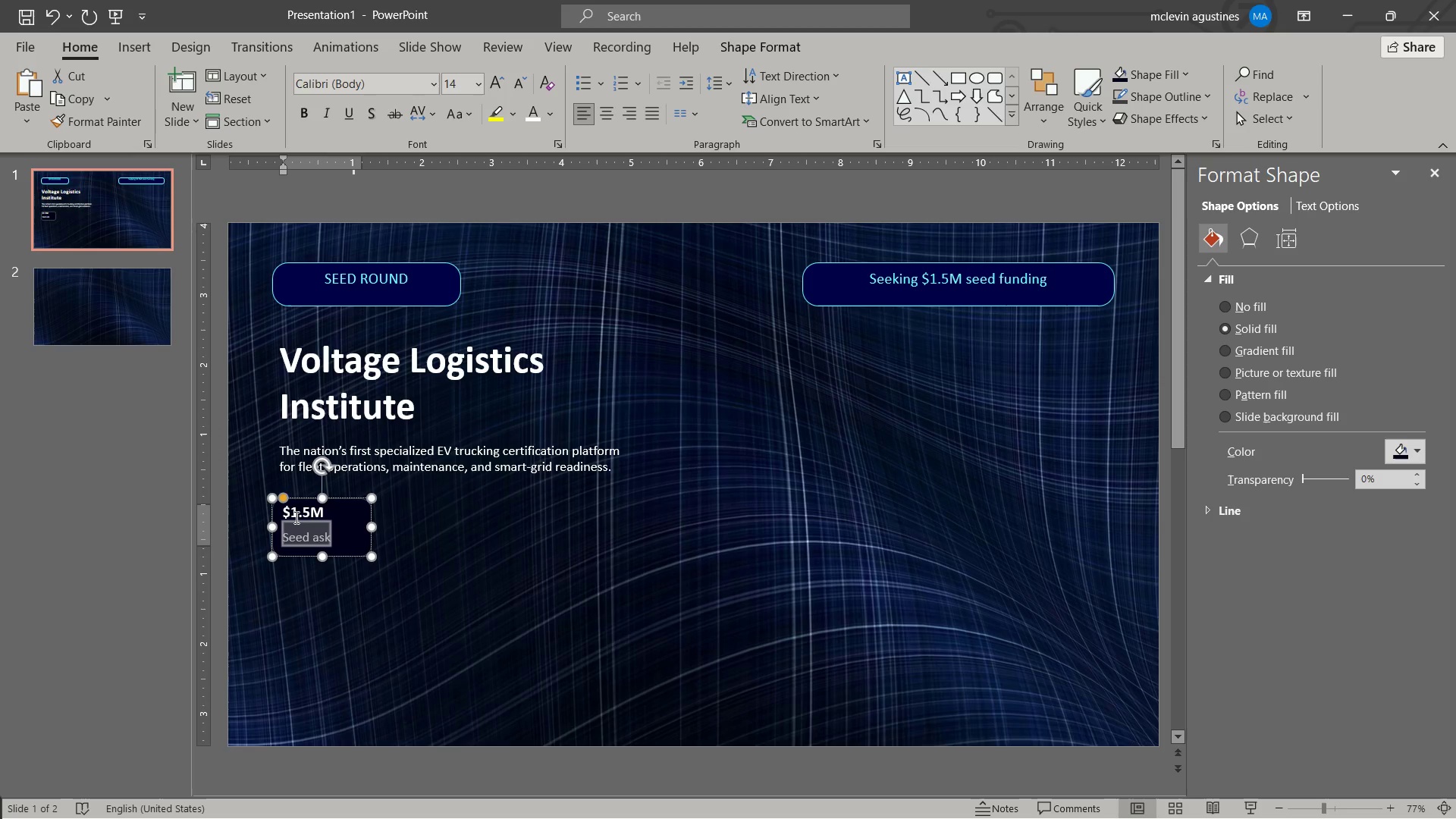 
left_click_drag(start_coordinate=[323, 562], to_coordinate=[324, 580])
 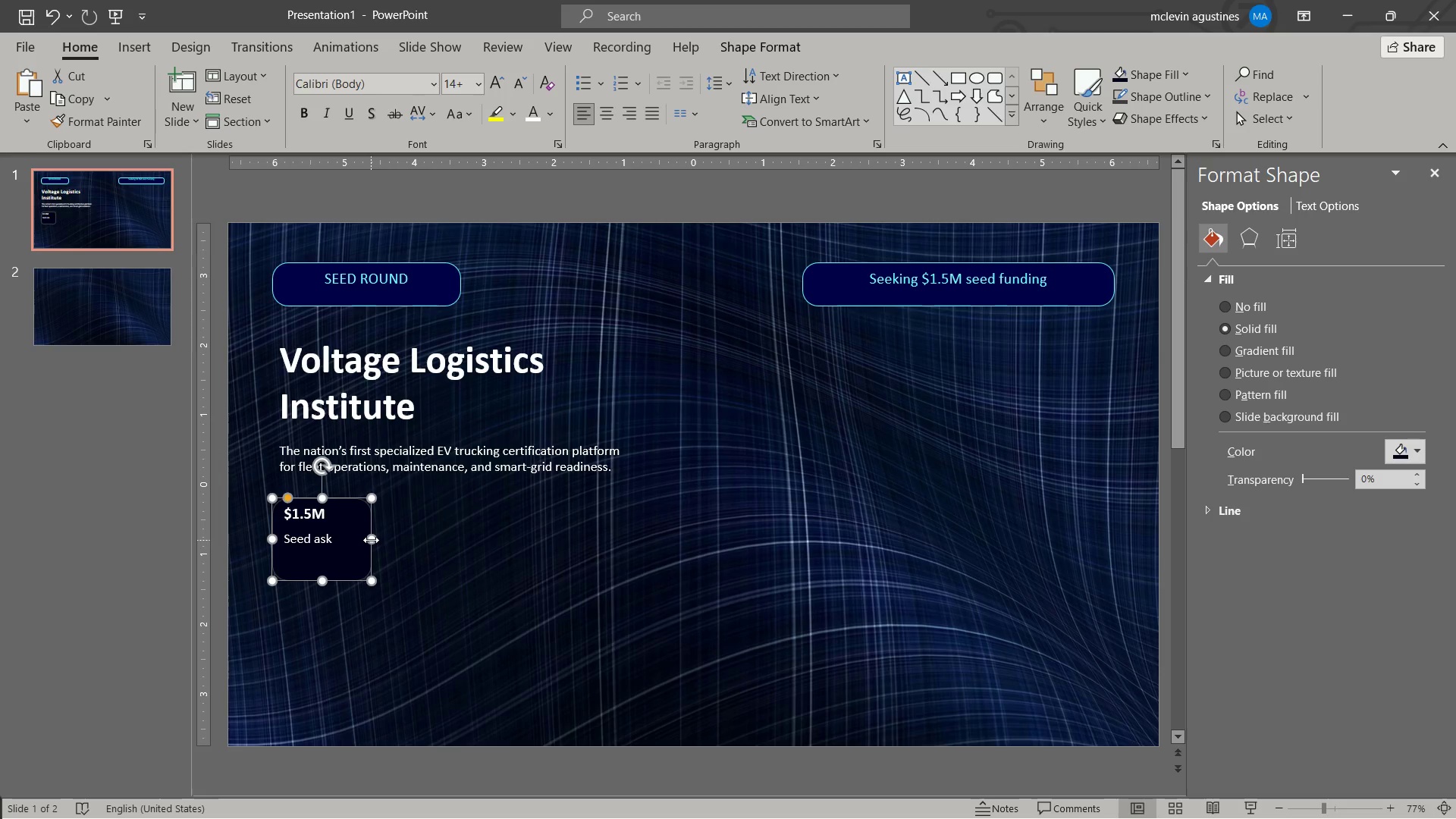 
left_click_drag(start_coordinate=[371, 539], to_coordinate=[381, 541])
 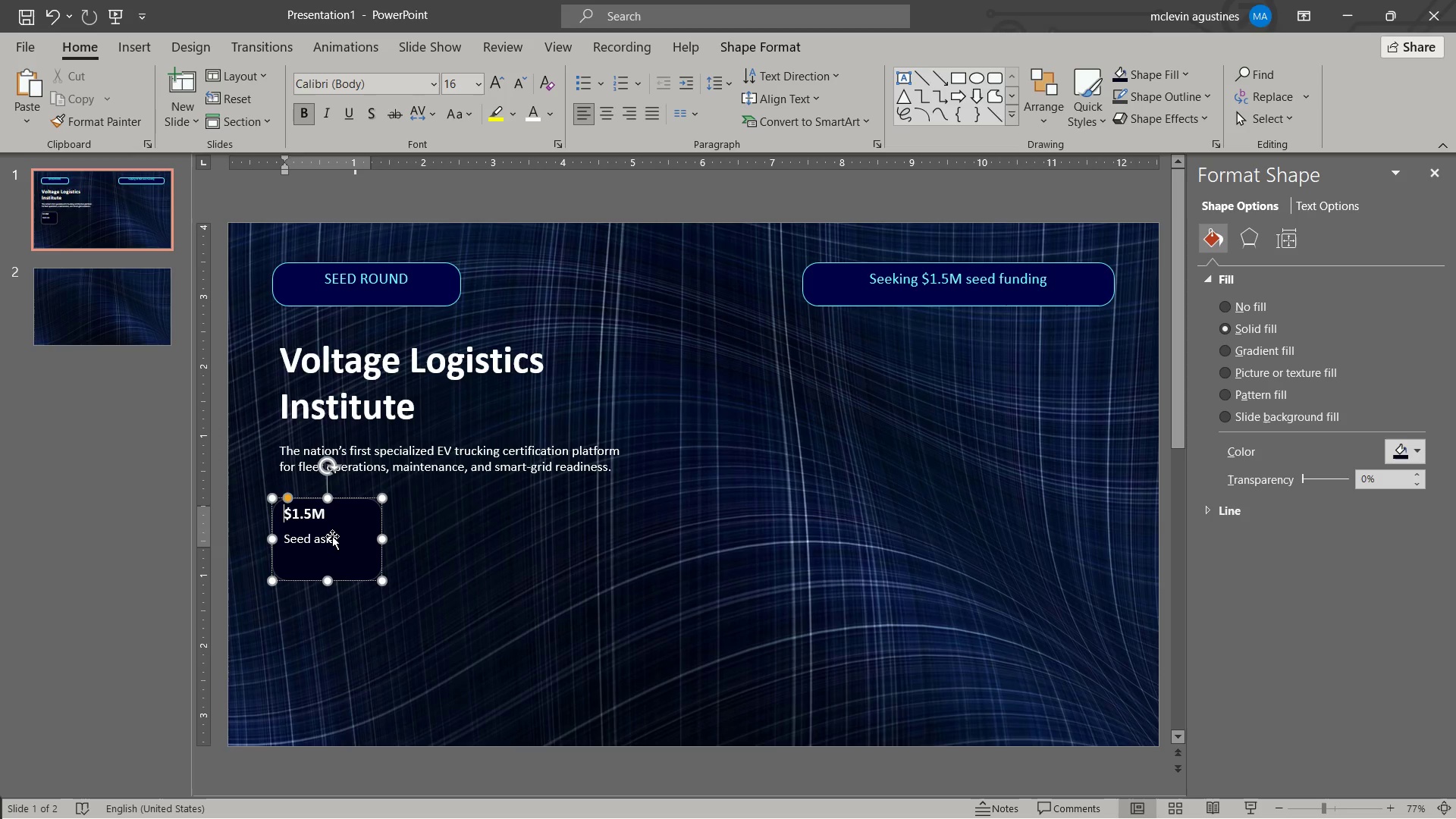 
key(Enter)
 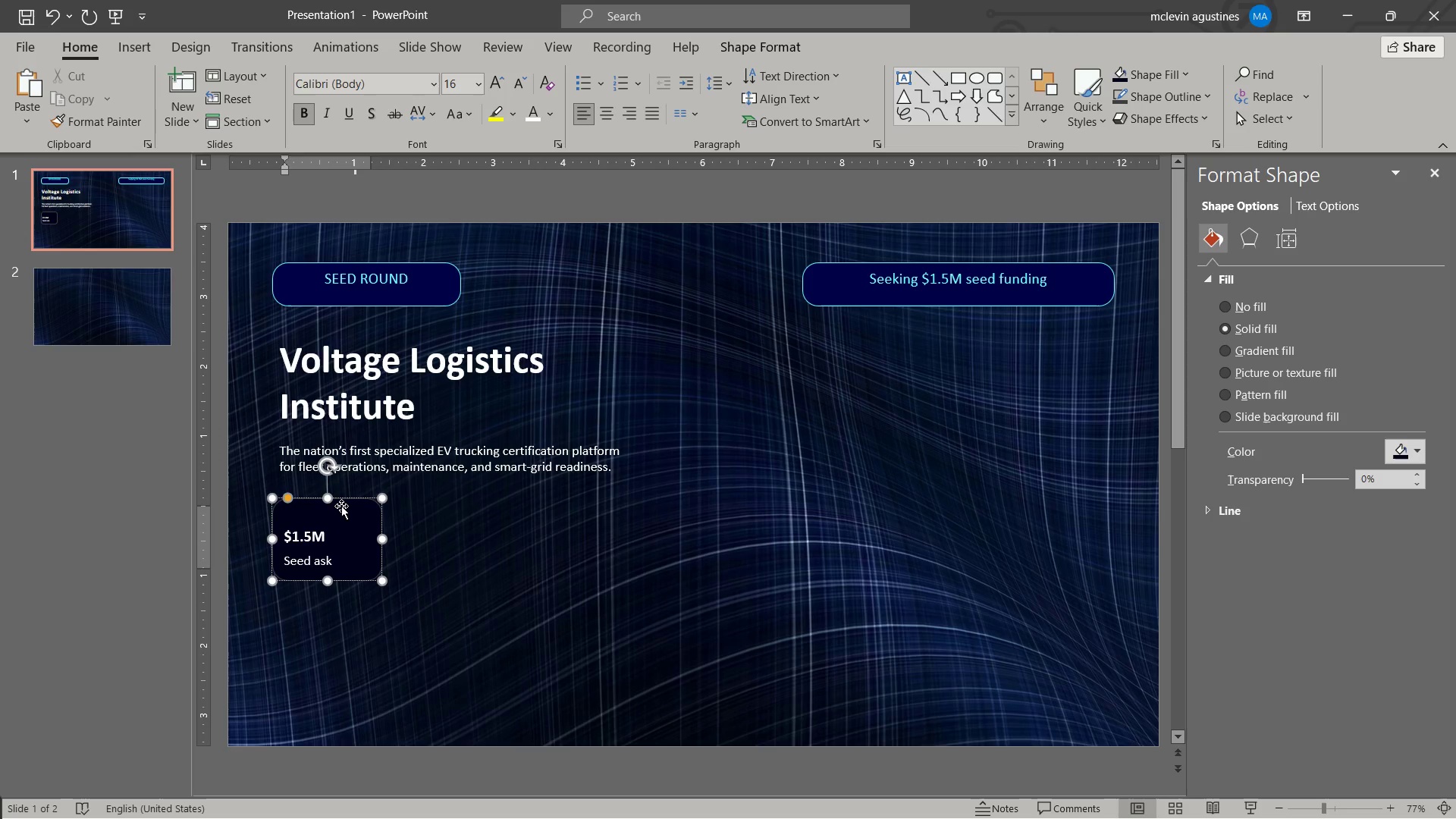 
left_click([344, 503])
 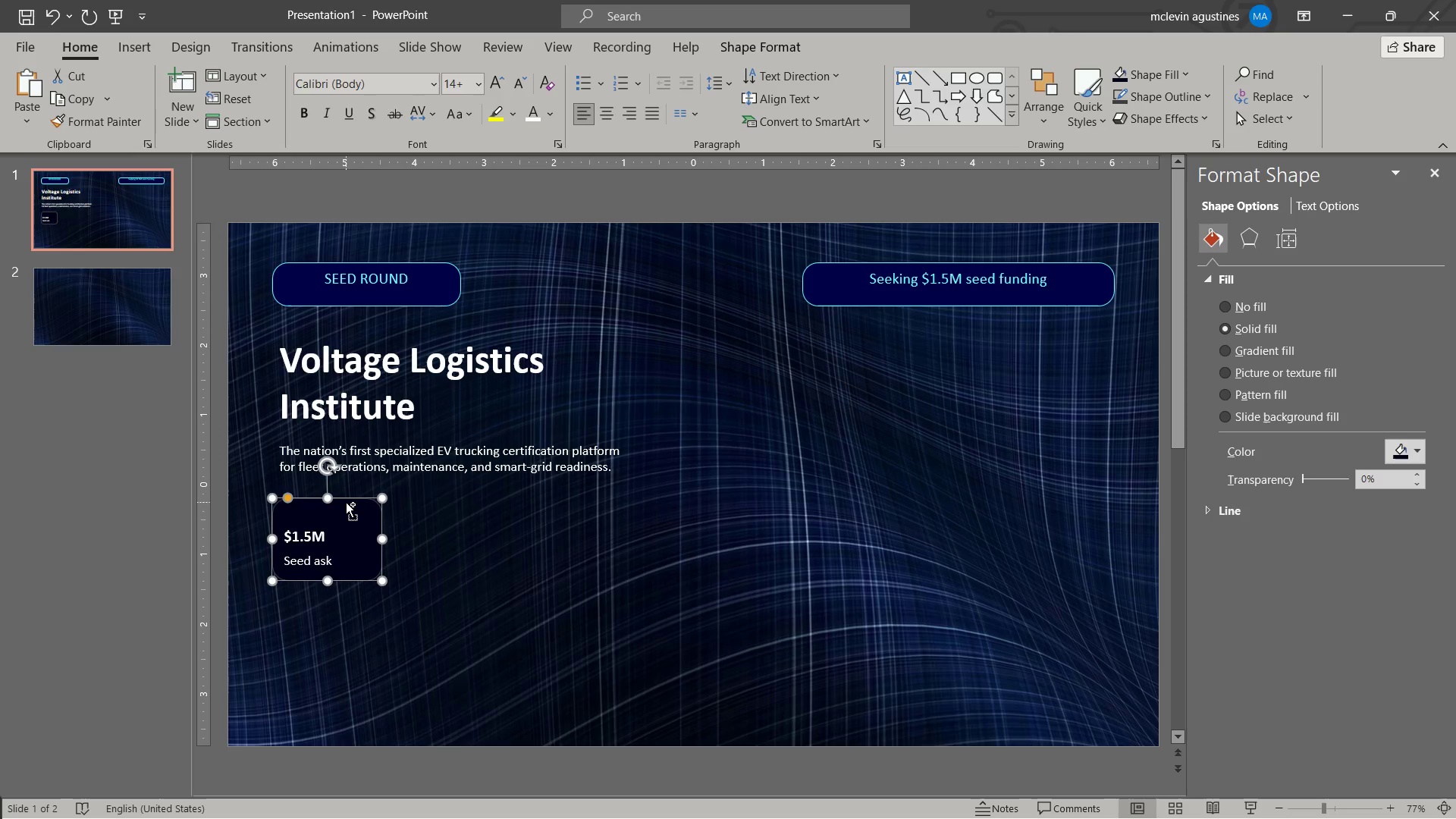 
key(Control+C)
 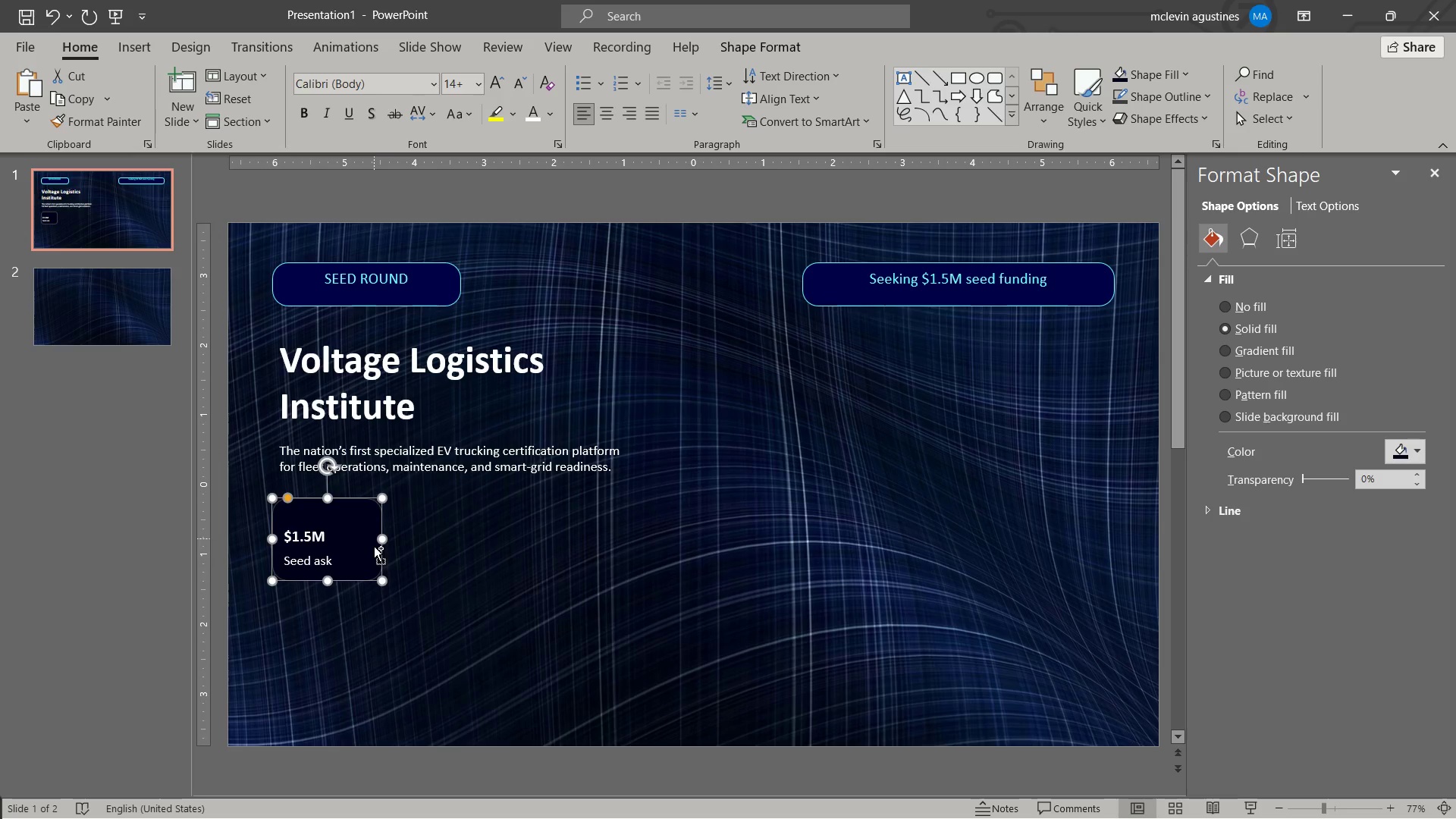 
key(Control+V)
 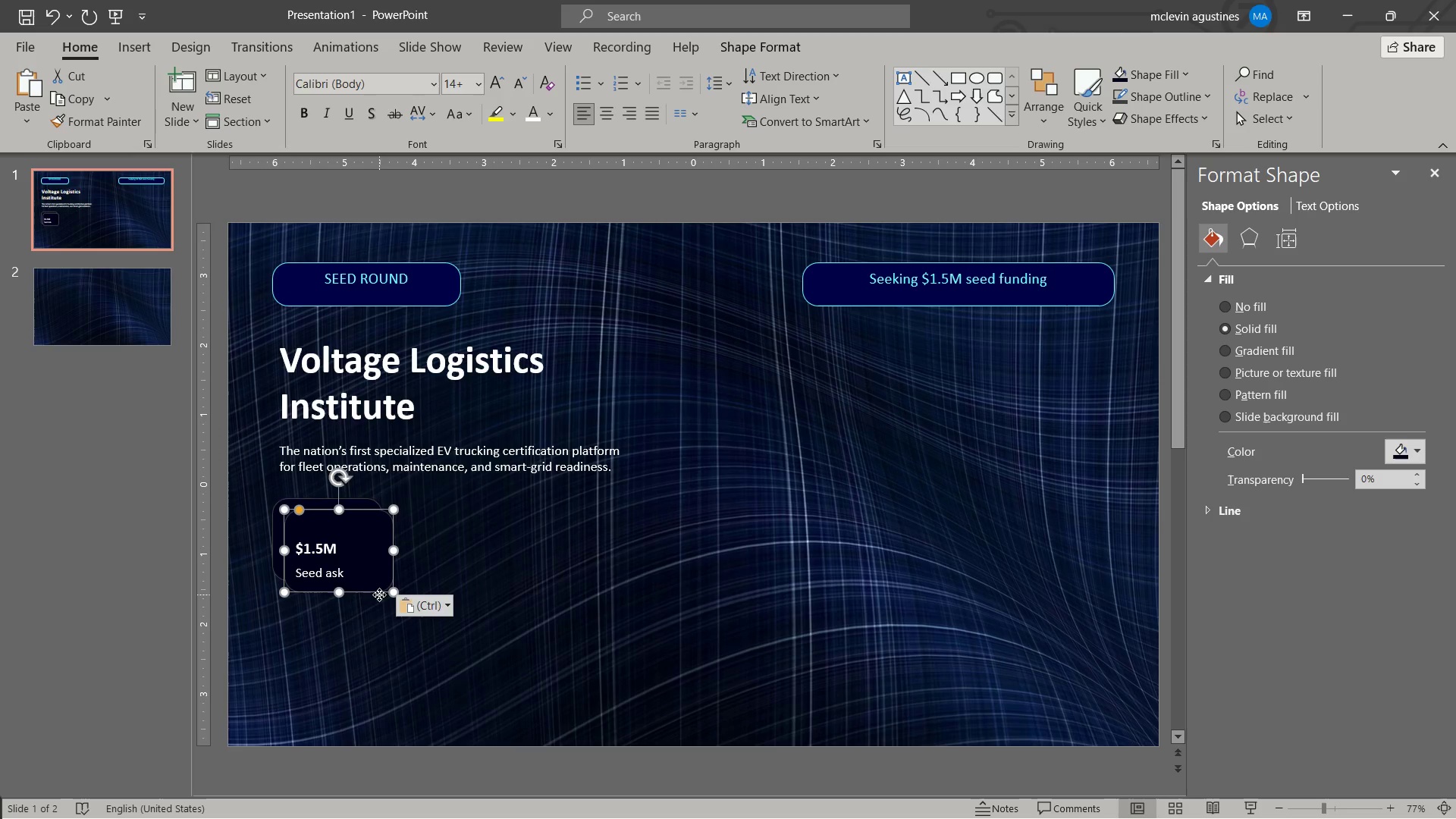 
left_click_drag(start_coordinate=[379, 595], to_coordinate=[502, 585])
 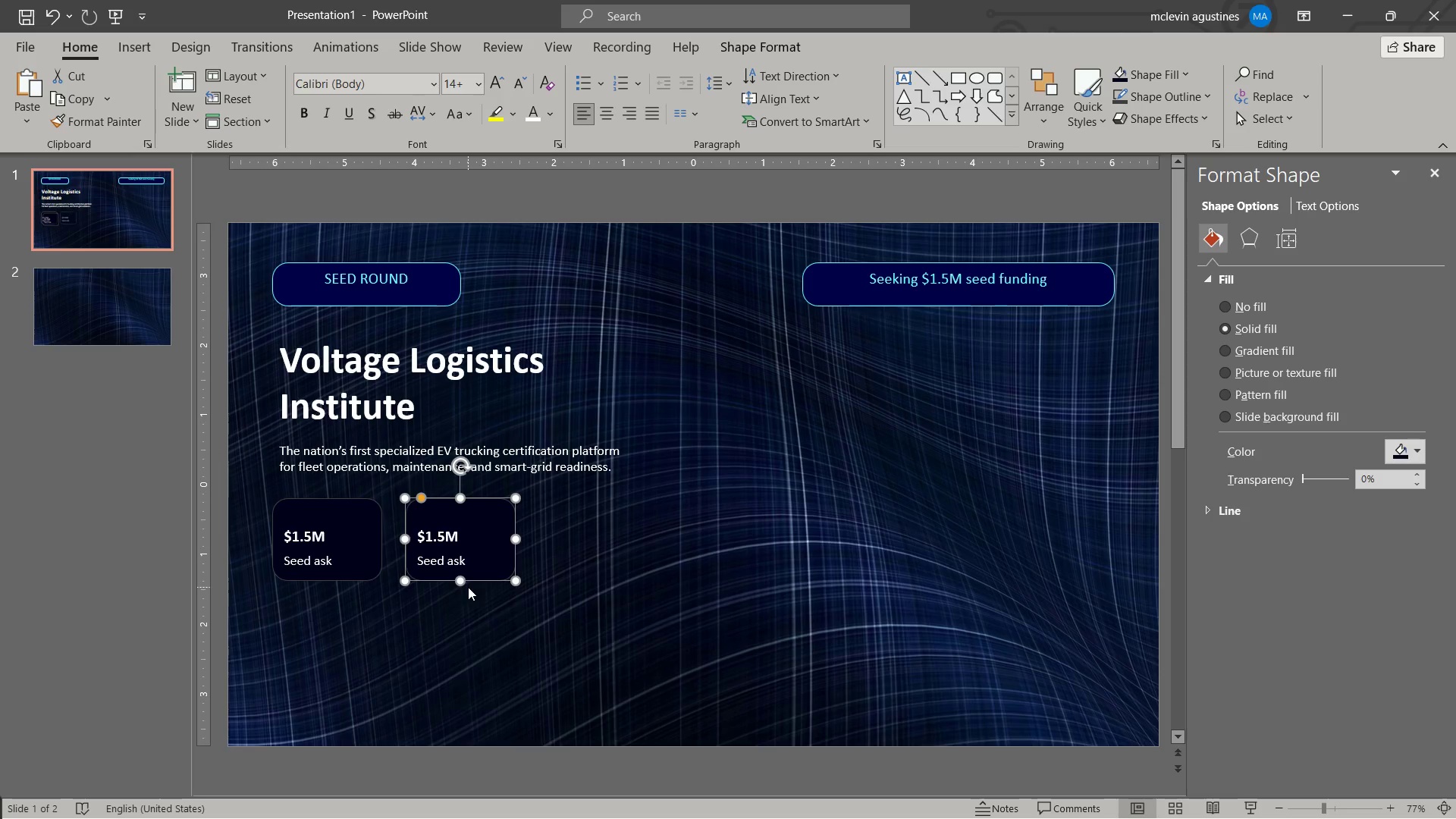 
key(Control+C)
 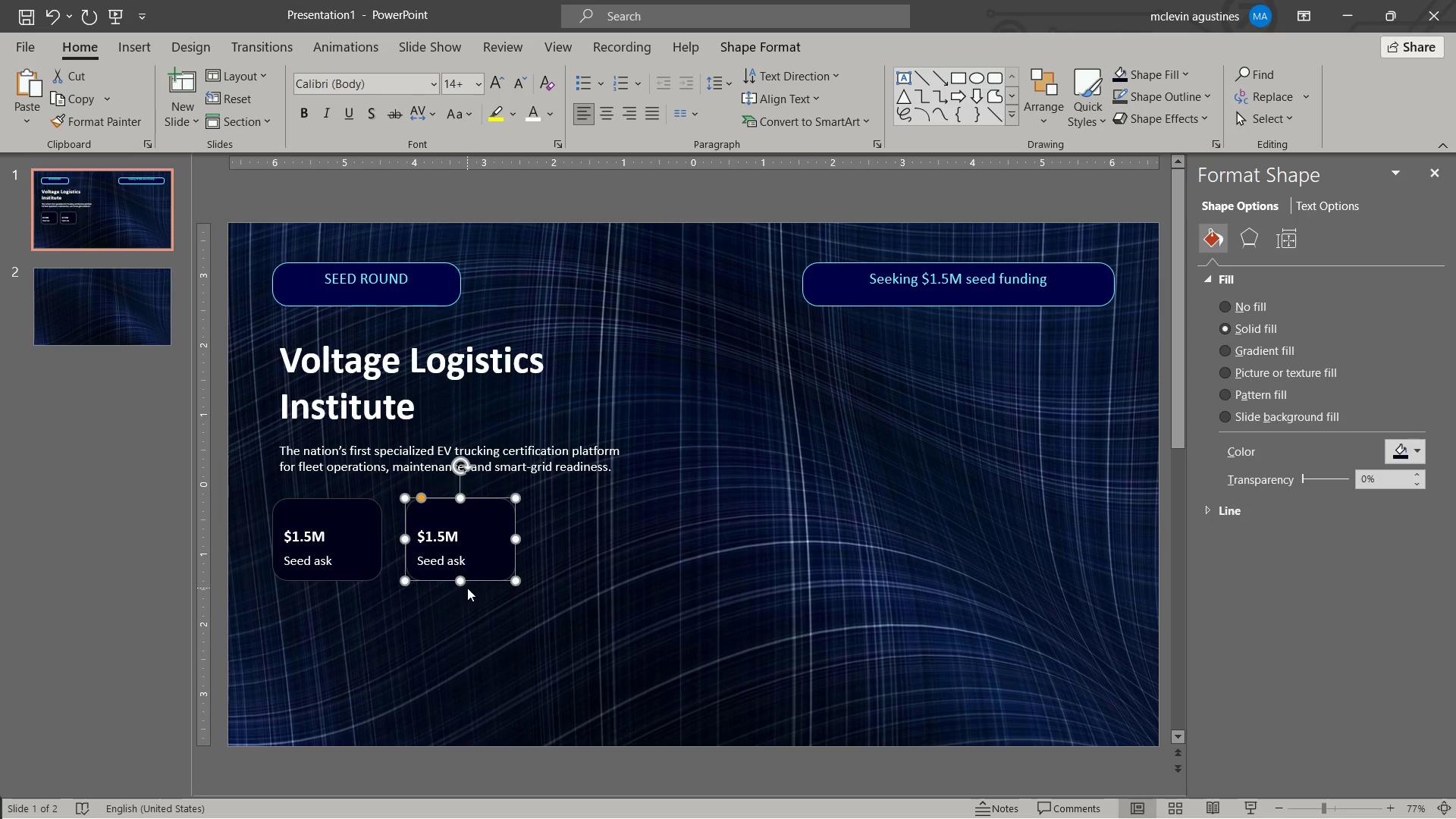 
key(Control+V)
 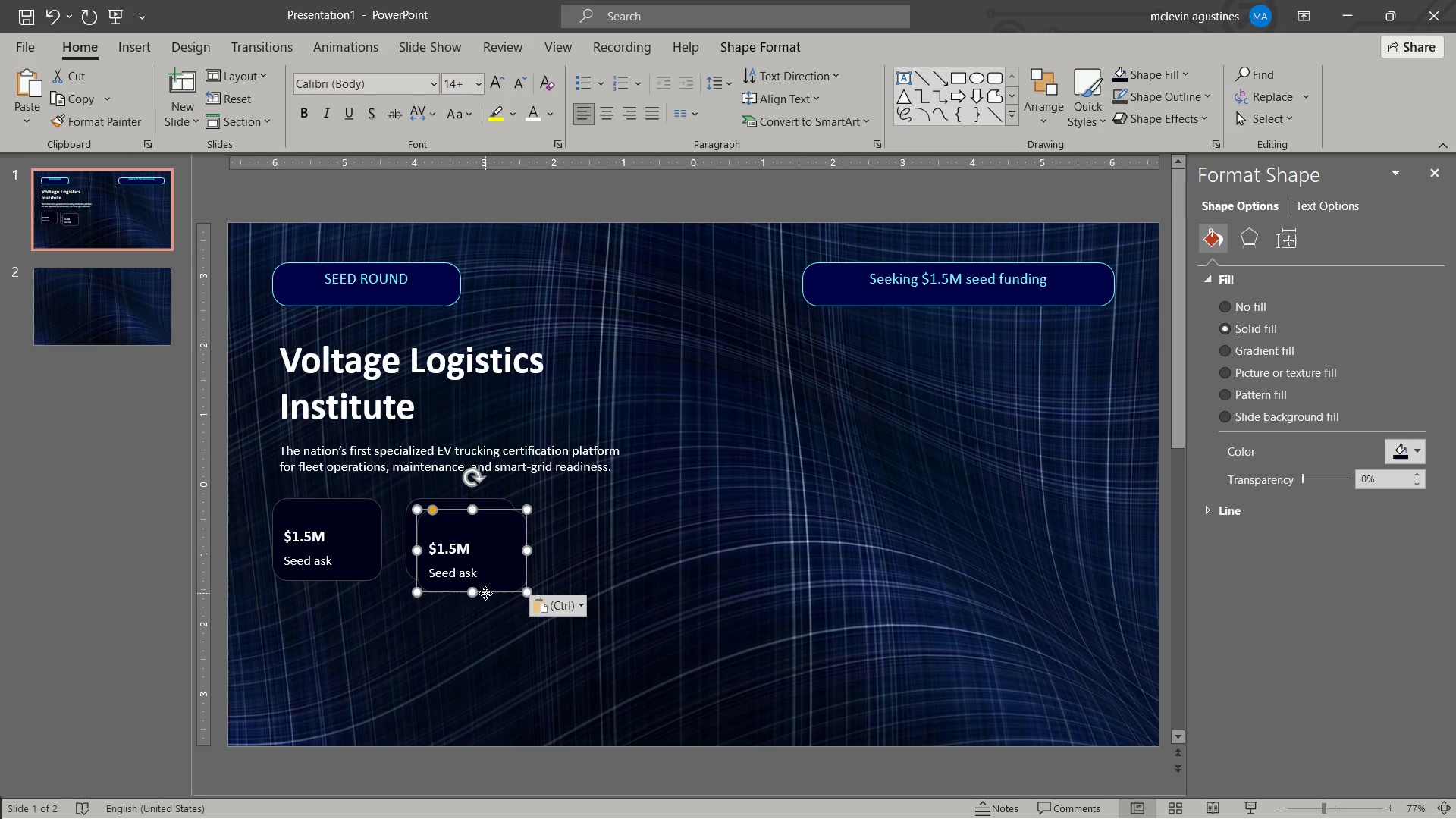 
left_click_drag(start_coordinate=[485, 593], to_coordinate=[605, 584])
 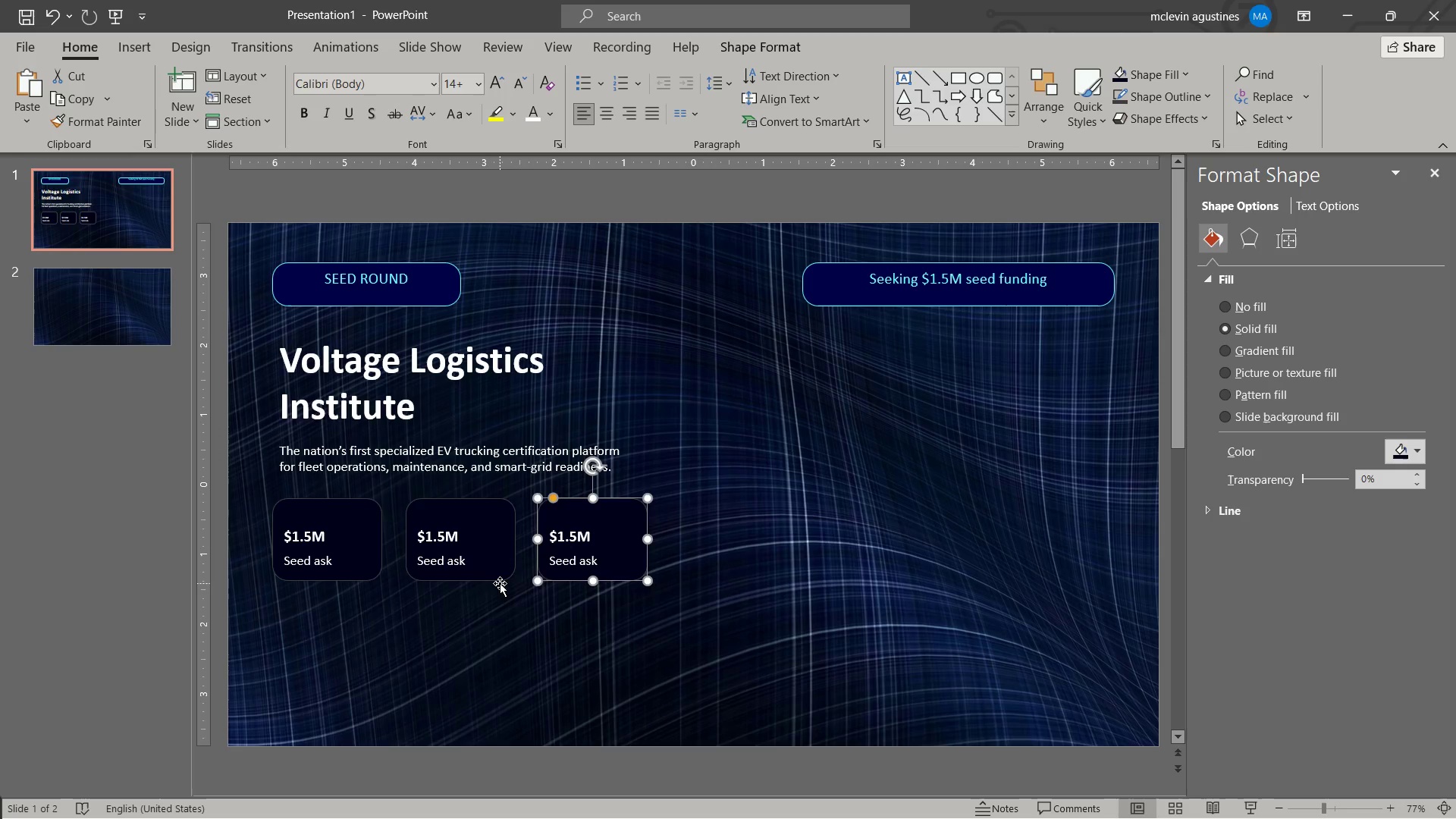 
left_click_drag(start_coordinate=[500, 583], to_coordinate=[485, 584])
 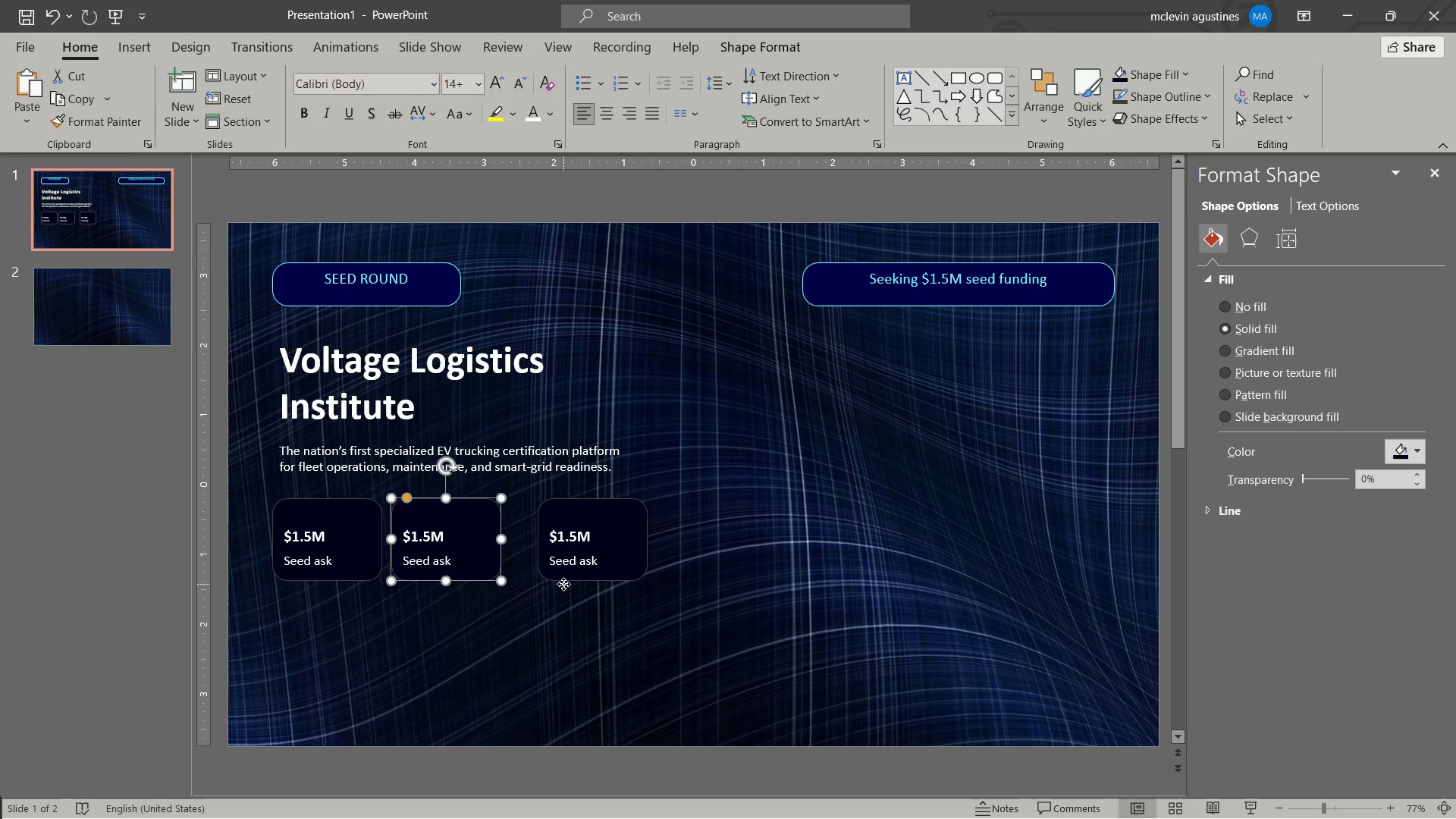 
left_click_drag(start_coordinate=[563, 584], to_coordinate=[535, 584])
 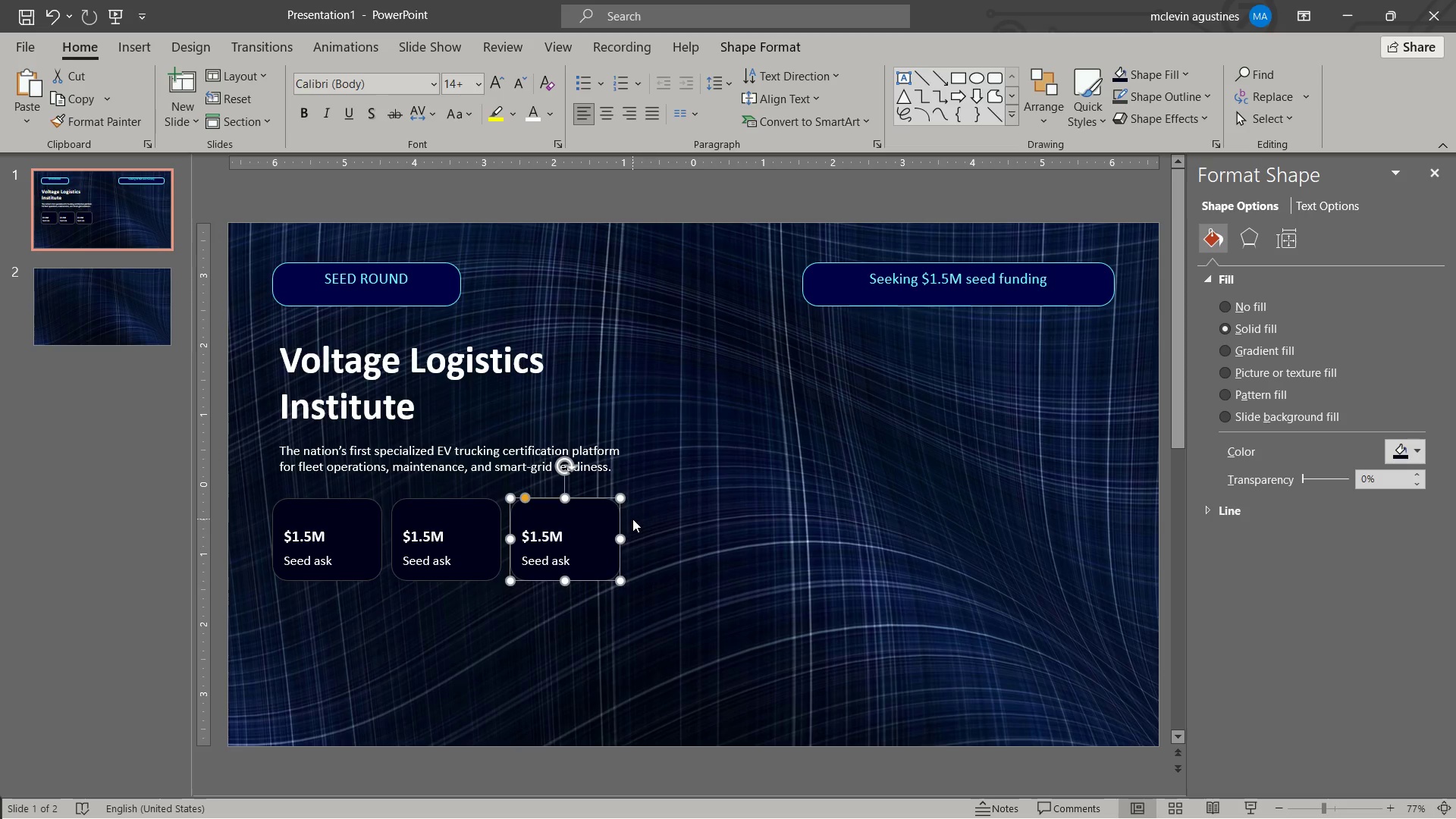 
key(Escape)
 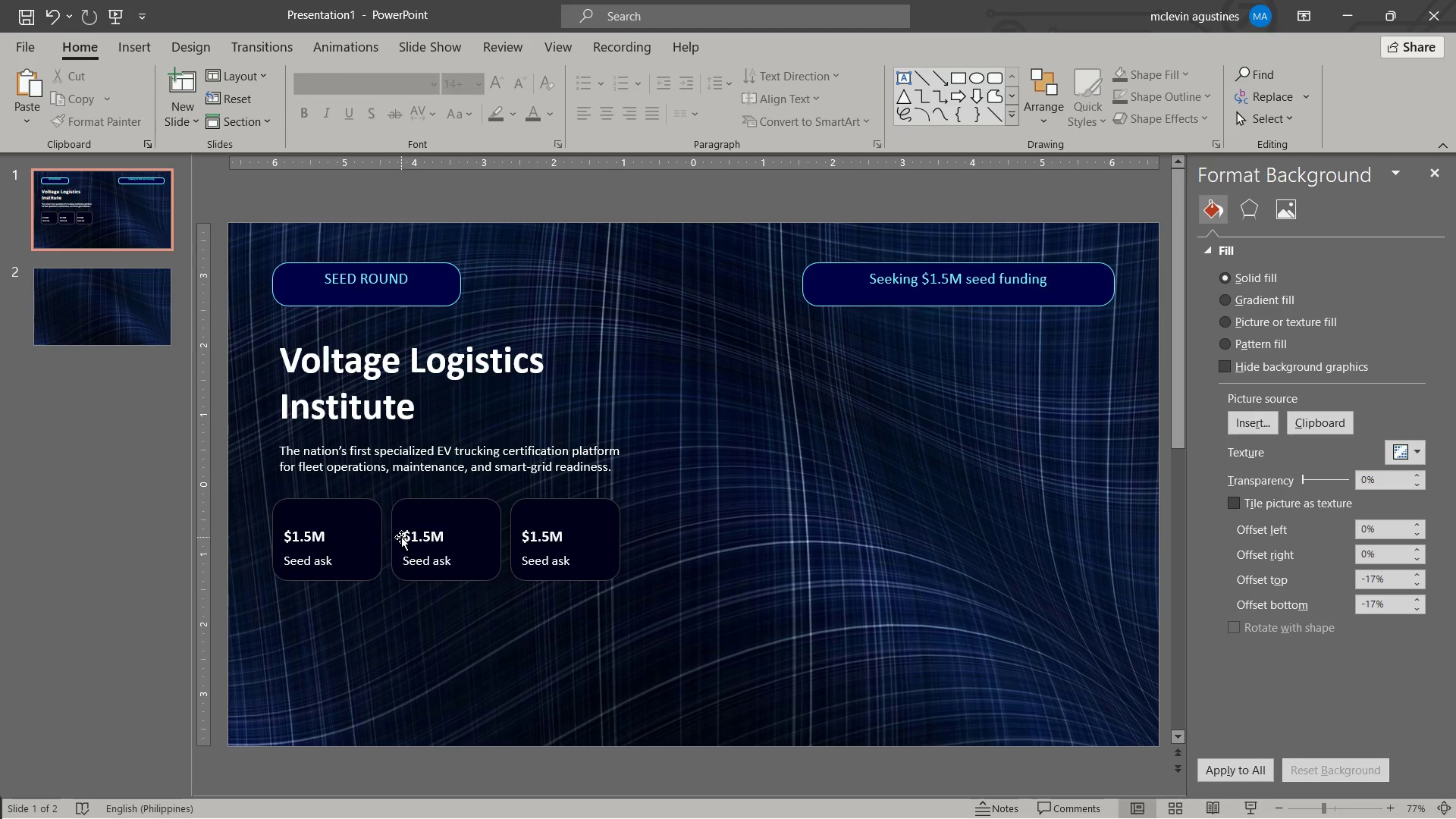 
left_click_drag(start_coordinate=[404, 535], to_coordinate=[453, 532])
 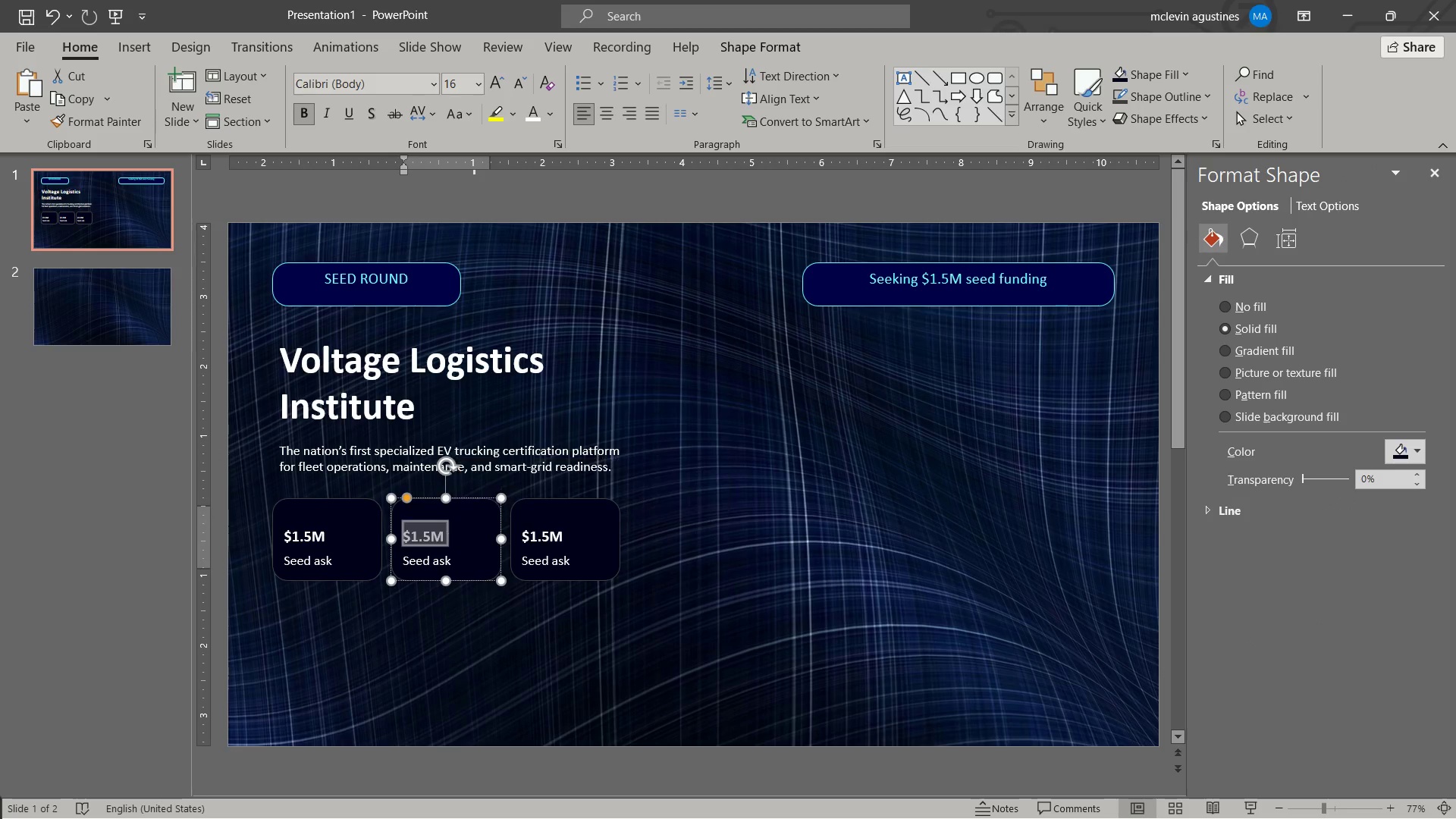 
type(12 wk)
 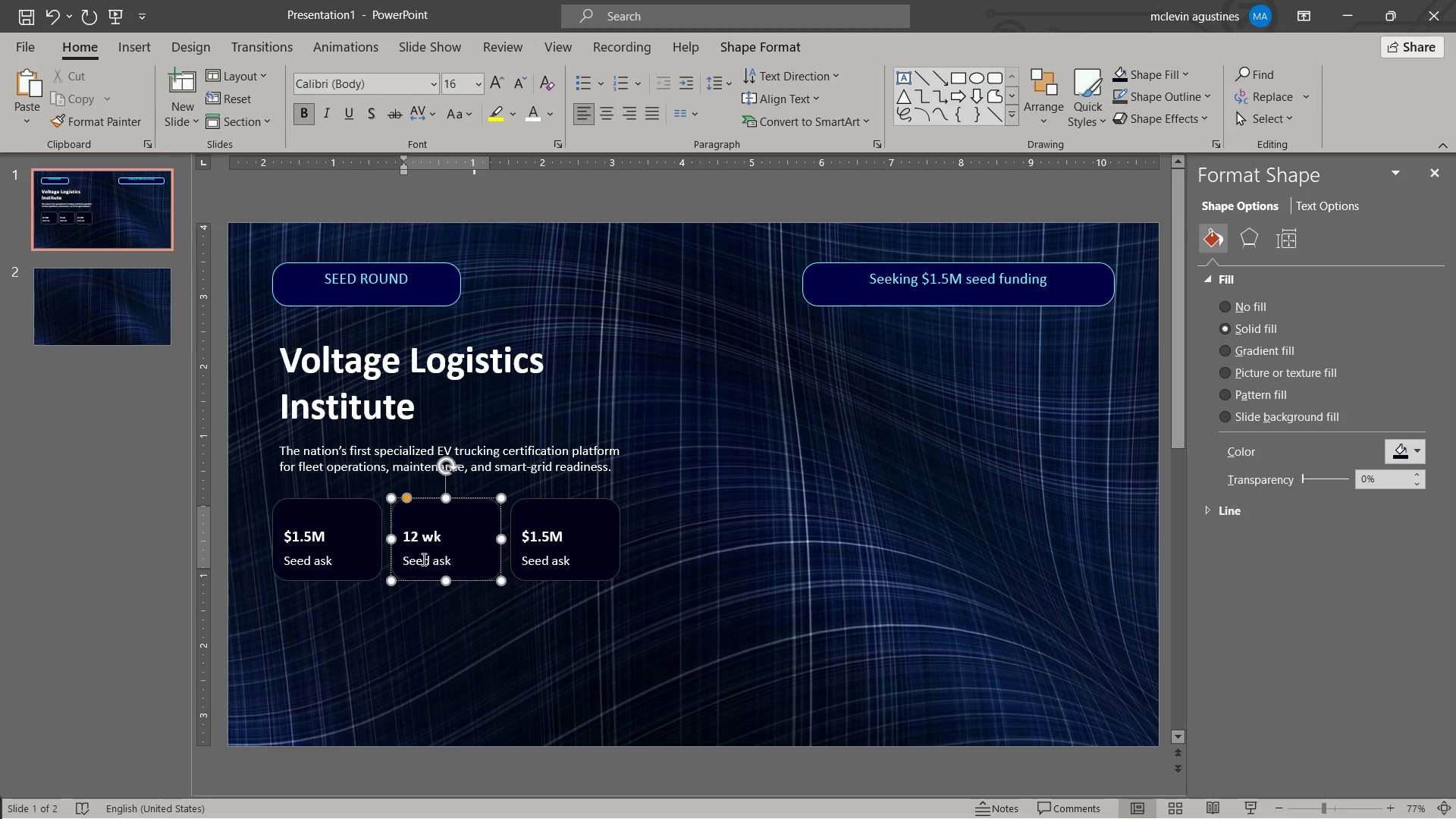 
left_click_drag(start_coordinate=[404, 558], to_coordinate=[464, 558])
 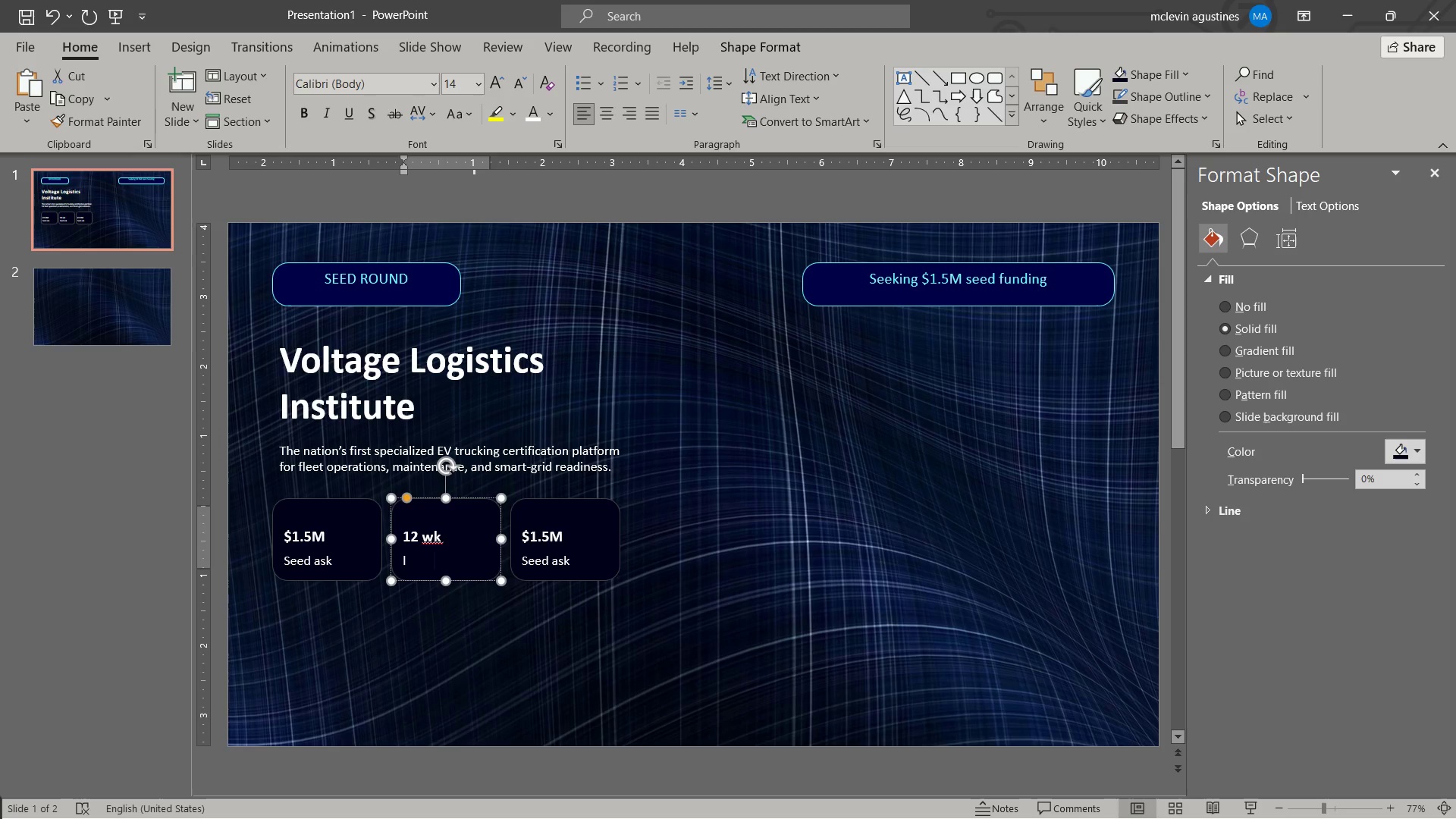 
type(lunch ready curriculum)
 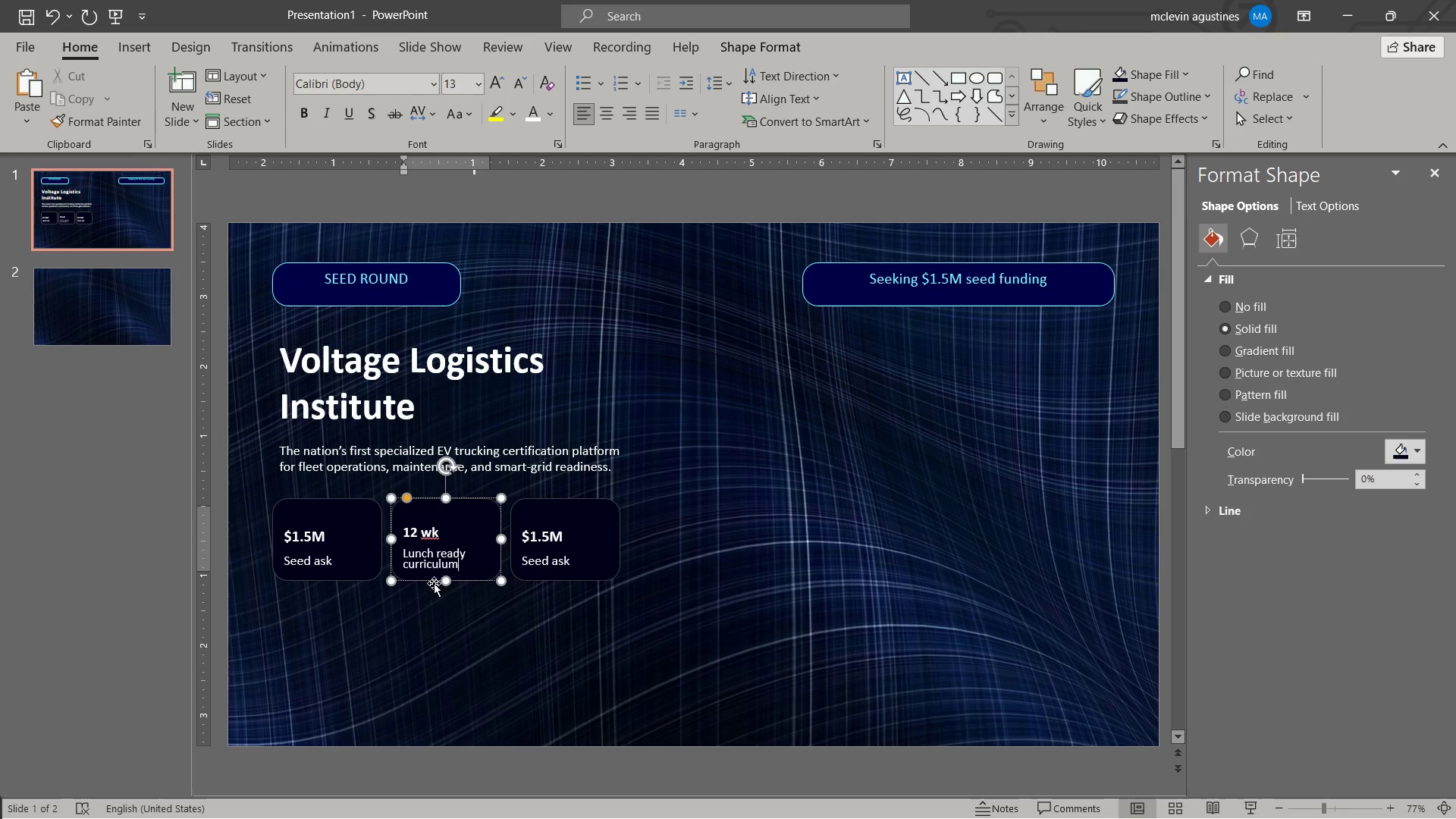 
left_click_drag(start_coordinate=[447, 582], to_coordinate=[447, 599])
 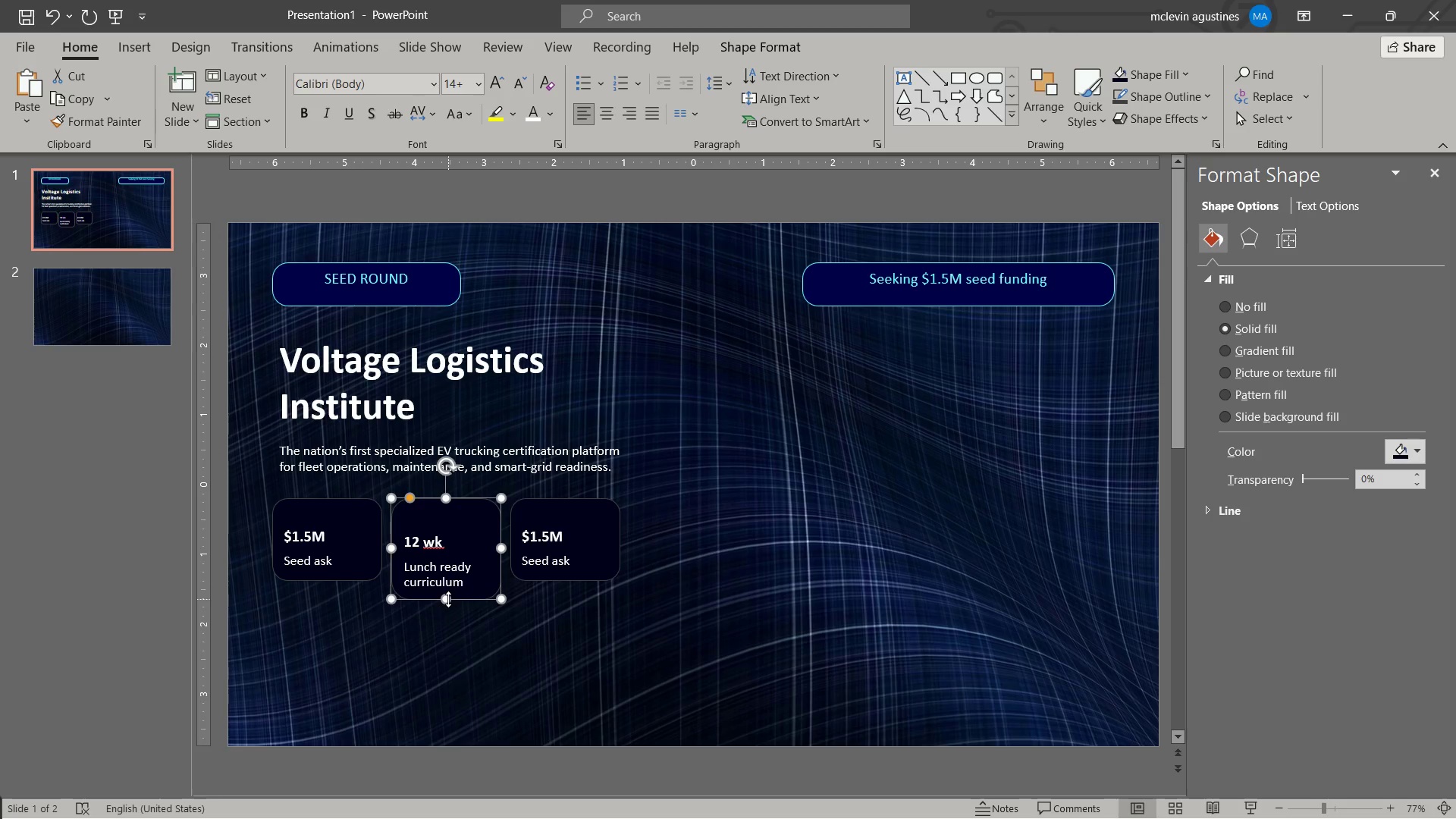 
left_click_drag(start_coordinate=[448, 599], to_coordinate=[447, 593])
 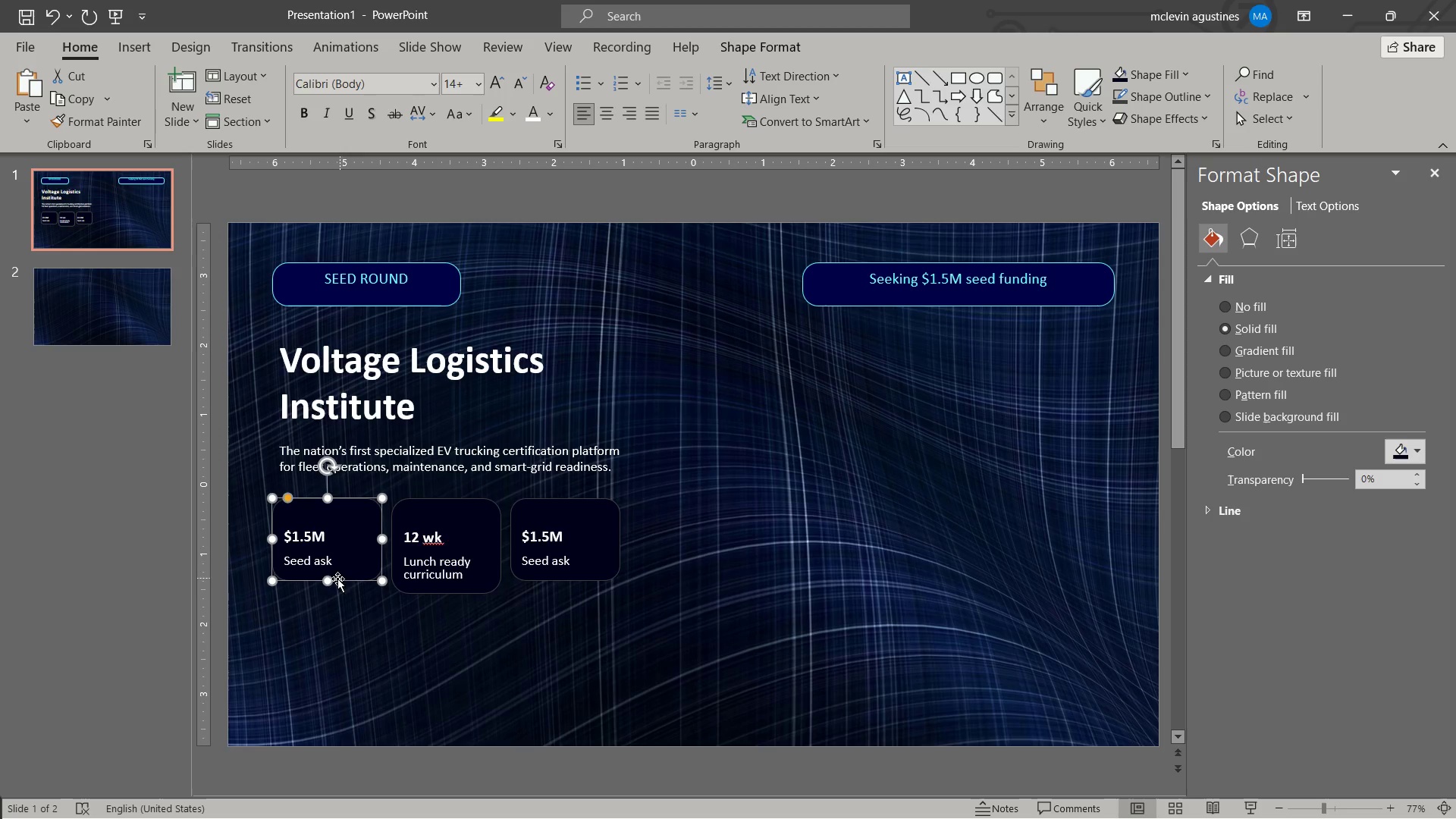 
left_click_drag(start_coordinate=[325, 579], to_coordinate=[325, 595])
 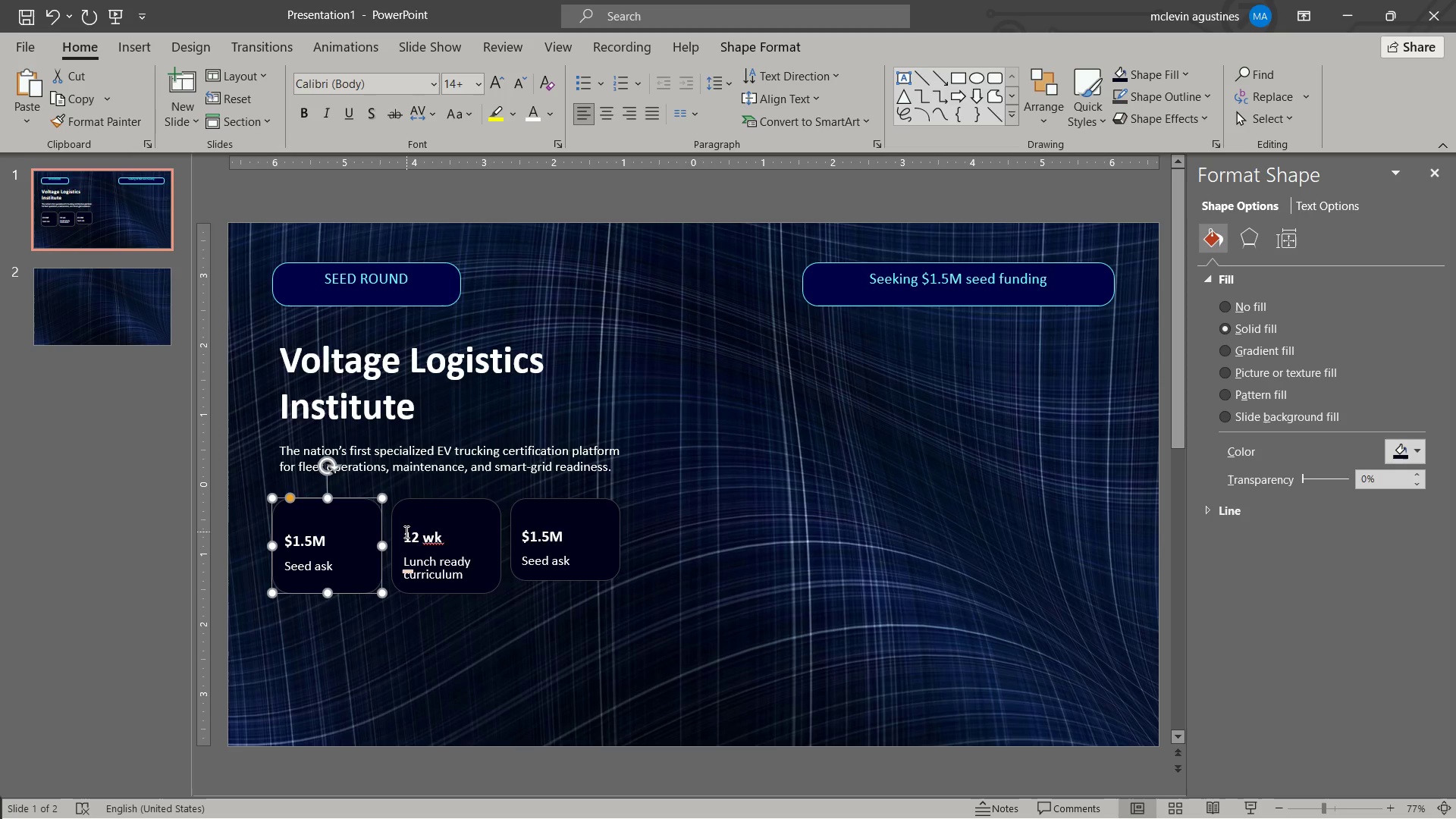 
left_click([405, 532])
 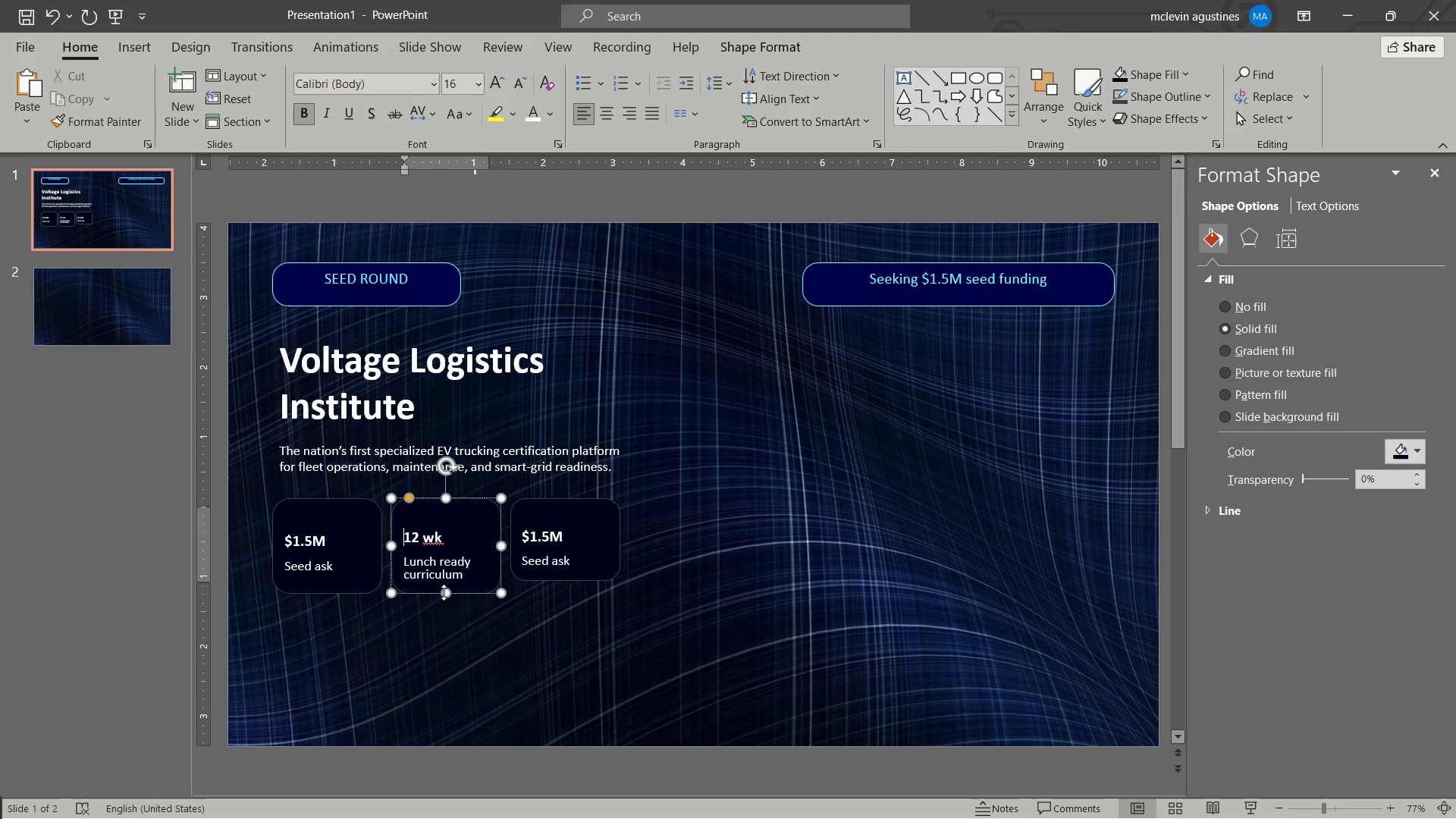 
key(ArrowUp)
 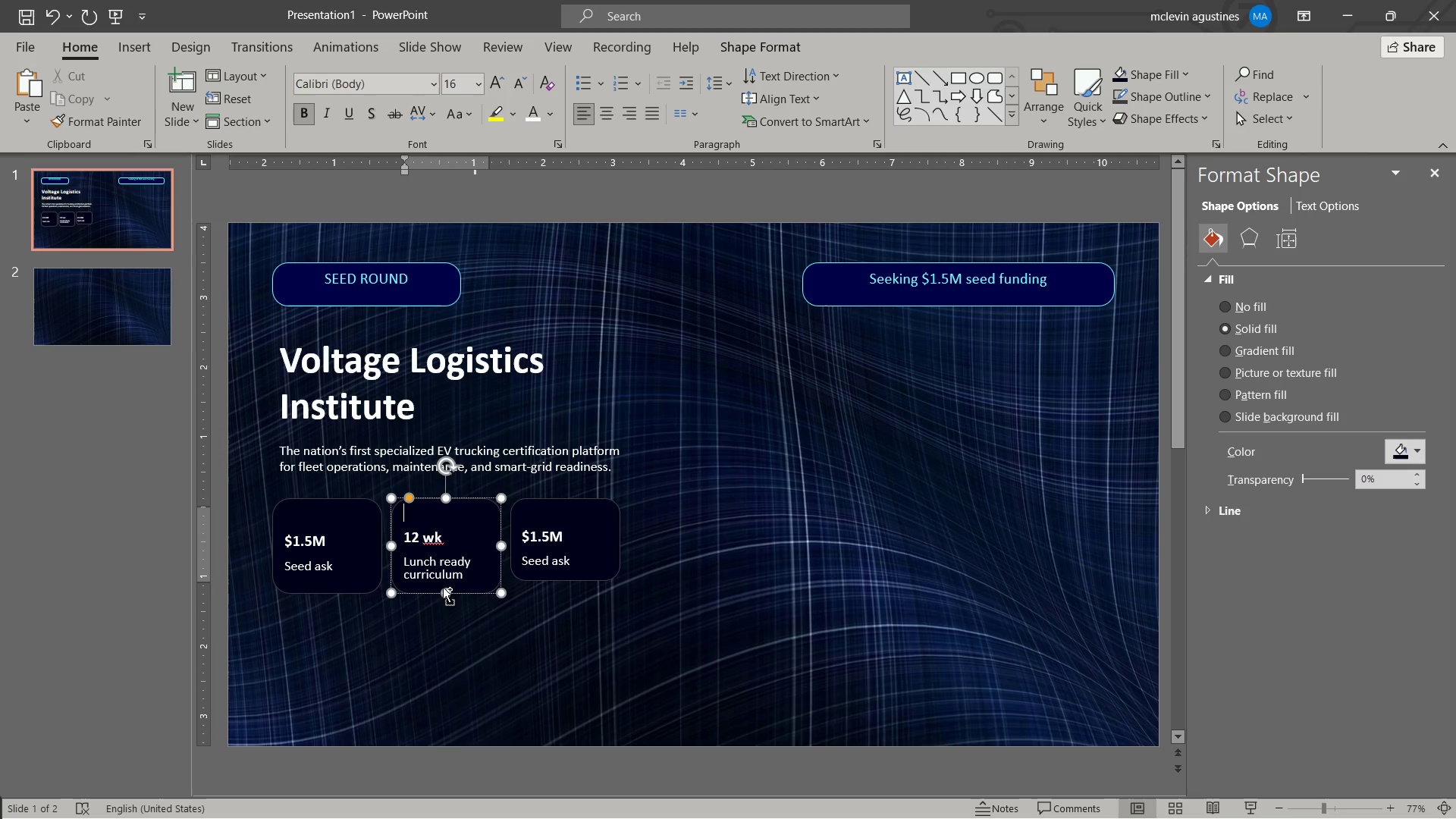 
key(Control+BracketRight)
 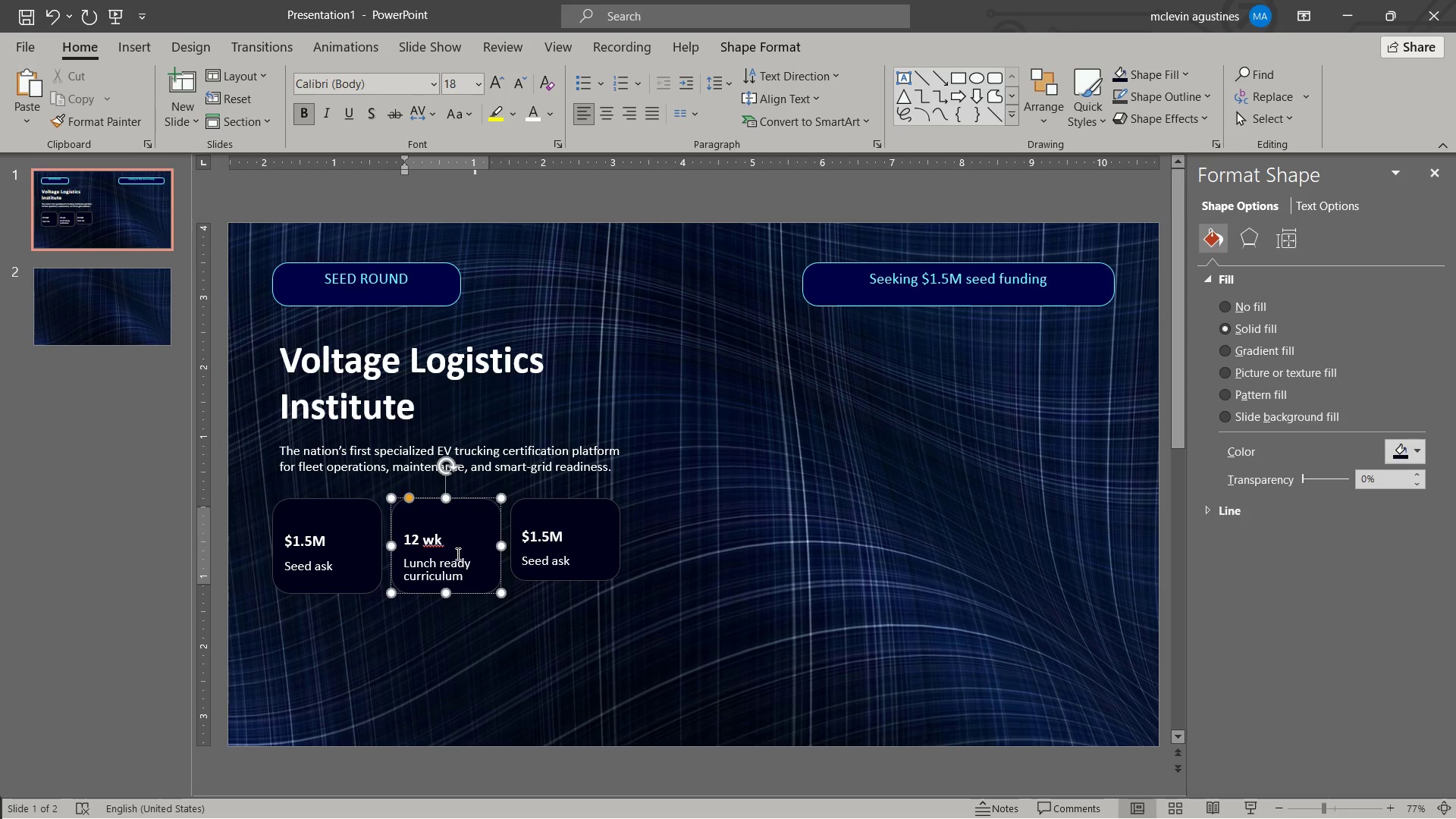 
left_click_drag(start_coordinate=[526, 534], to_coordinate=[571, 534])
 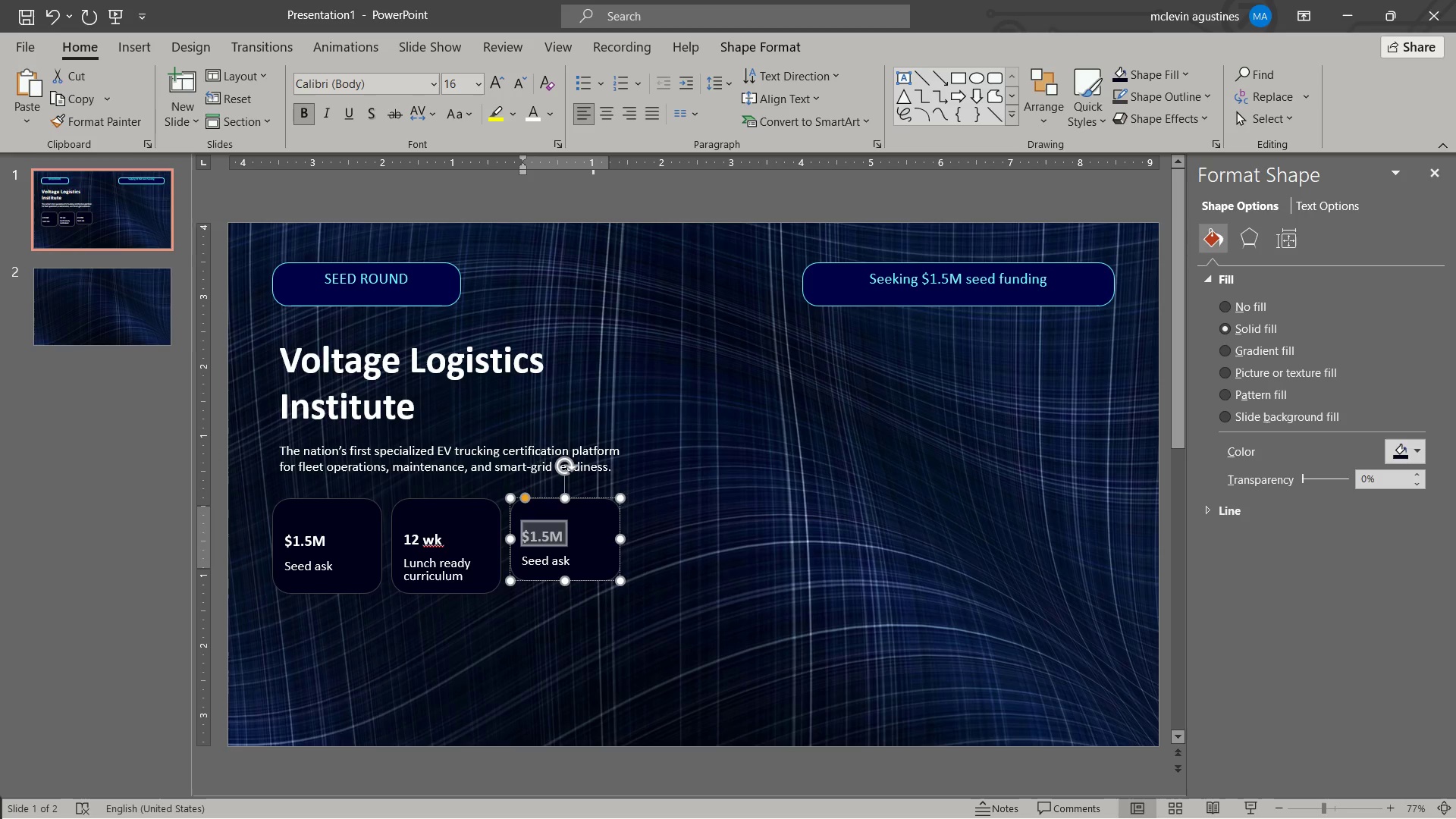 
key(Numpad3)
 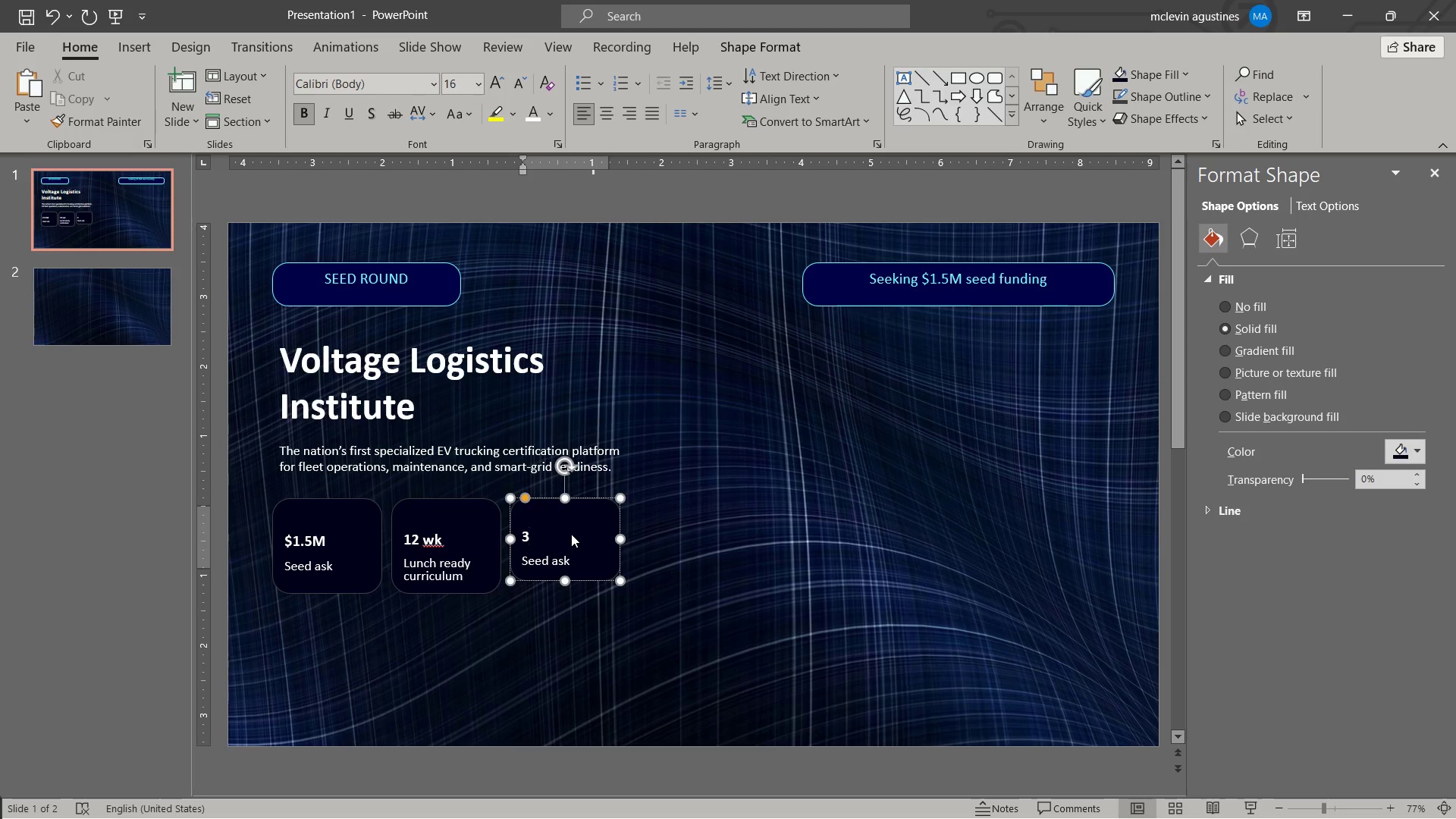 
key(X)
 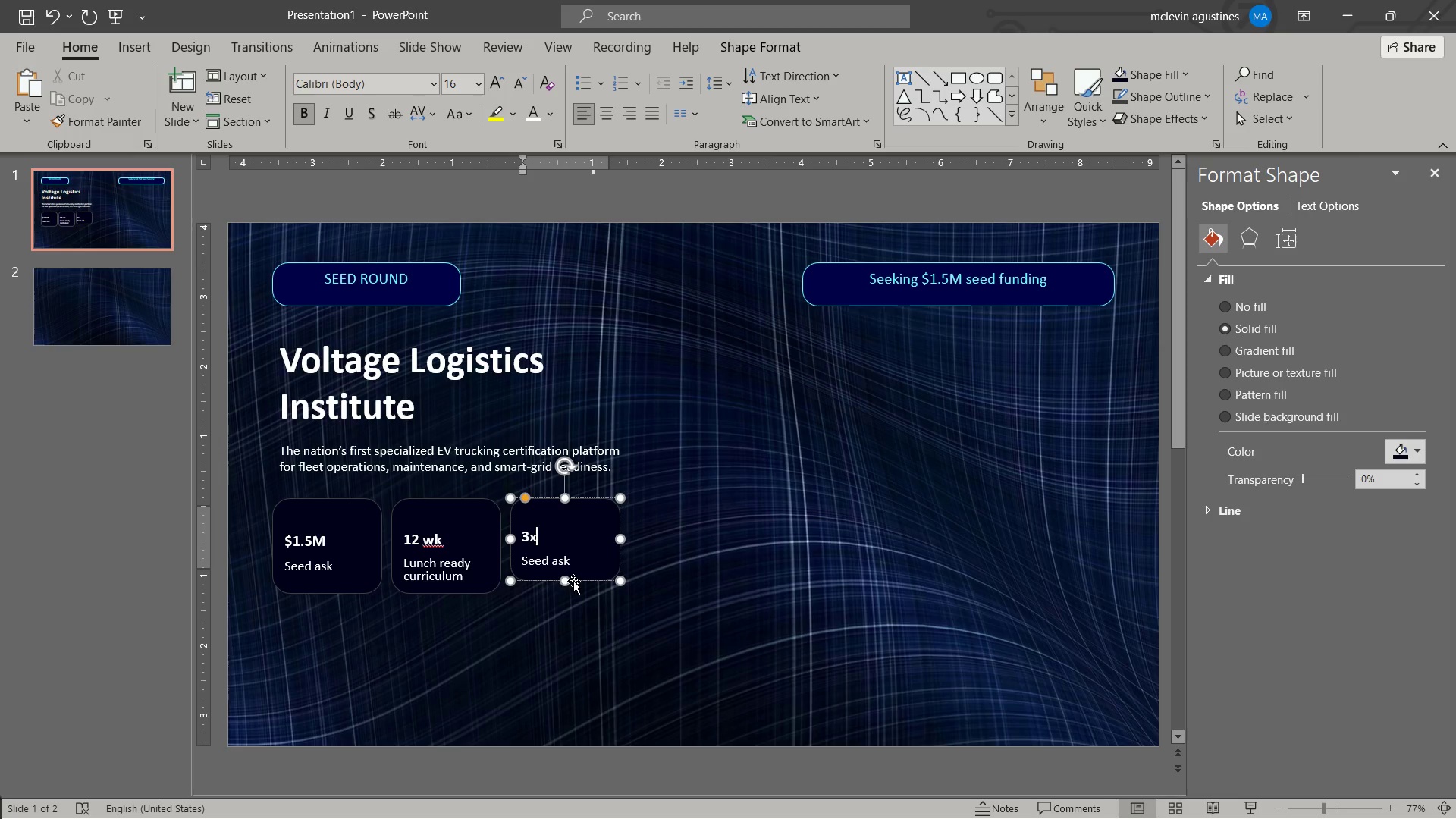 
left_click_drag(start_coordinate=[564, 583], to_coordinate=[566, 589])
 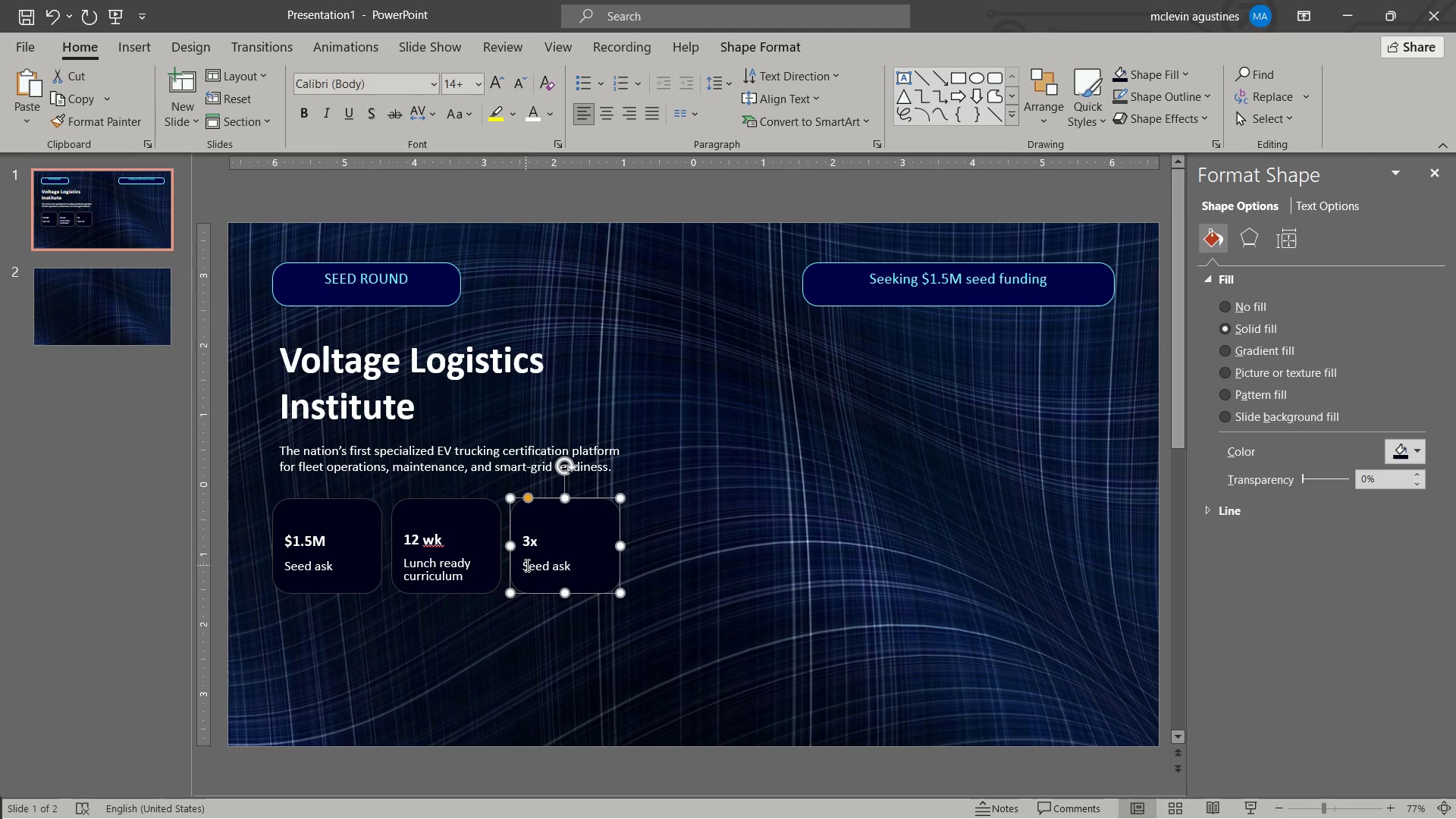 
left_click_drag(start_coordinate=[526, 565], to_coordinate=[573, 570])
 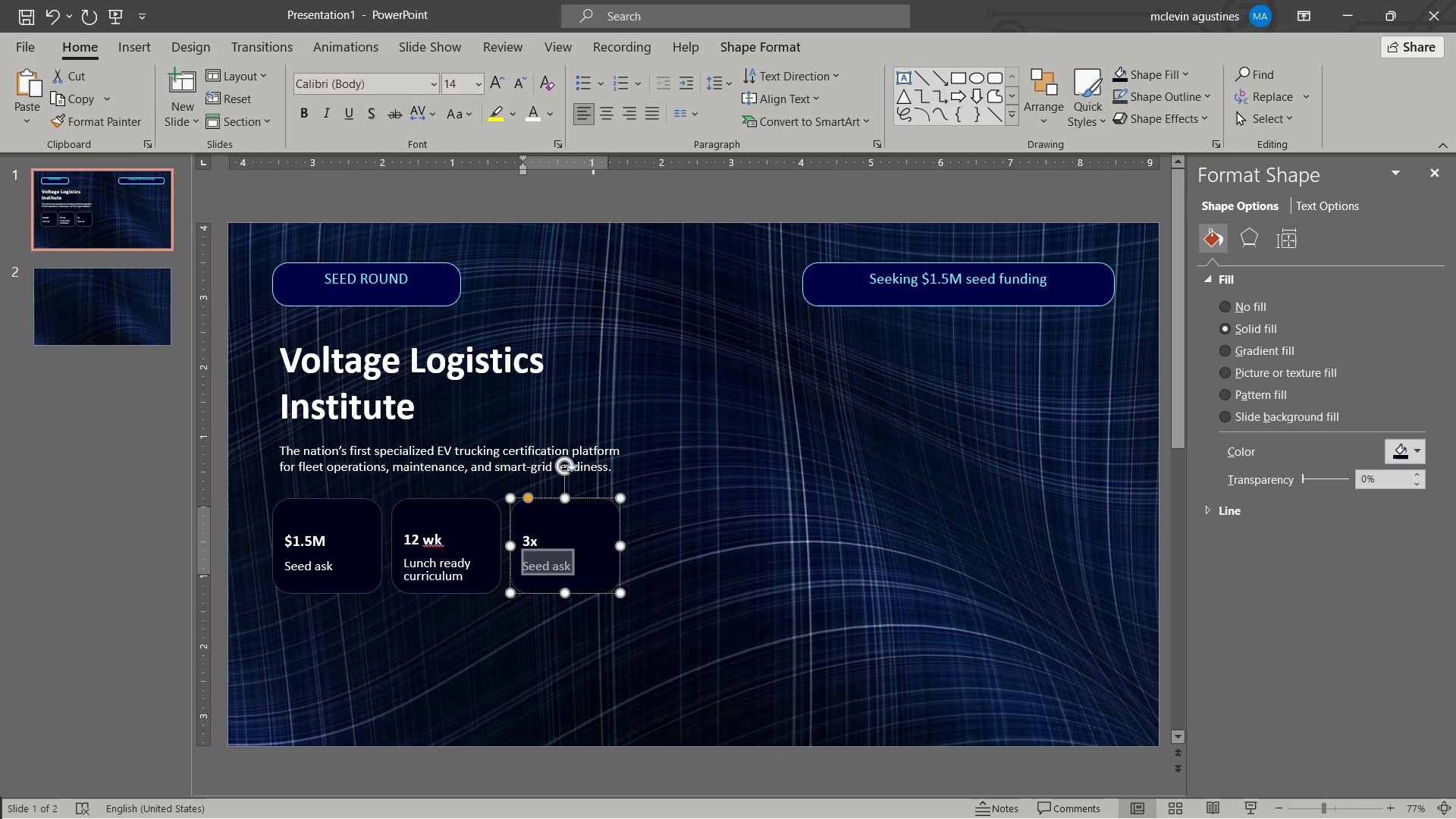 
type(partner revenue streams)
 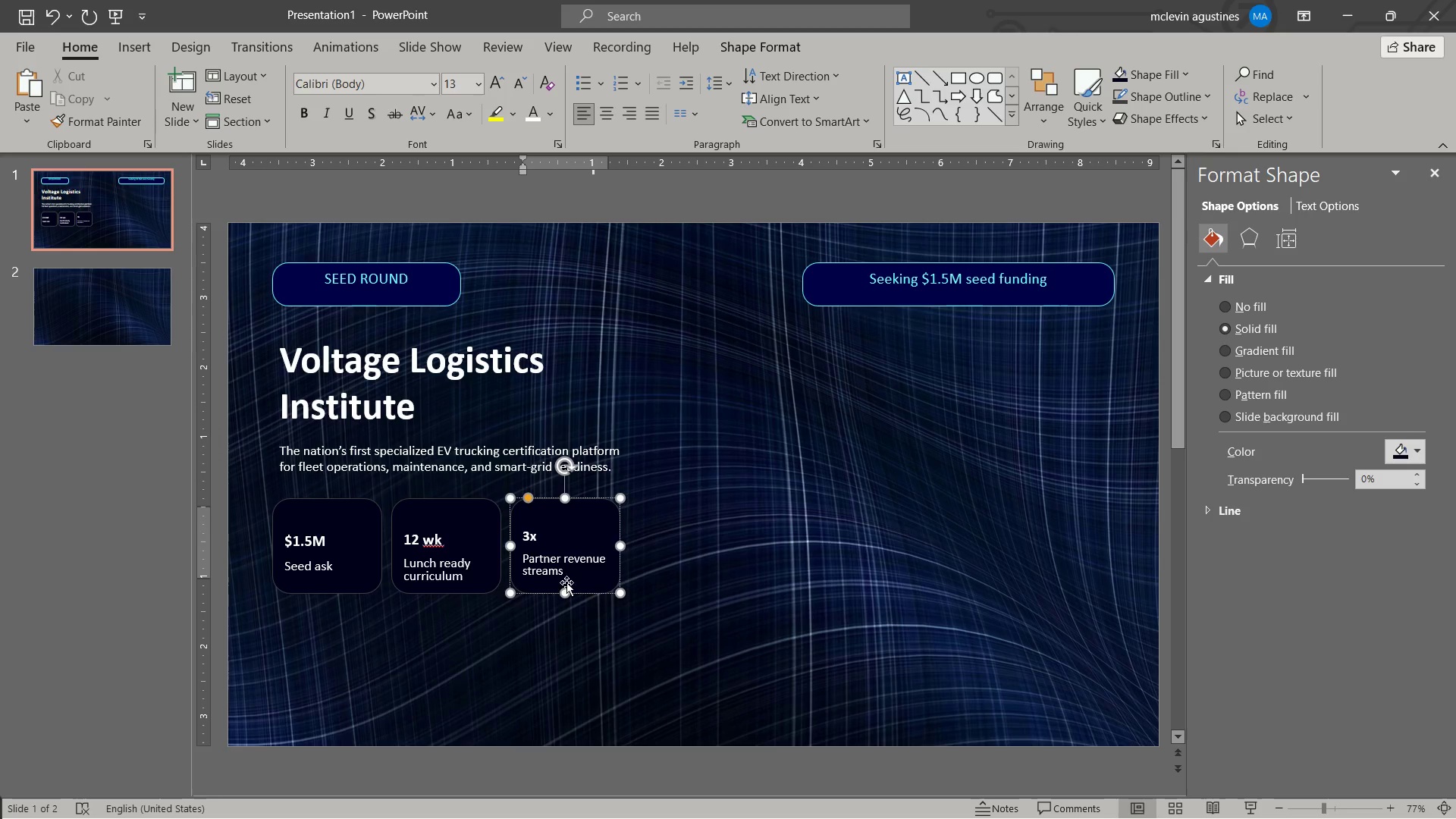 
left_click_drag(start_coordinate=[568, 595], to_coordinate=[568, 601])
 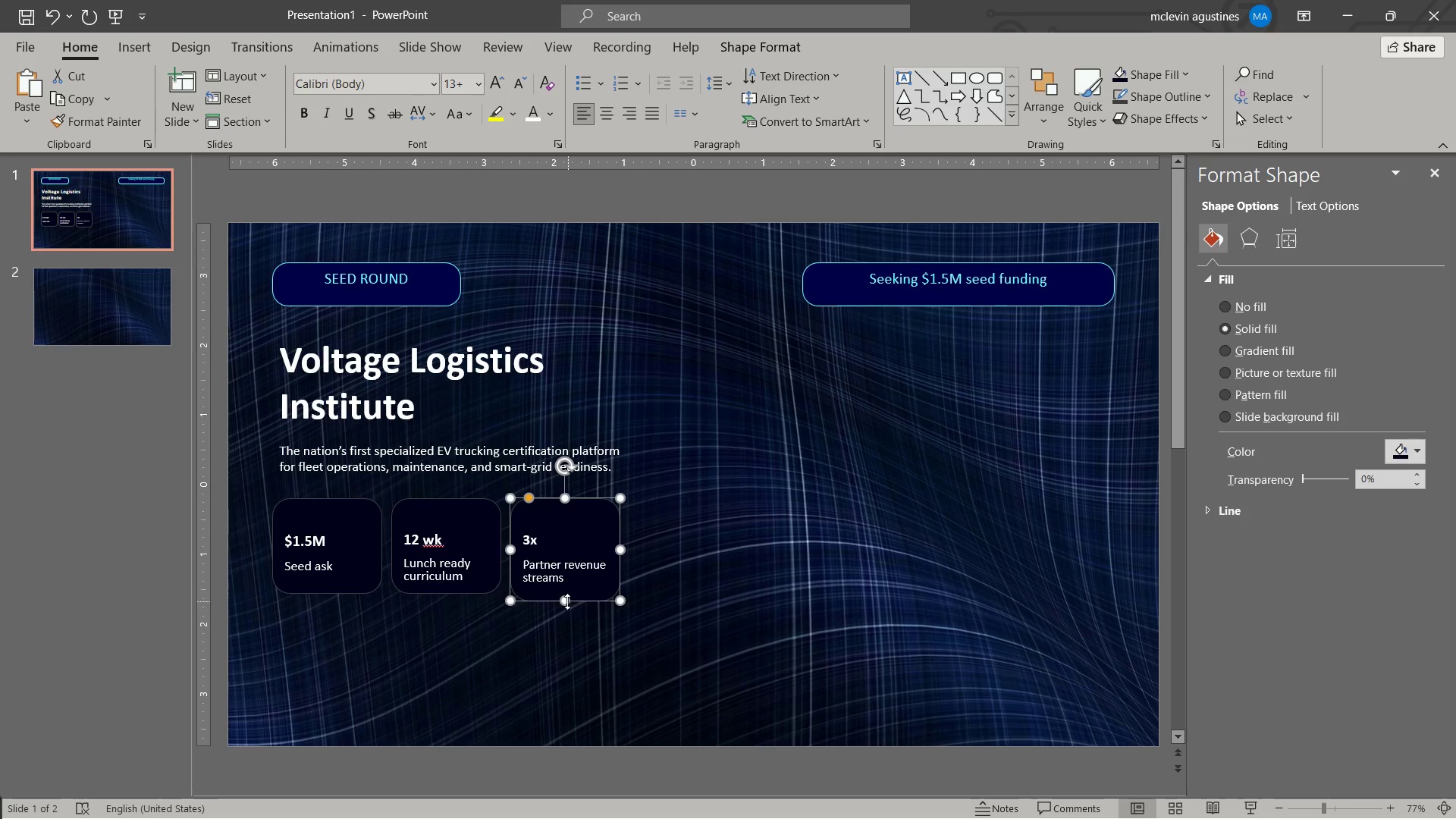 
left_click_drag(start_coordinate=[564, 601], to_coordinate=[564, 606])
 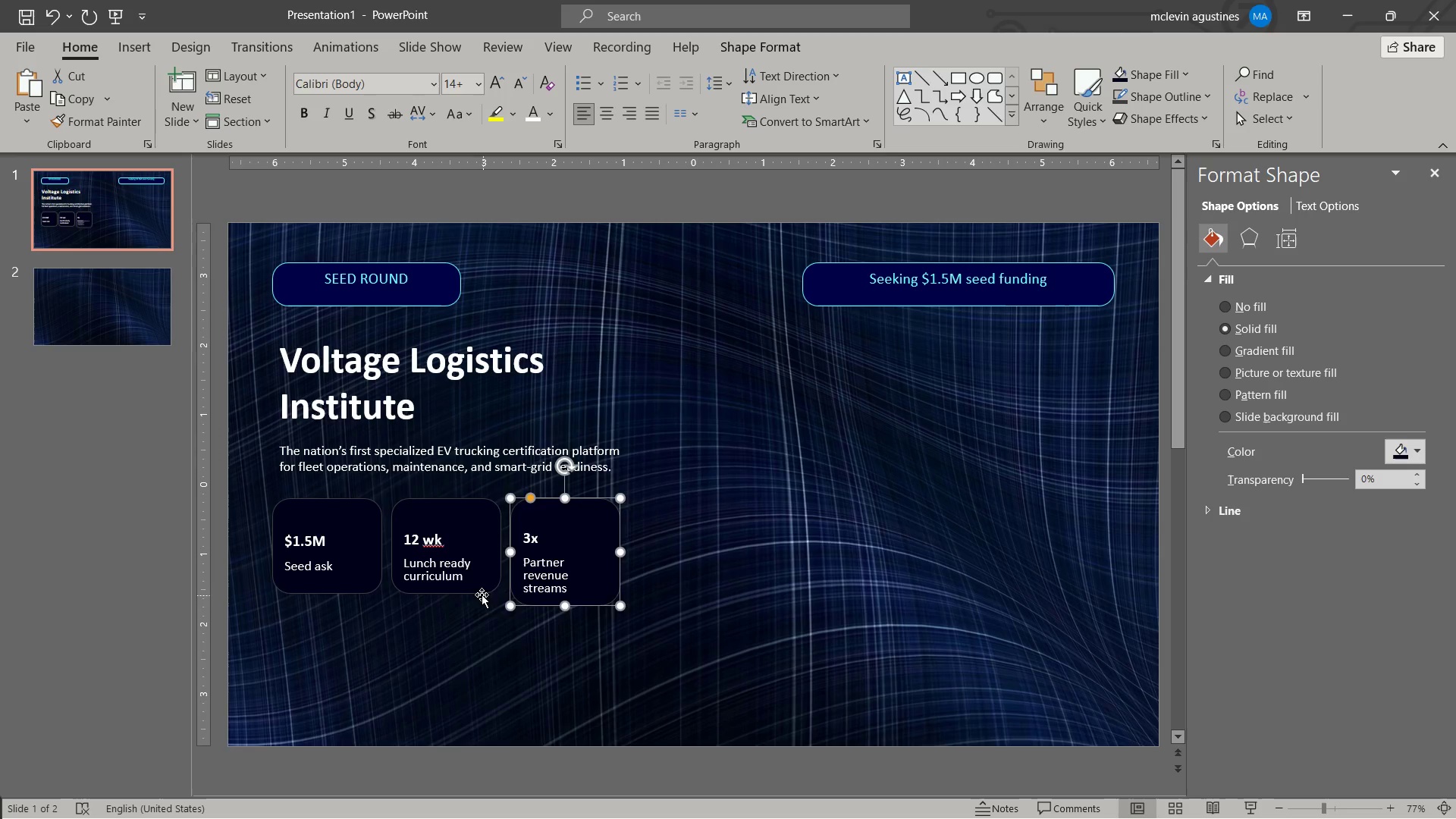 
left_click([481, 593])
 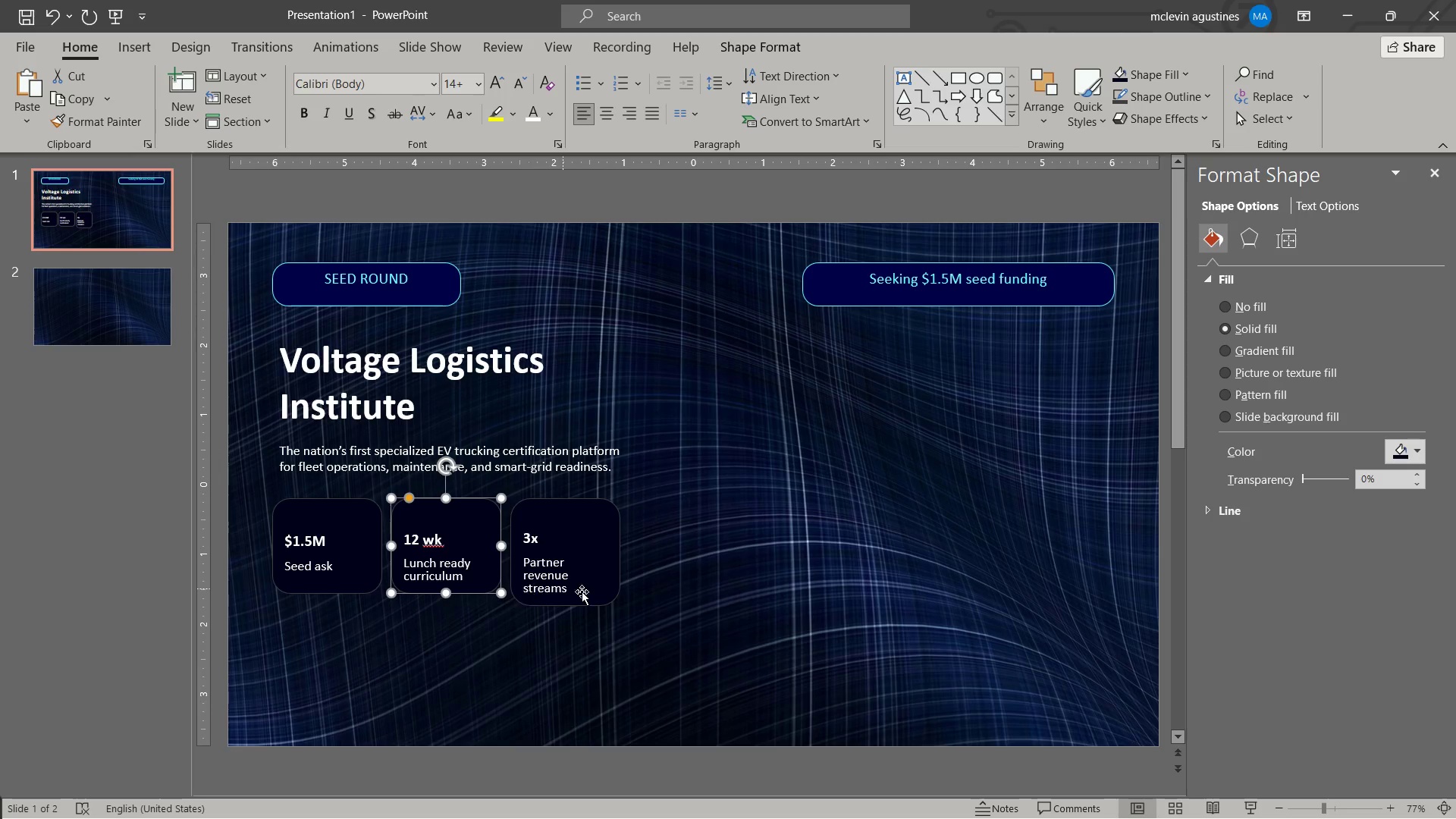 
left_click([583, 592])
 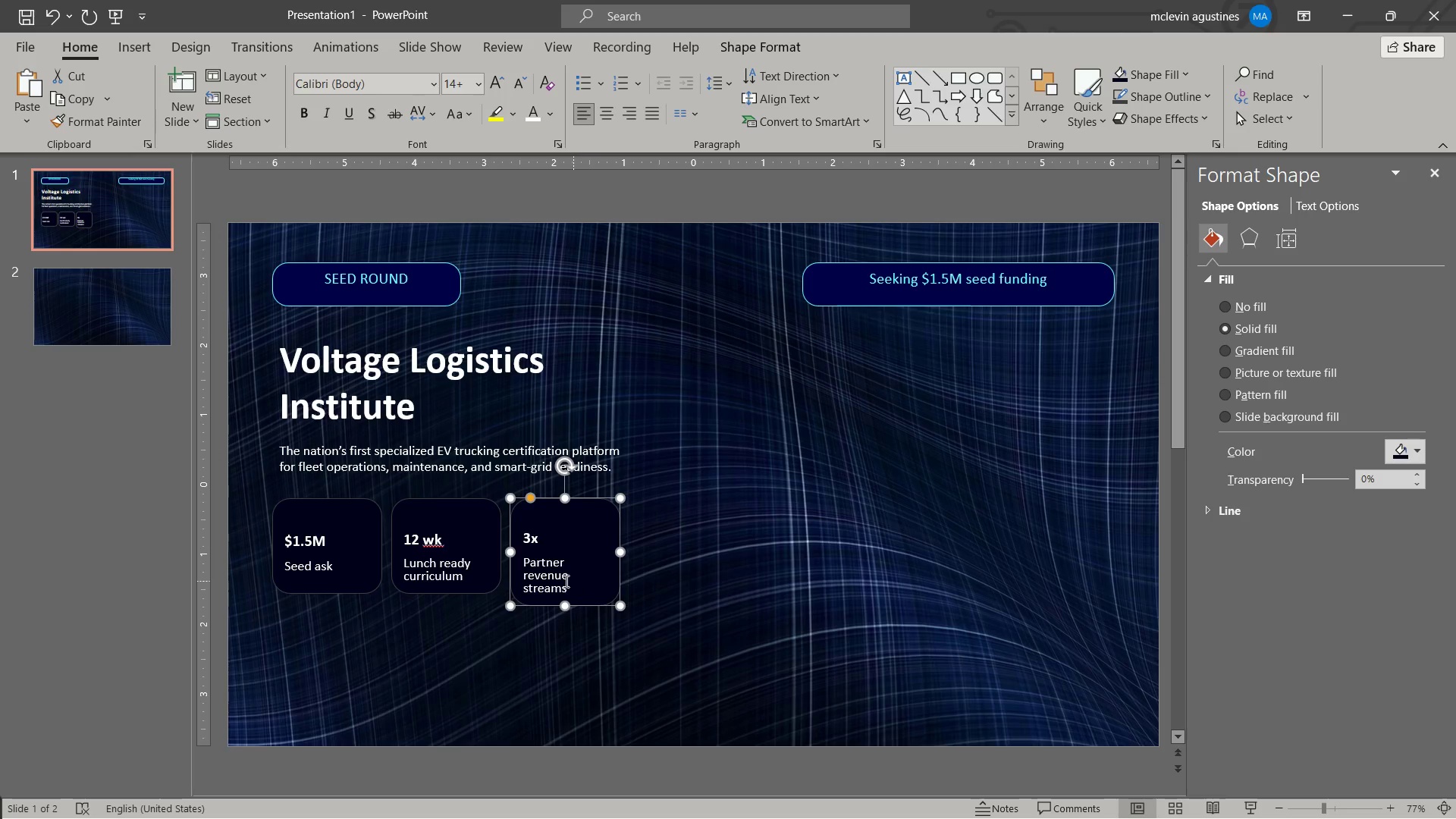 
key(Control+BracketLeft)
 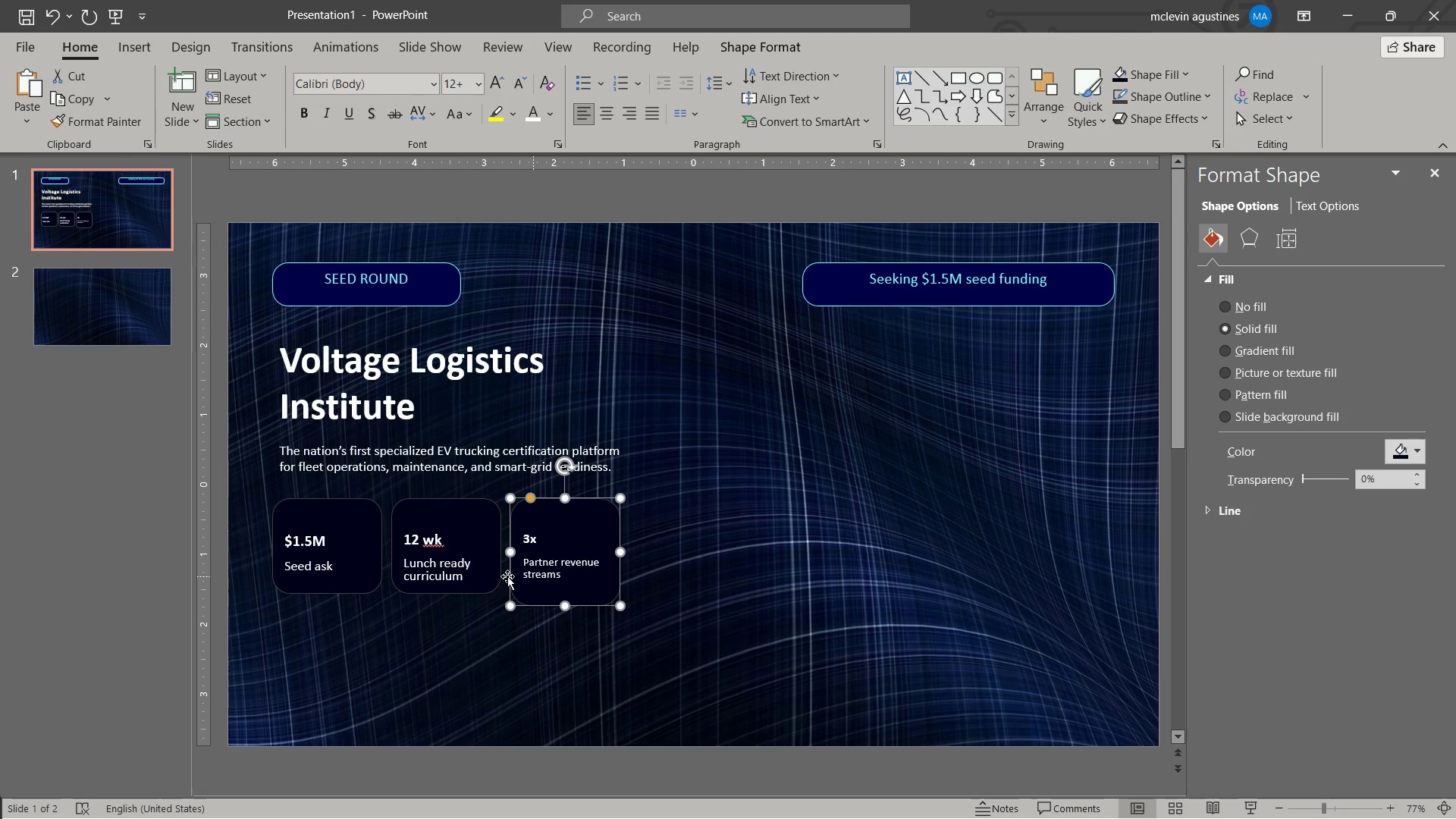 
left_click([461, 570])
 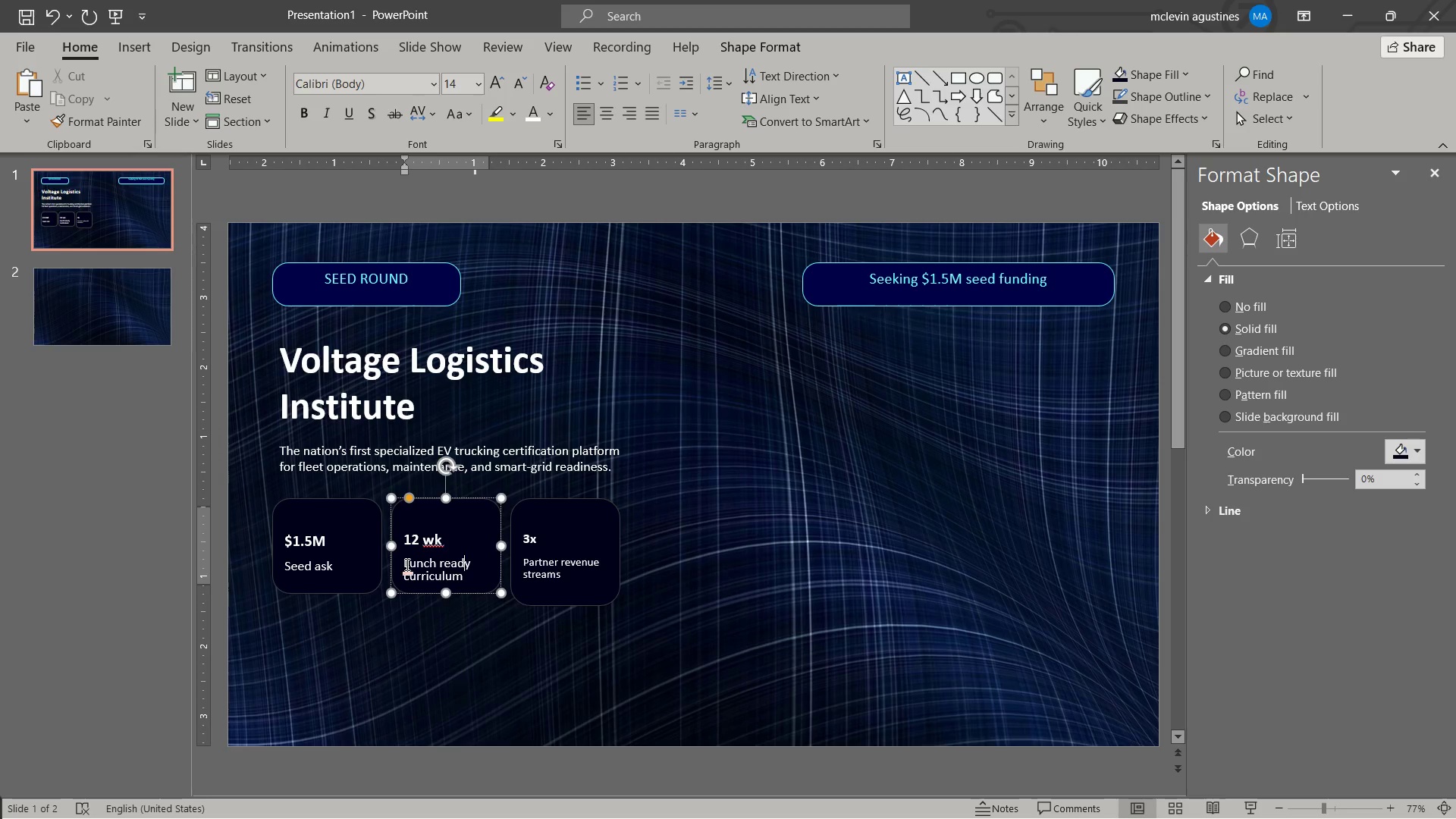 
left_click_drag(start_coordinate=[406, 564], to_coordinate=[471, 572])
 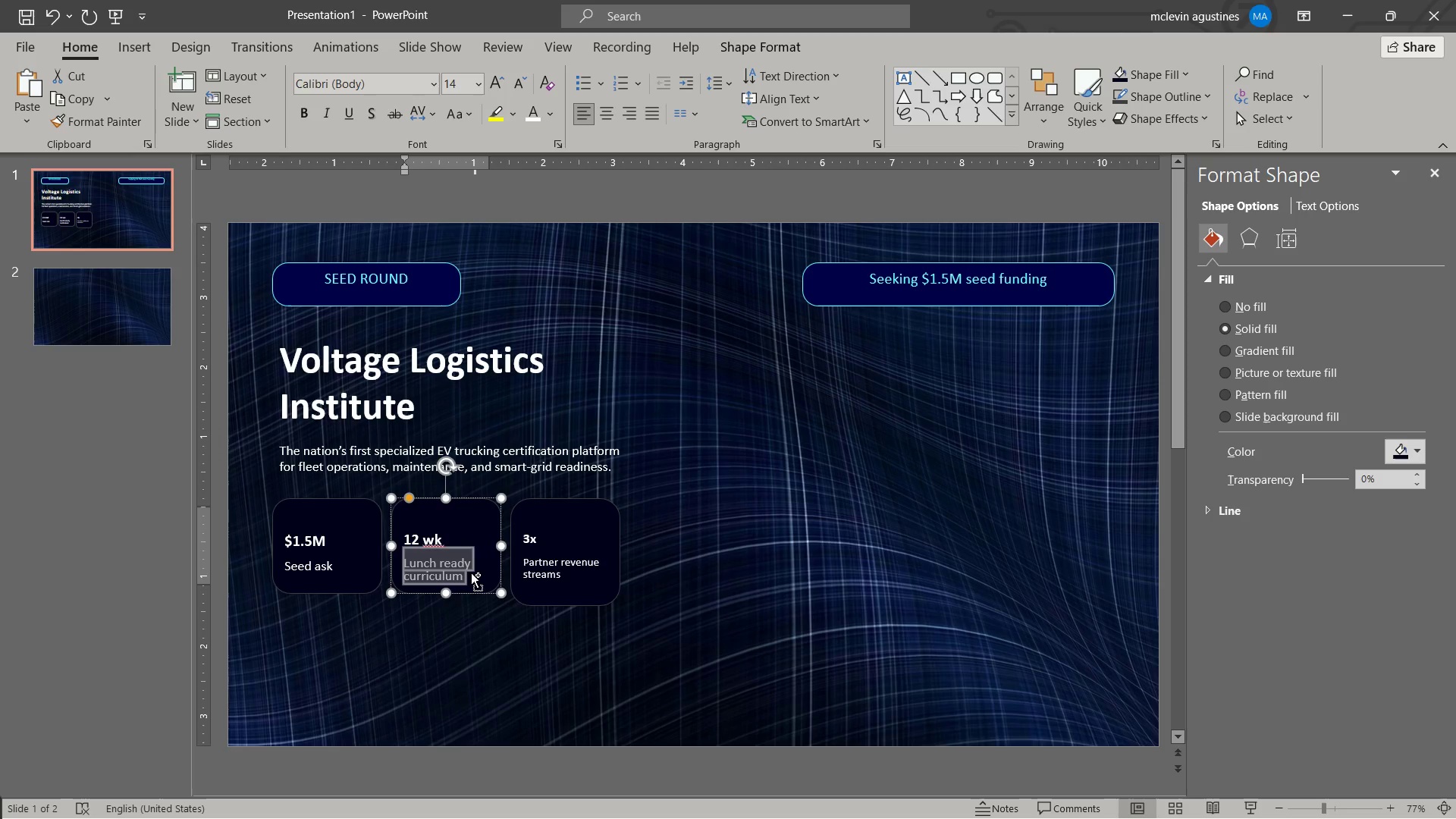 
key(Control+Z)
 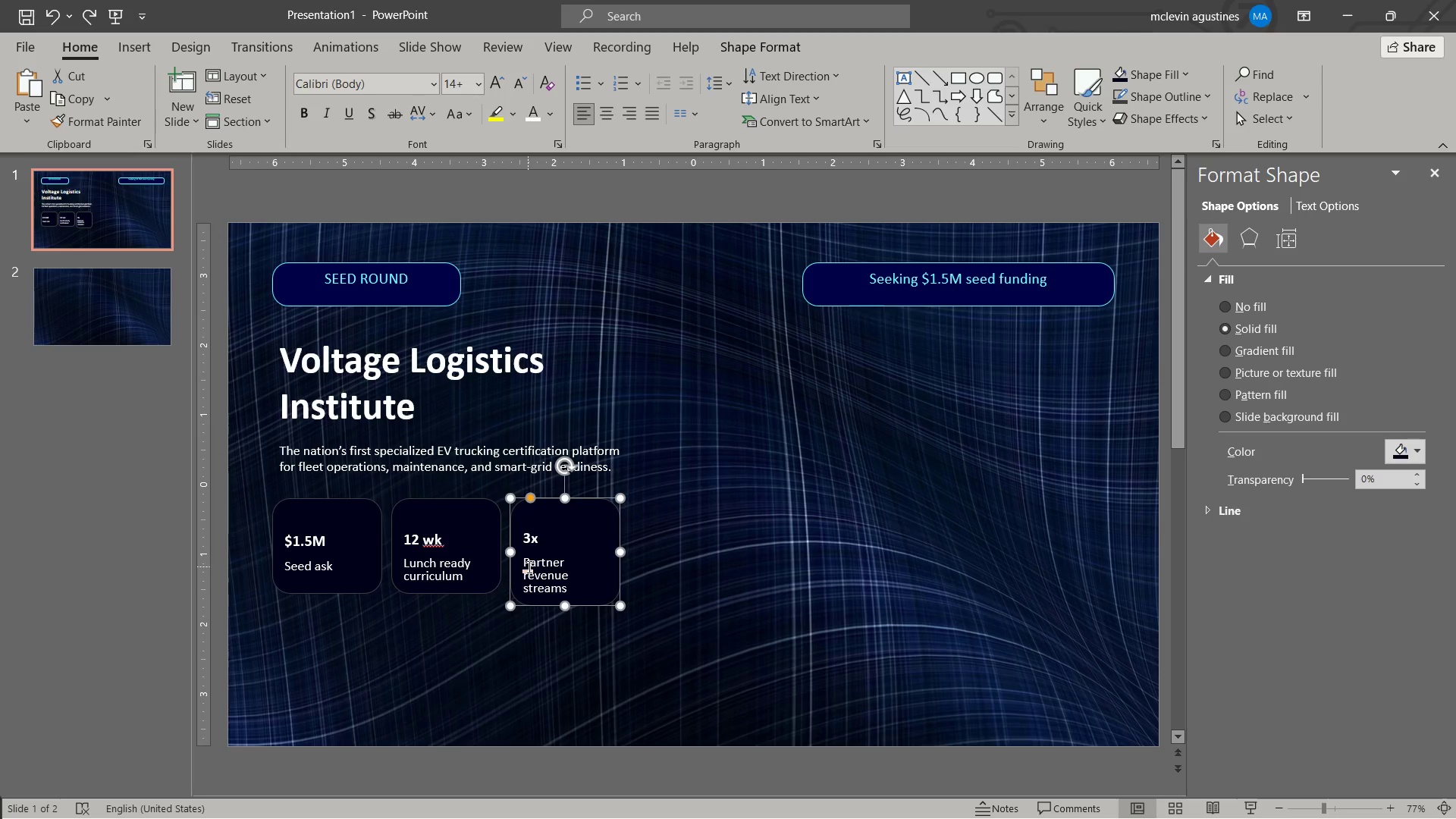 
left_click_drag(start_coordinate=[528, 566], to_coordinate=[568, 590])
 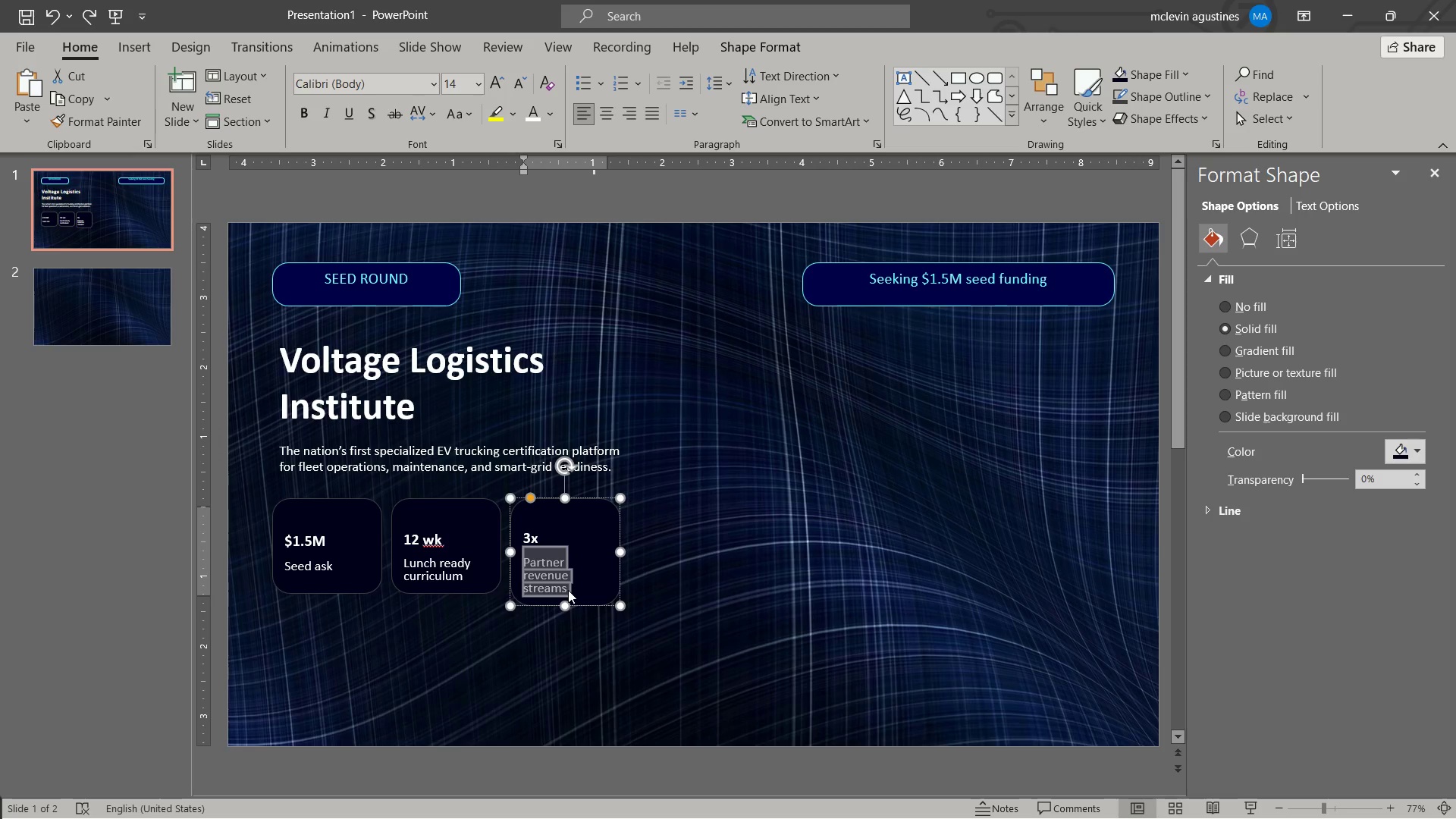 
key(Control+BracketLeft)
 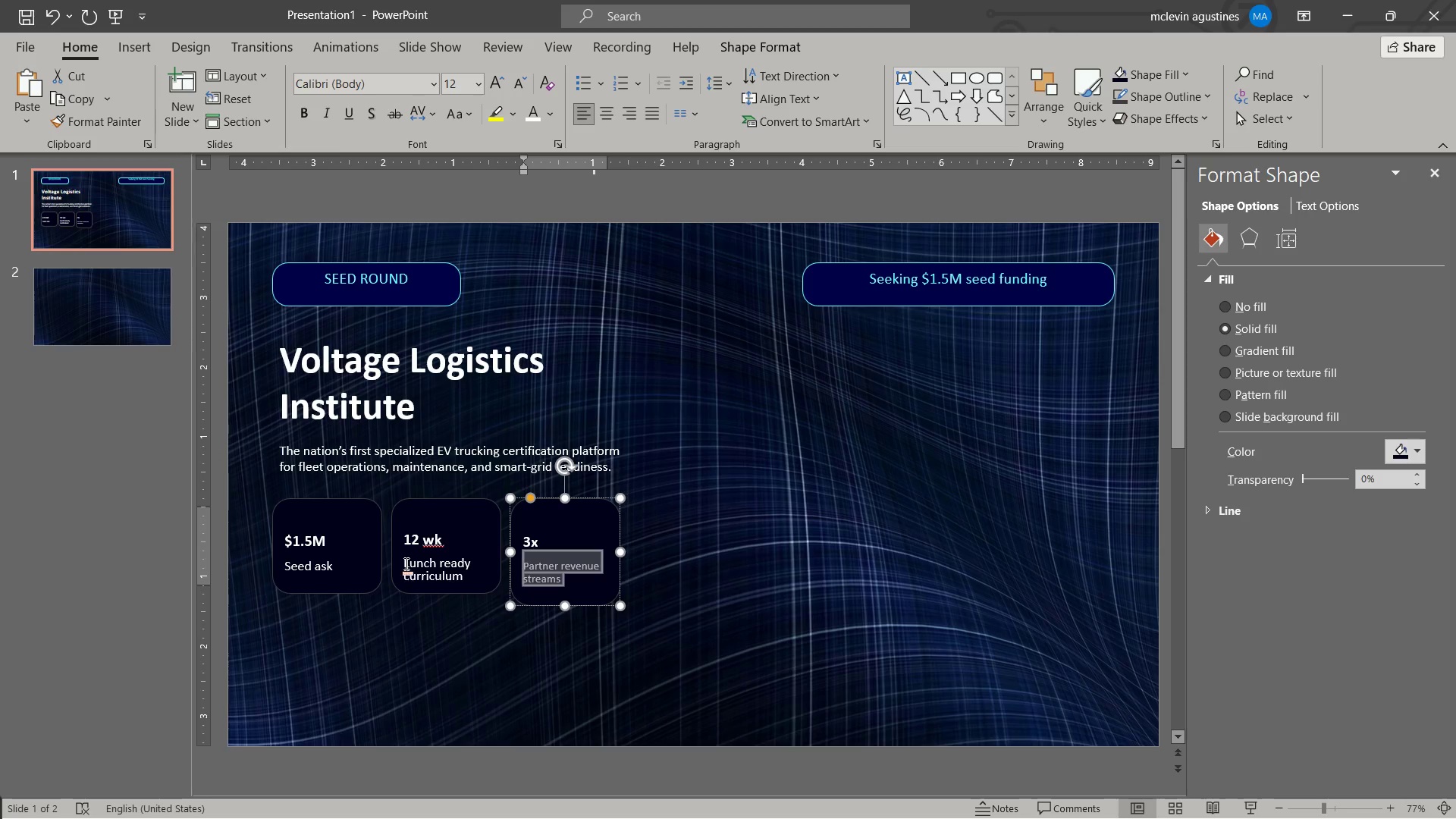 
left_click_drag(start_coordinate=[408, 564], to_coordinate=[466, 577])
 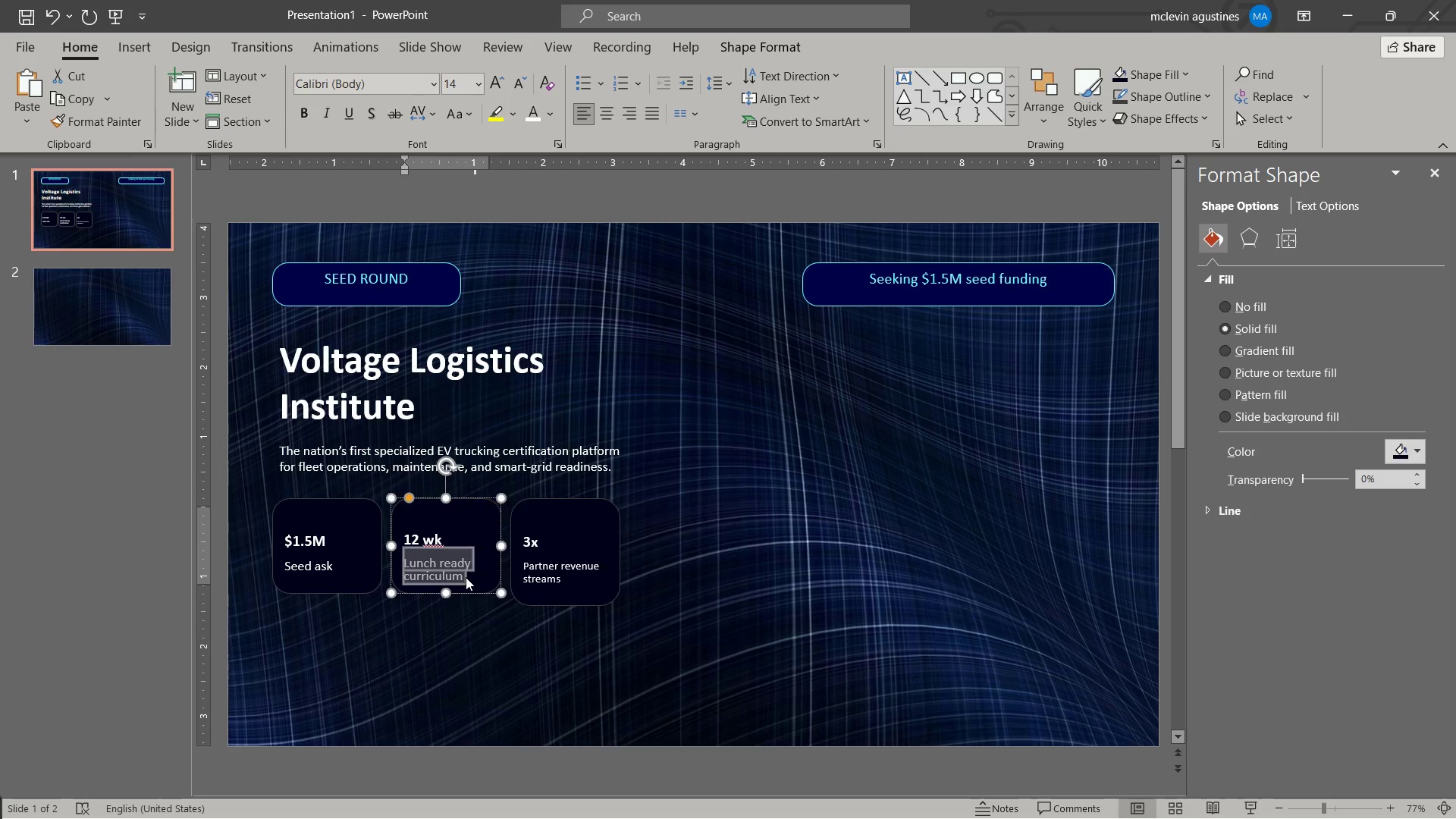 
key(Control+BracketLeft)
 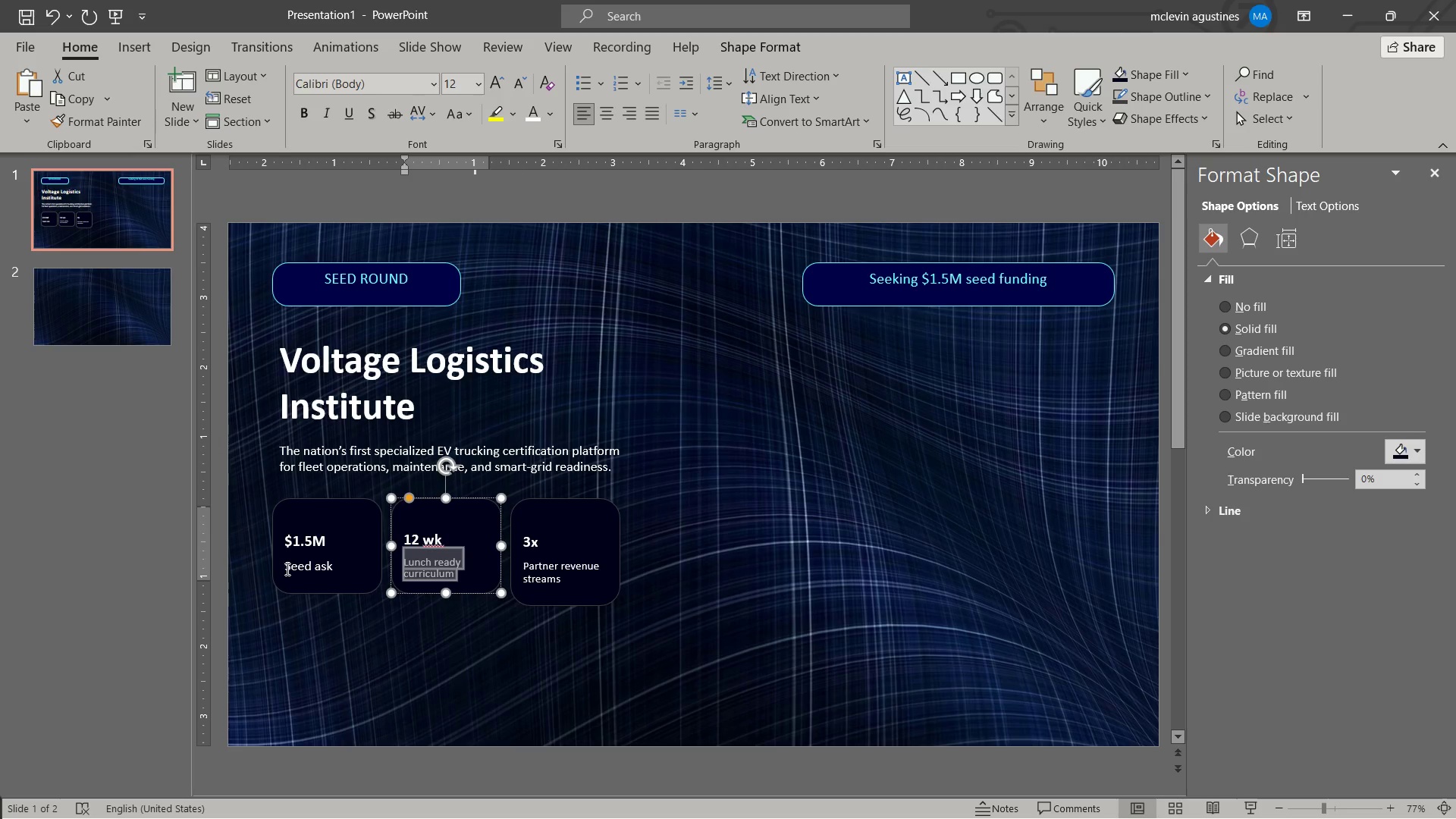 
left_click_drag(start_coordinate=[286, 569], to_coordinate=[318, 554])
 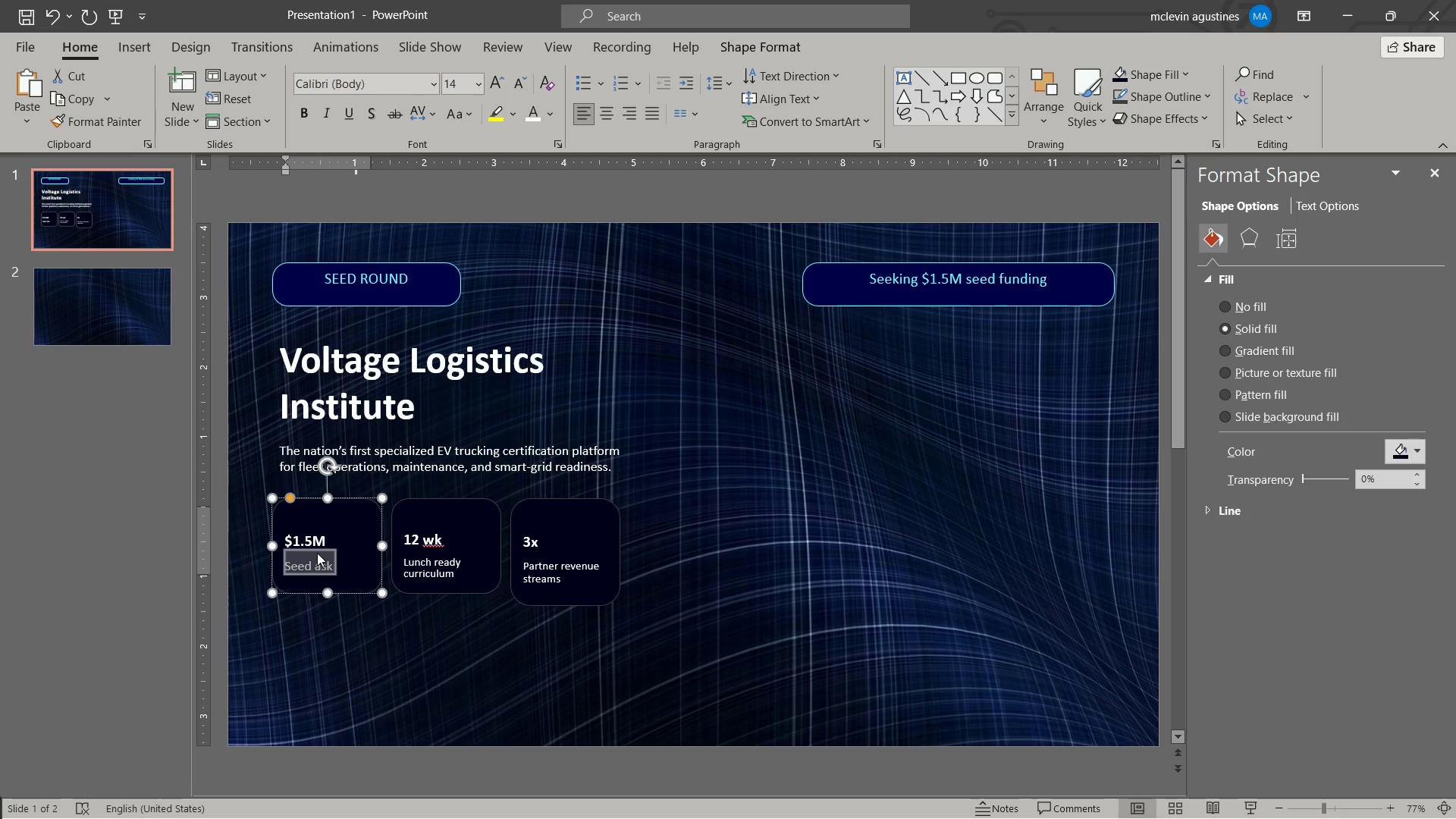 
key(Control+BracketLeft)
 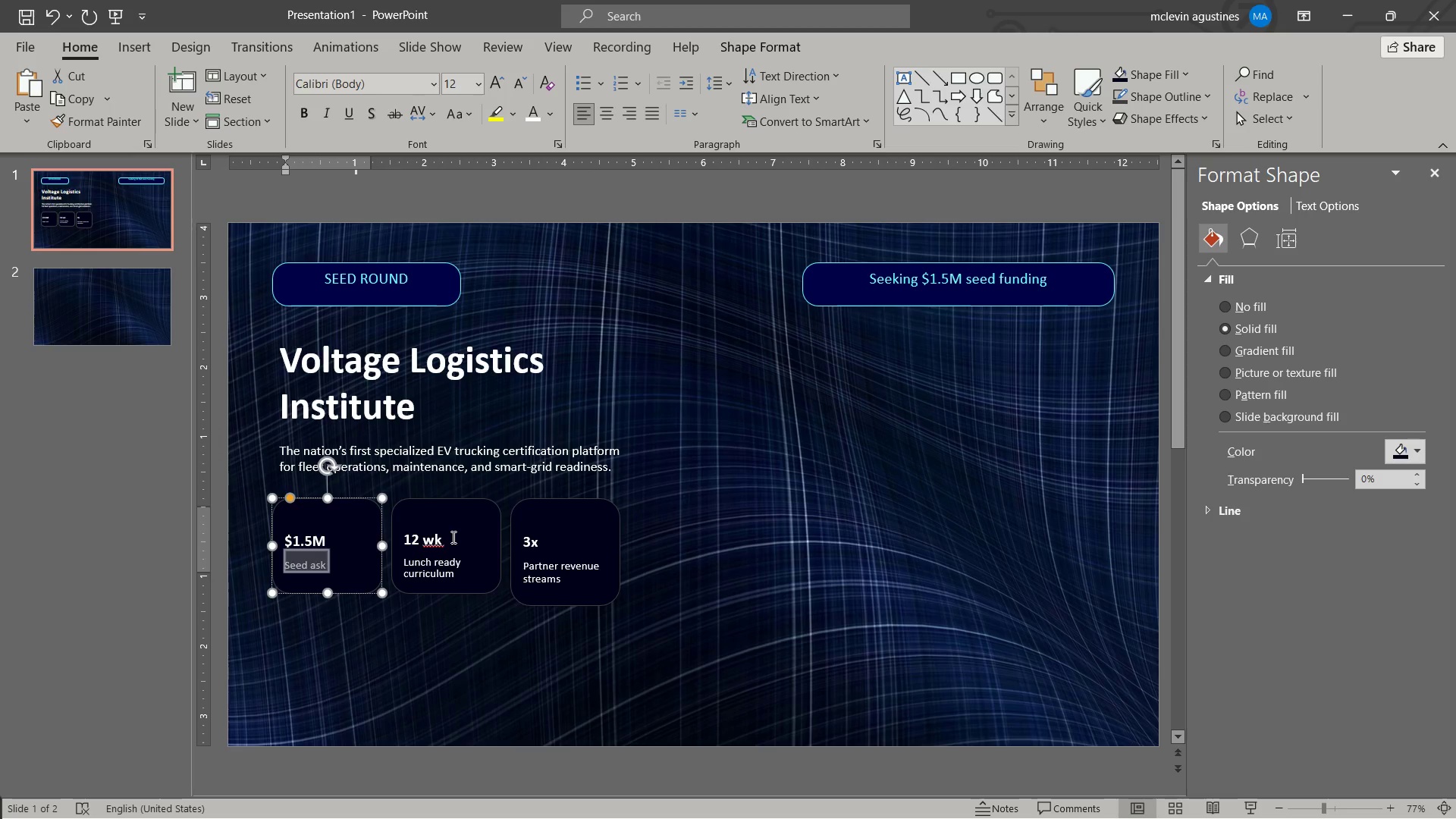 
left_click([442, 564])
 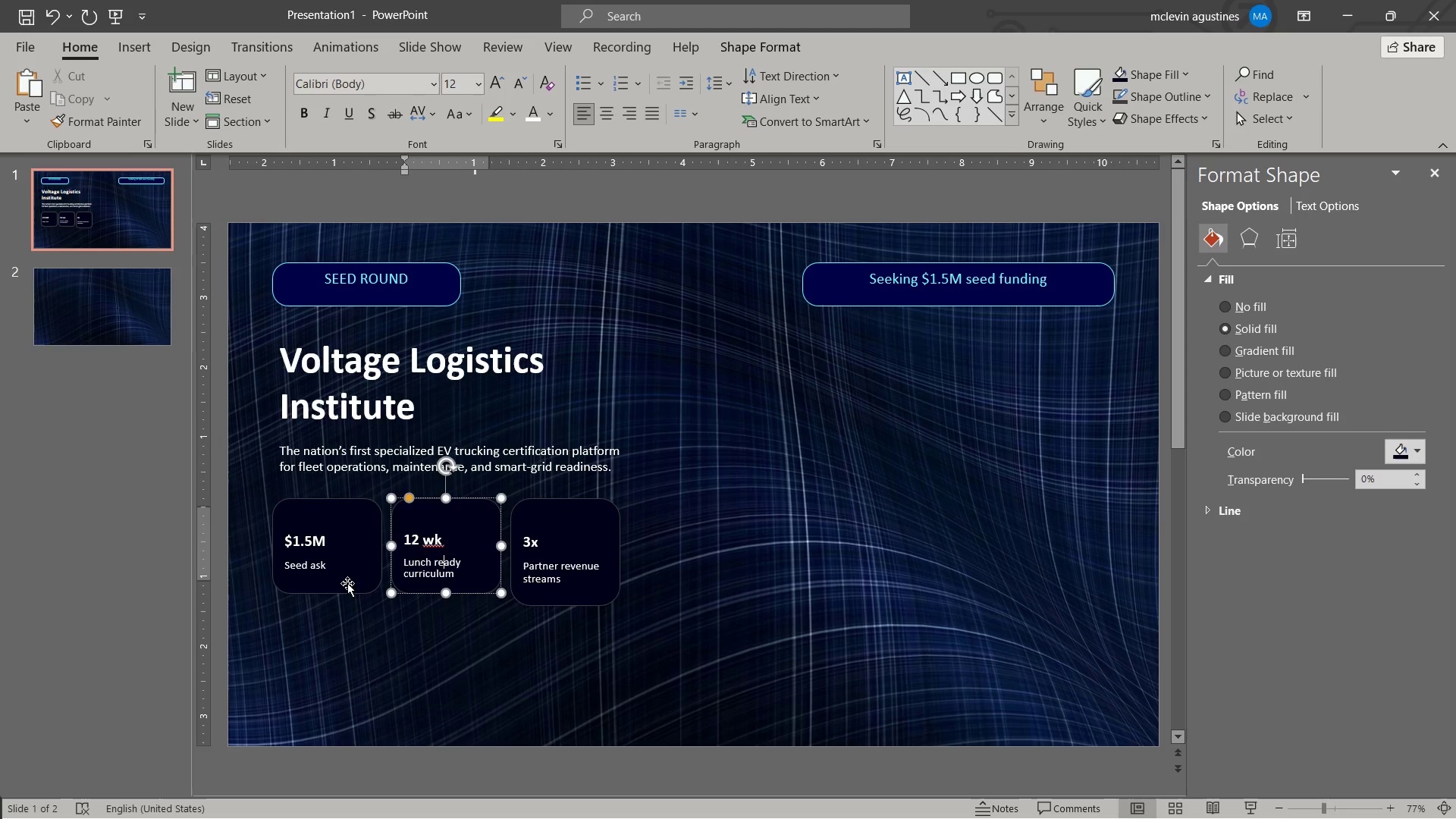 
left_click([347, 582])
 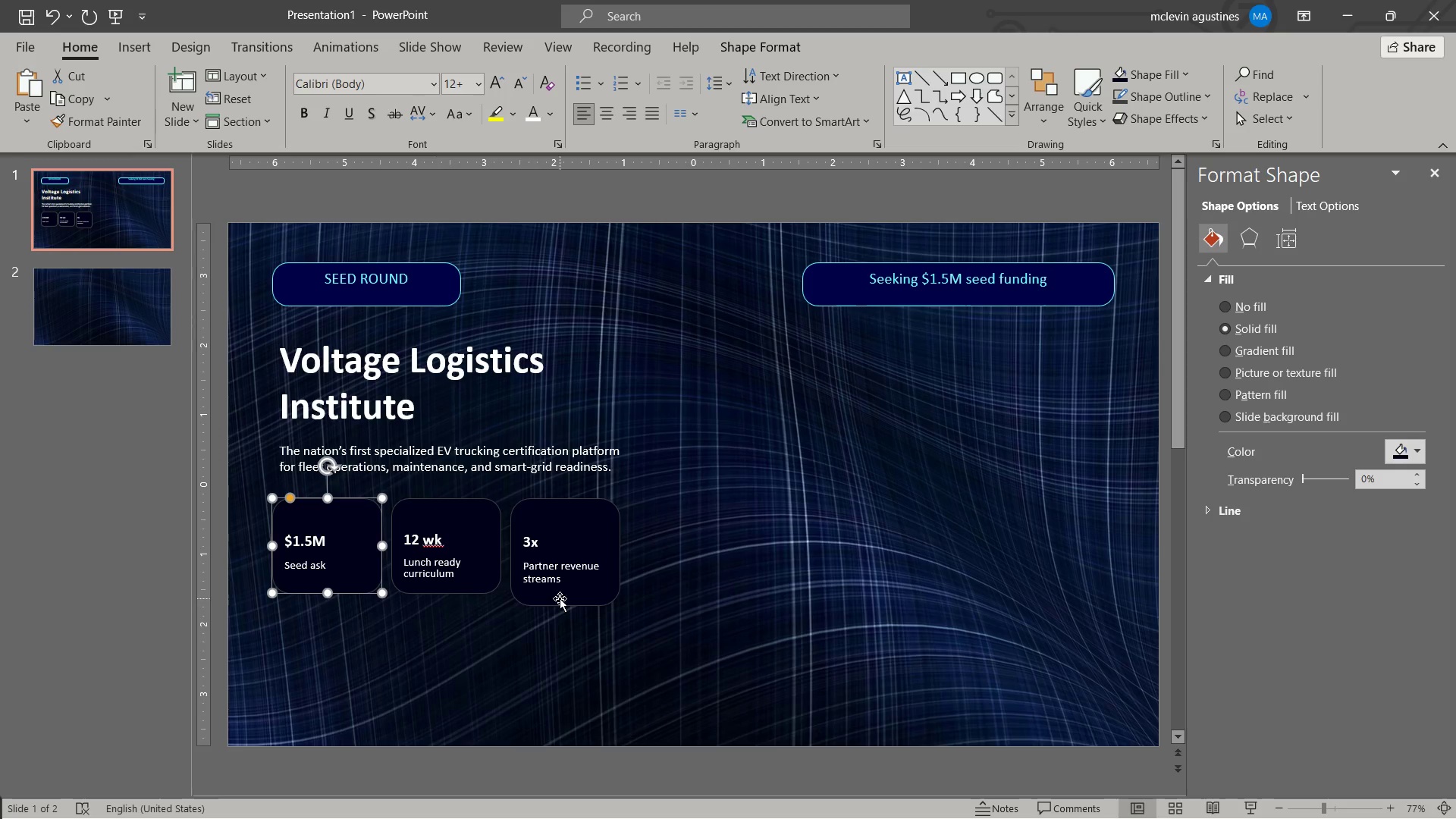 
left_click([561, 599])
 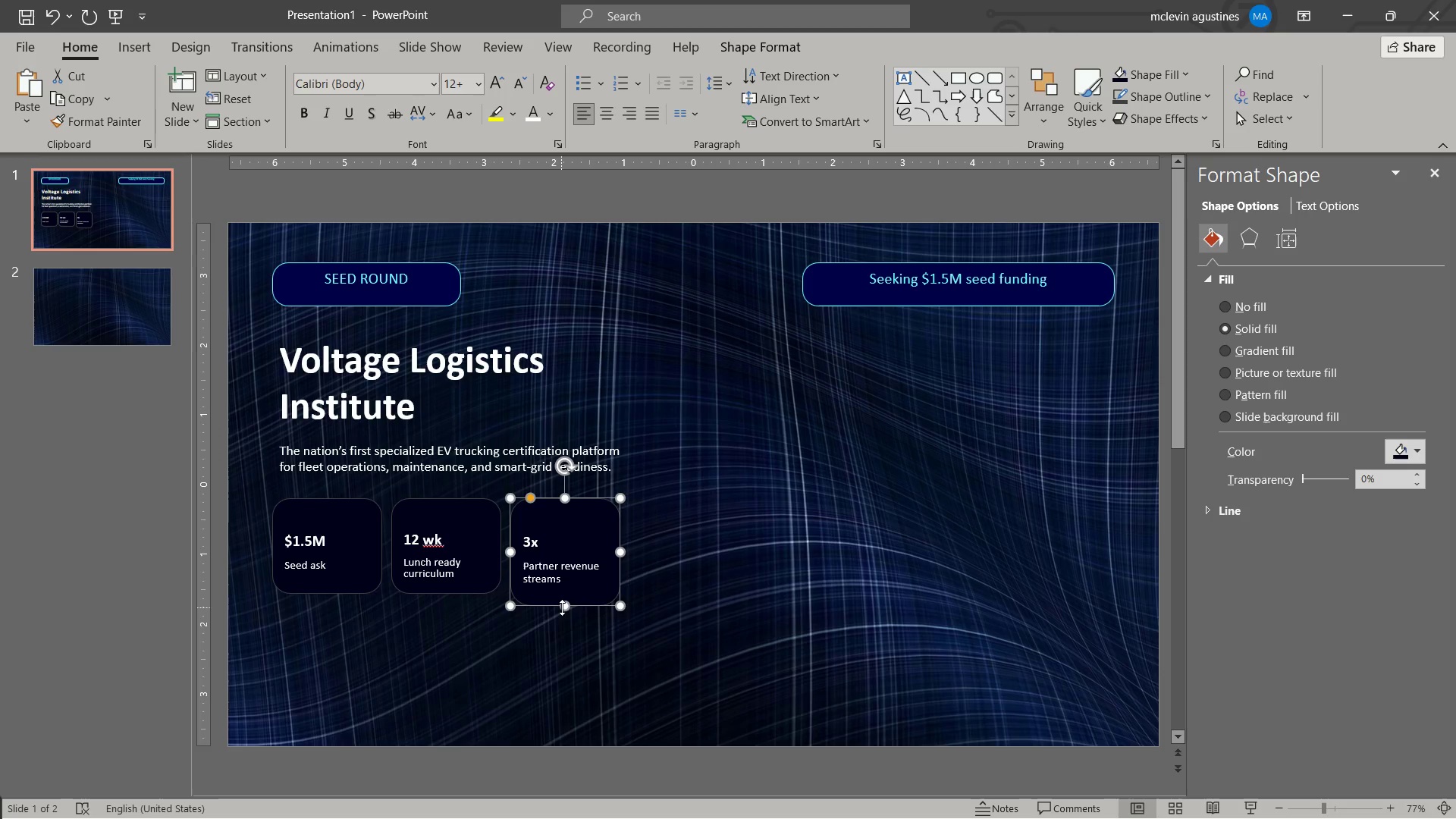 
left_click_drag(start_coordinate=[562, 607], to_coordinate=[563, 593])
 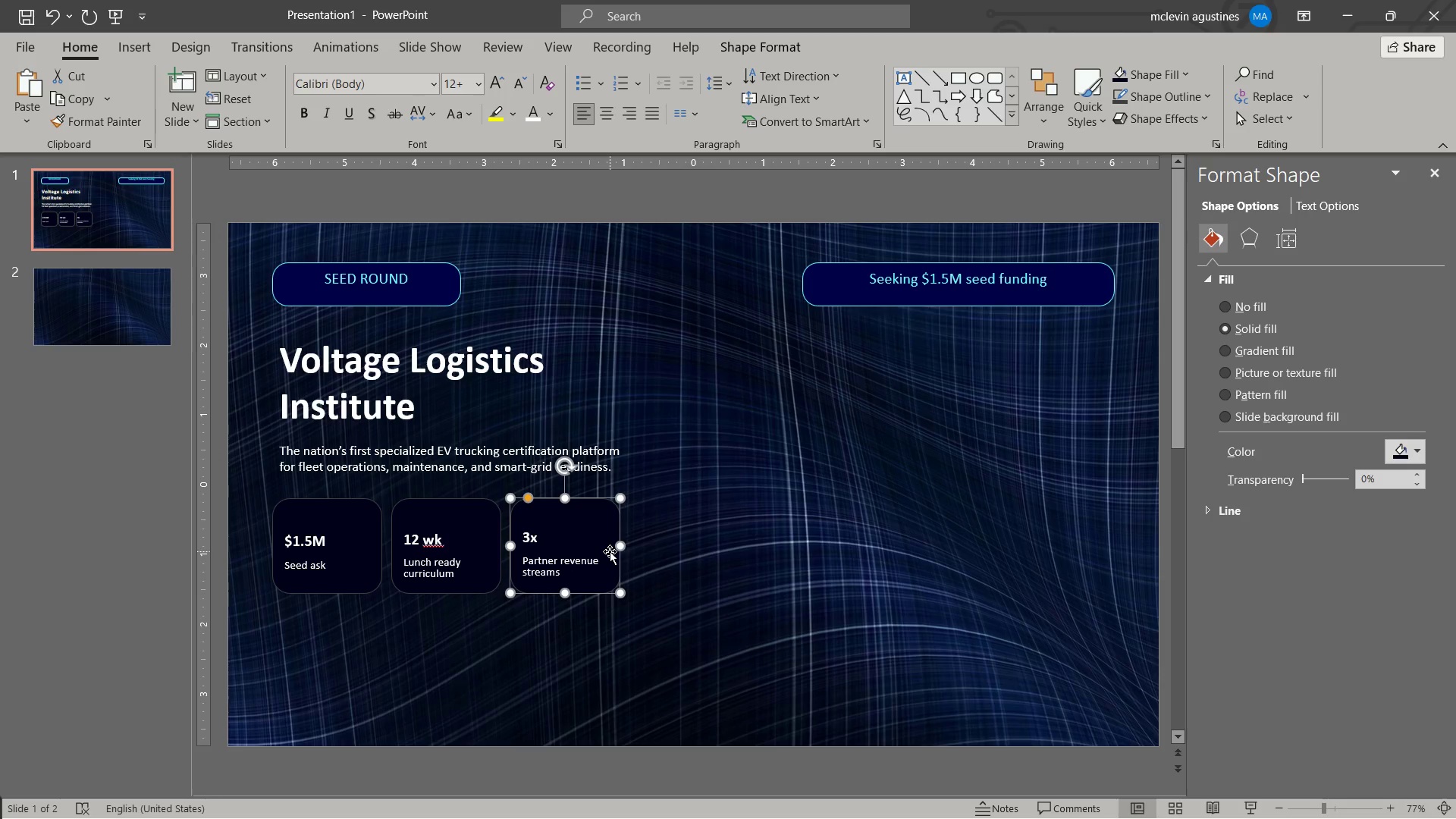 
key(Escape)
 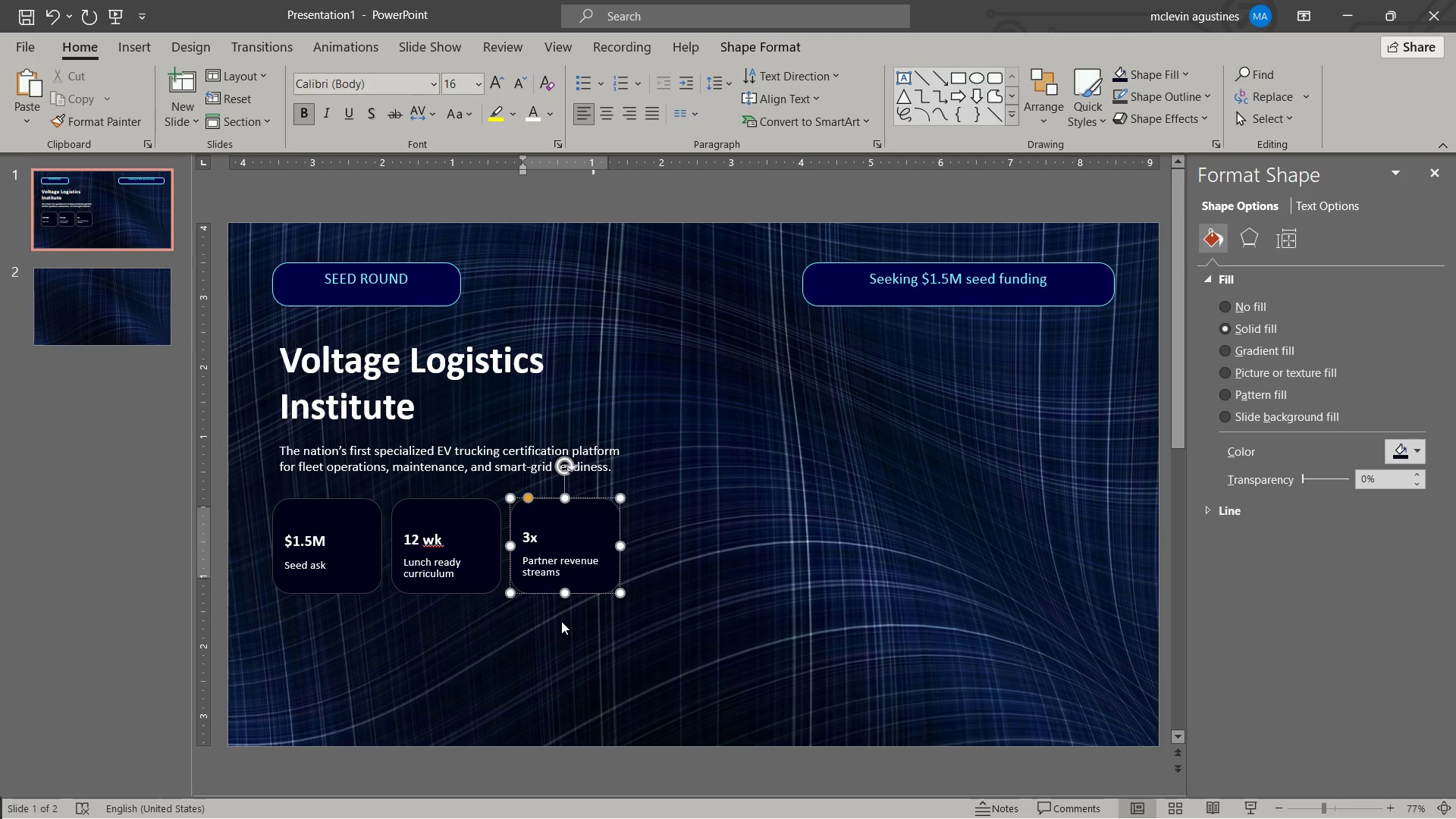 
wait(8.66)
 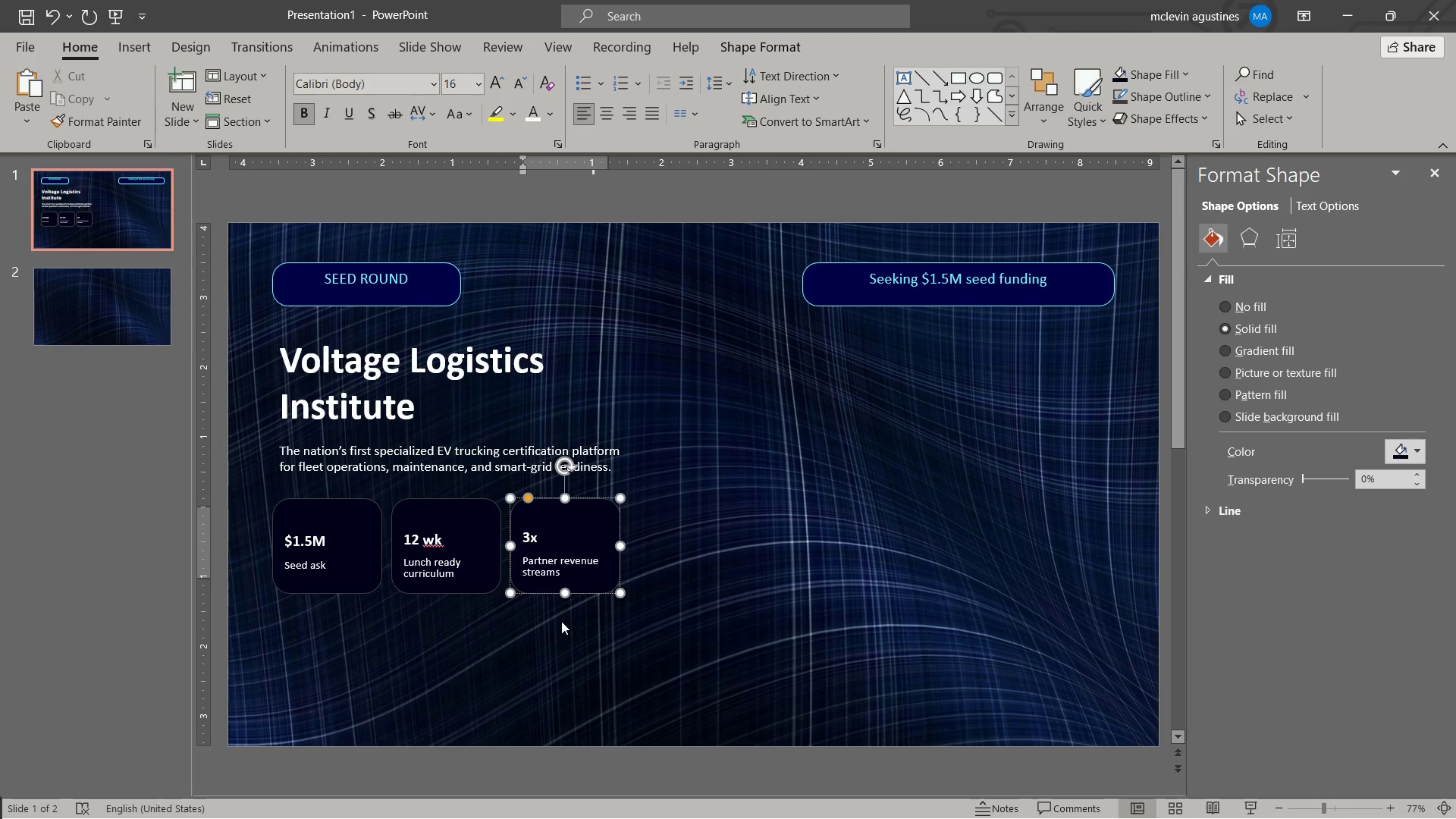 
key(Escape)
 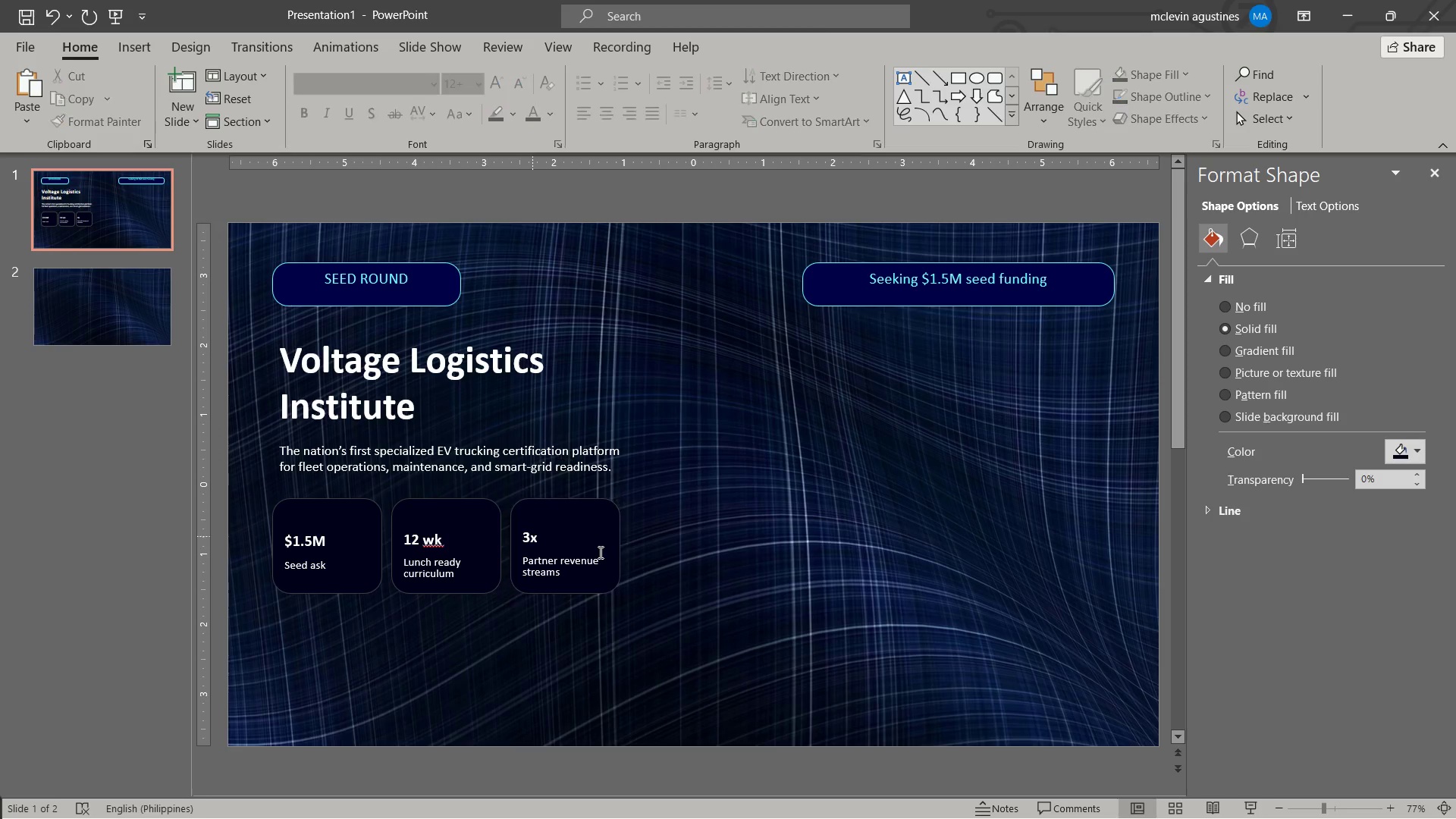 
key(Escape)
 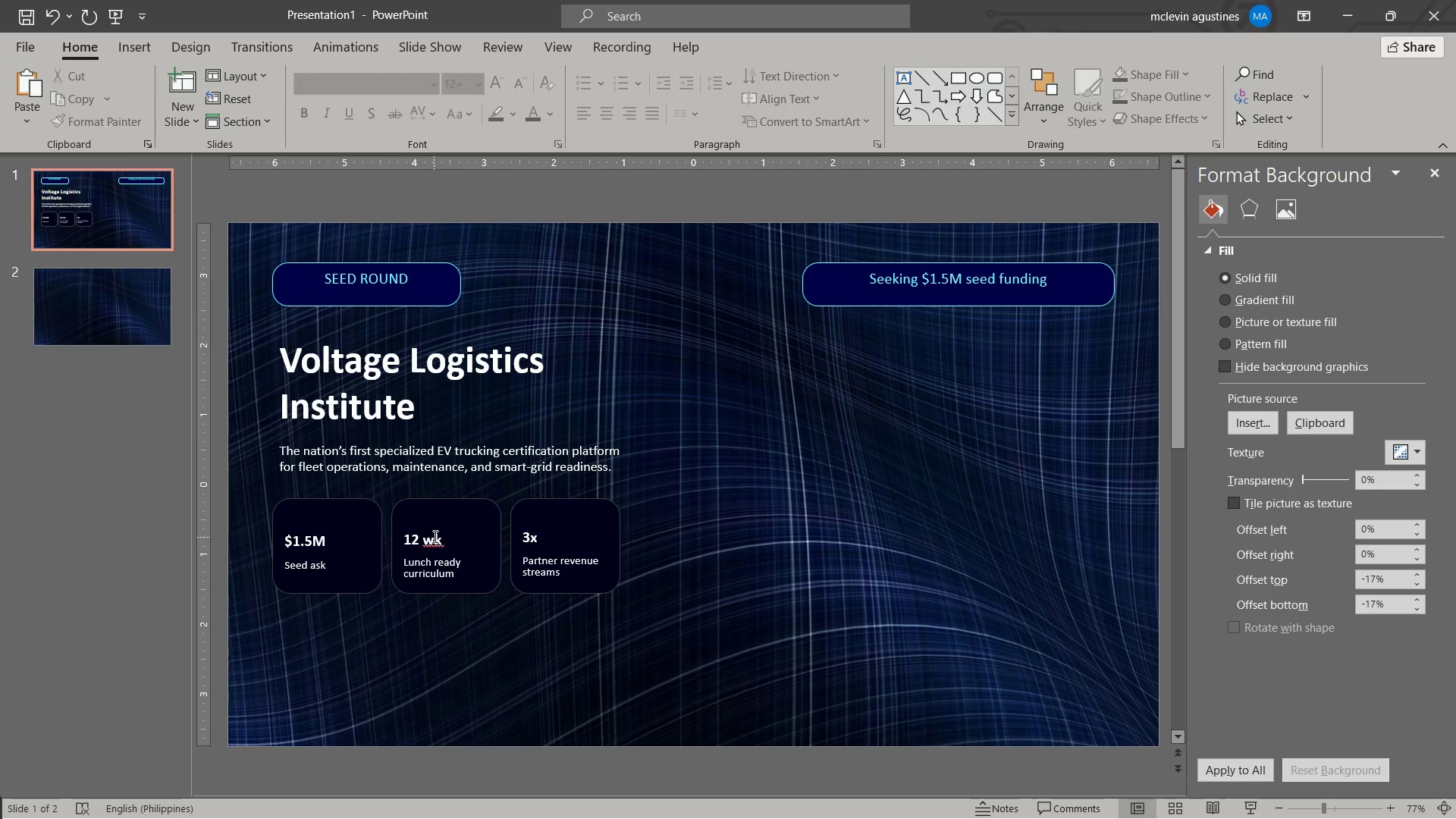 
right_click([435, 537])
 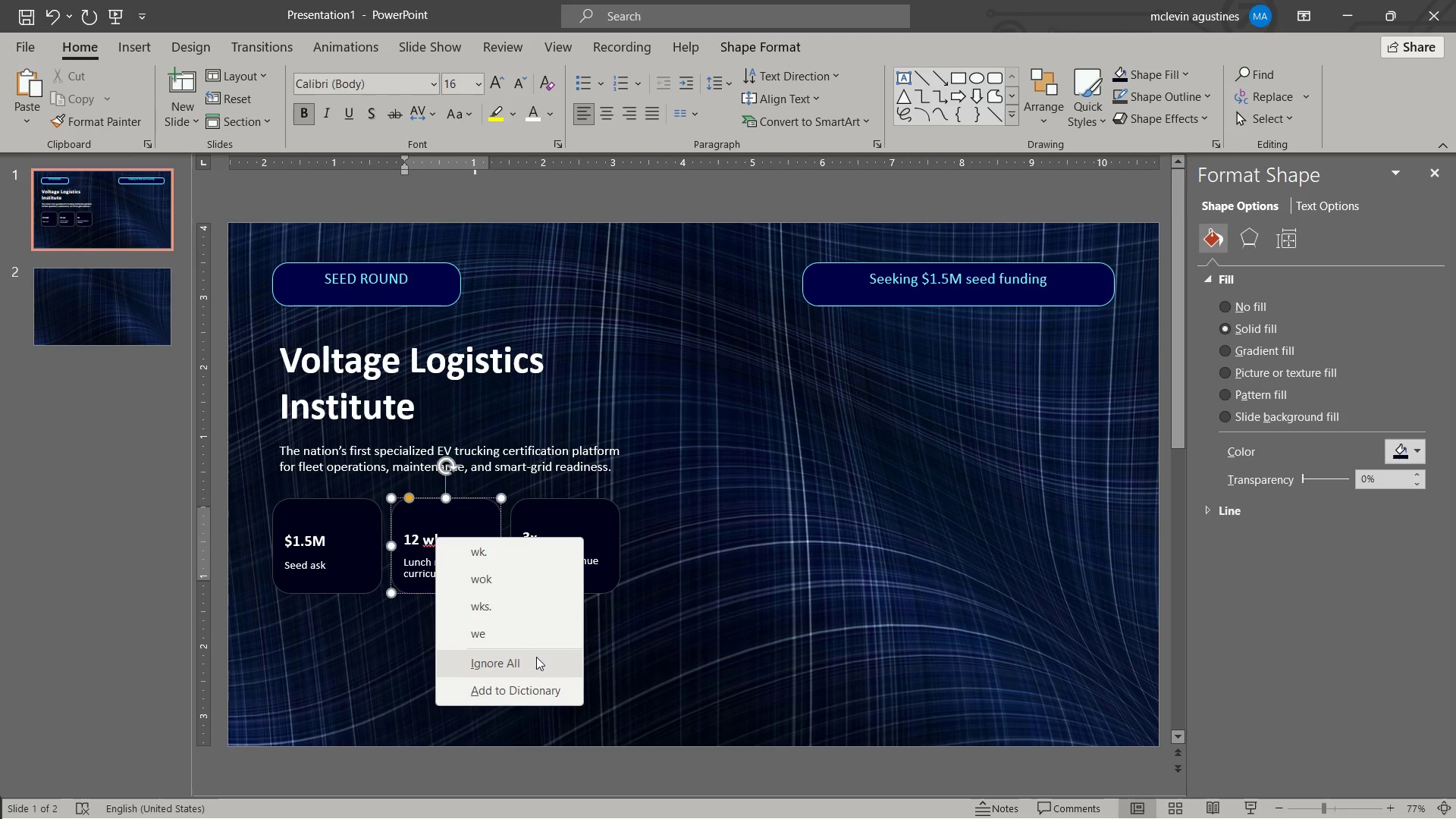 
left_click_drag(start_coordinate=[538, 663], to_coordinate=[552, 689])
 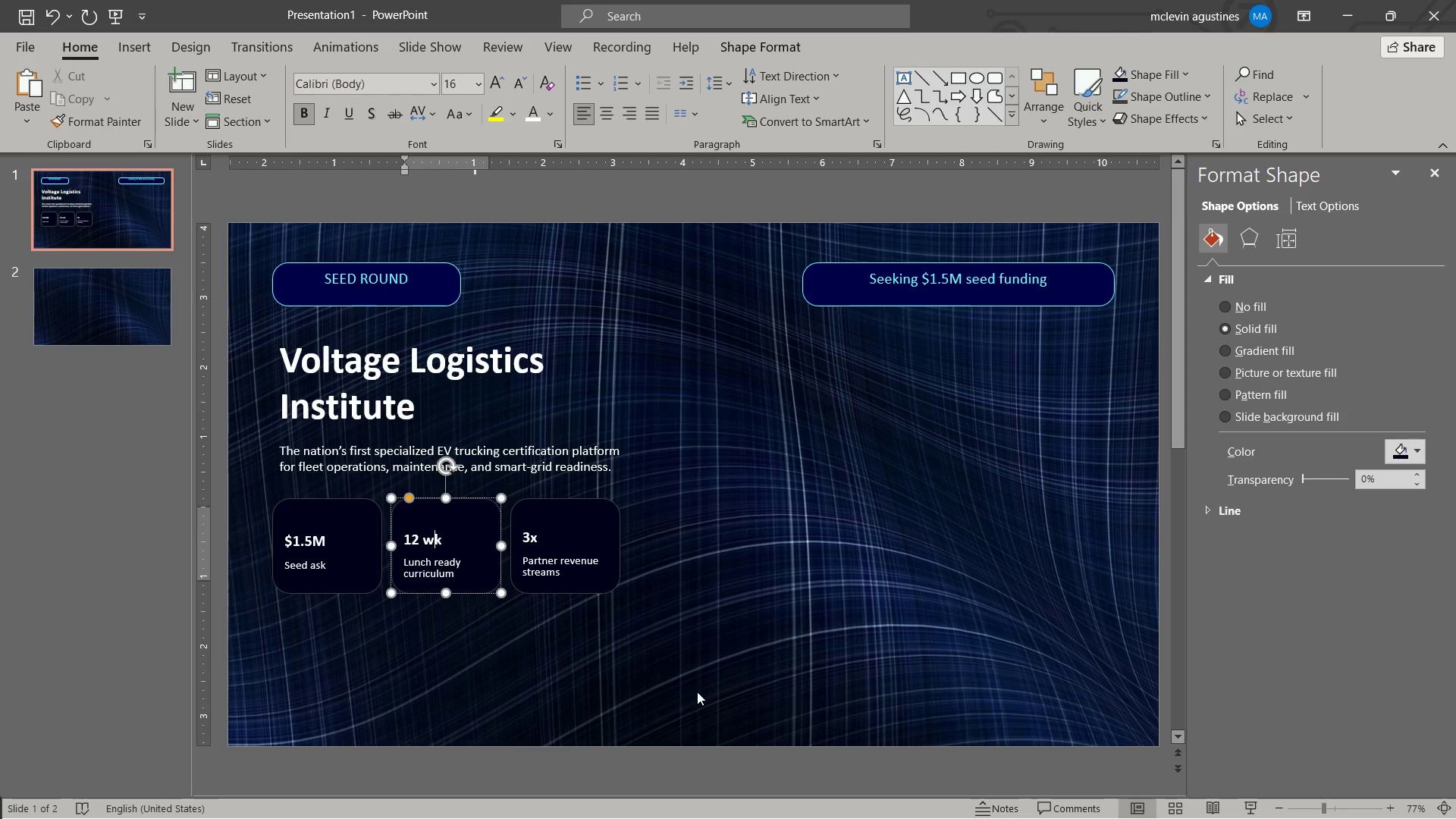 
key(Escape)
 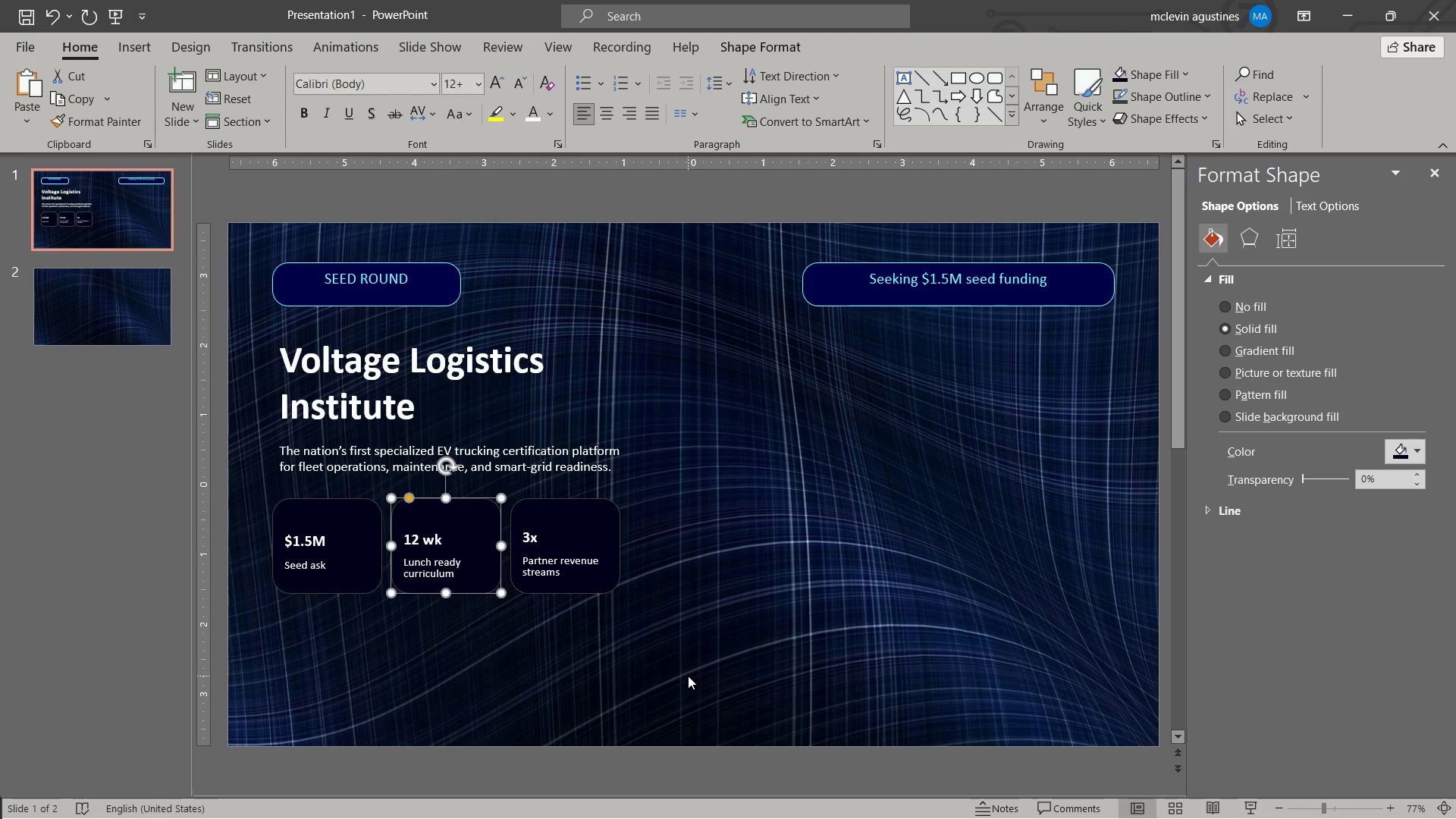 
wait(6.38)
 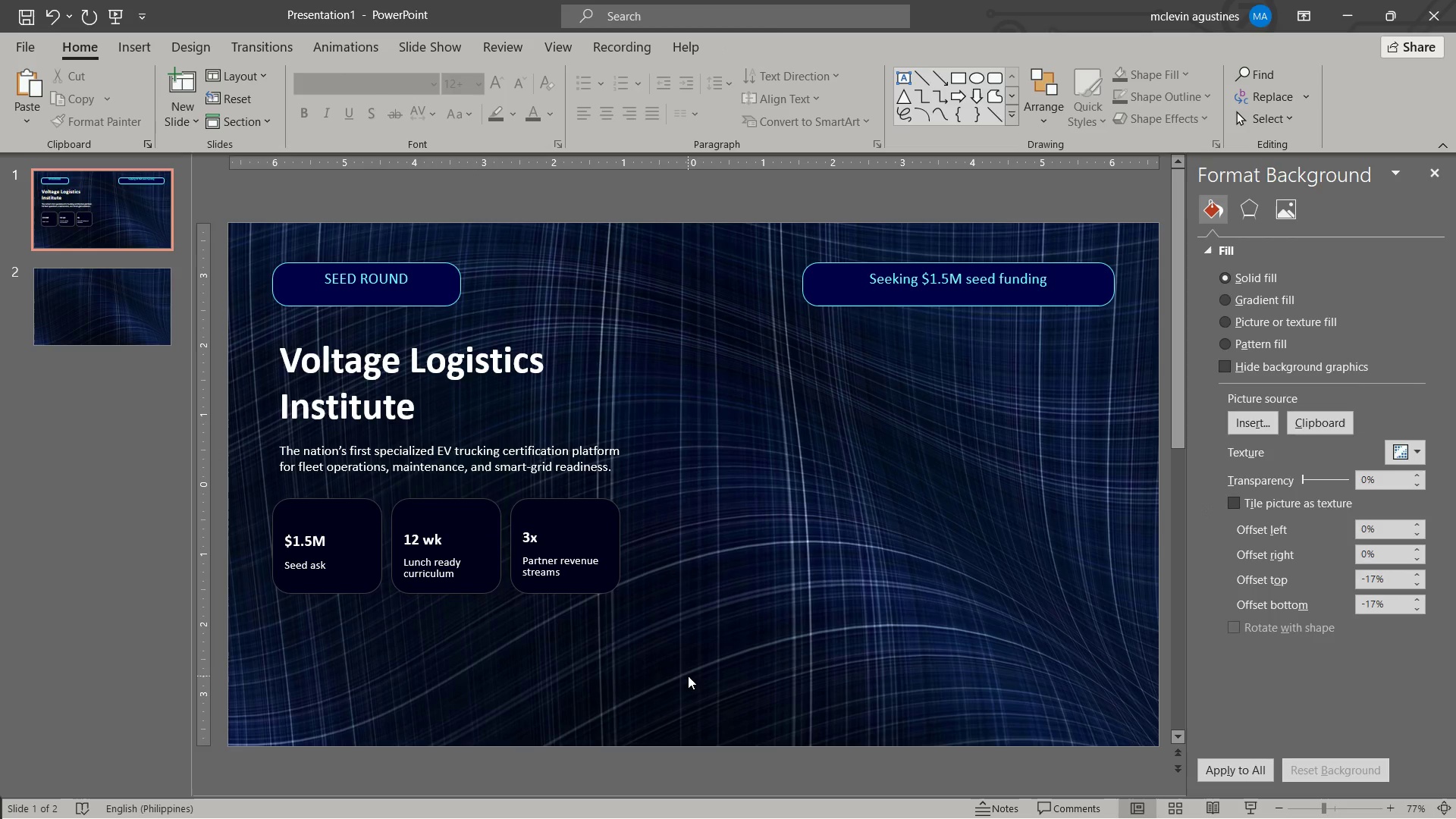 
left_click_drag(start_coordinate=[287, 518], to_coordinate=[378, 522])
 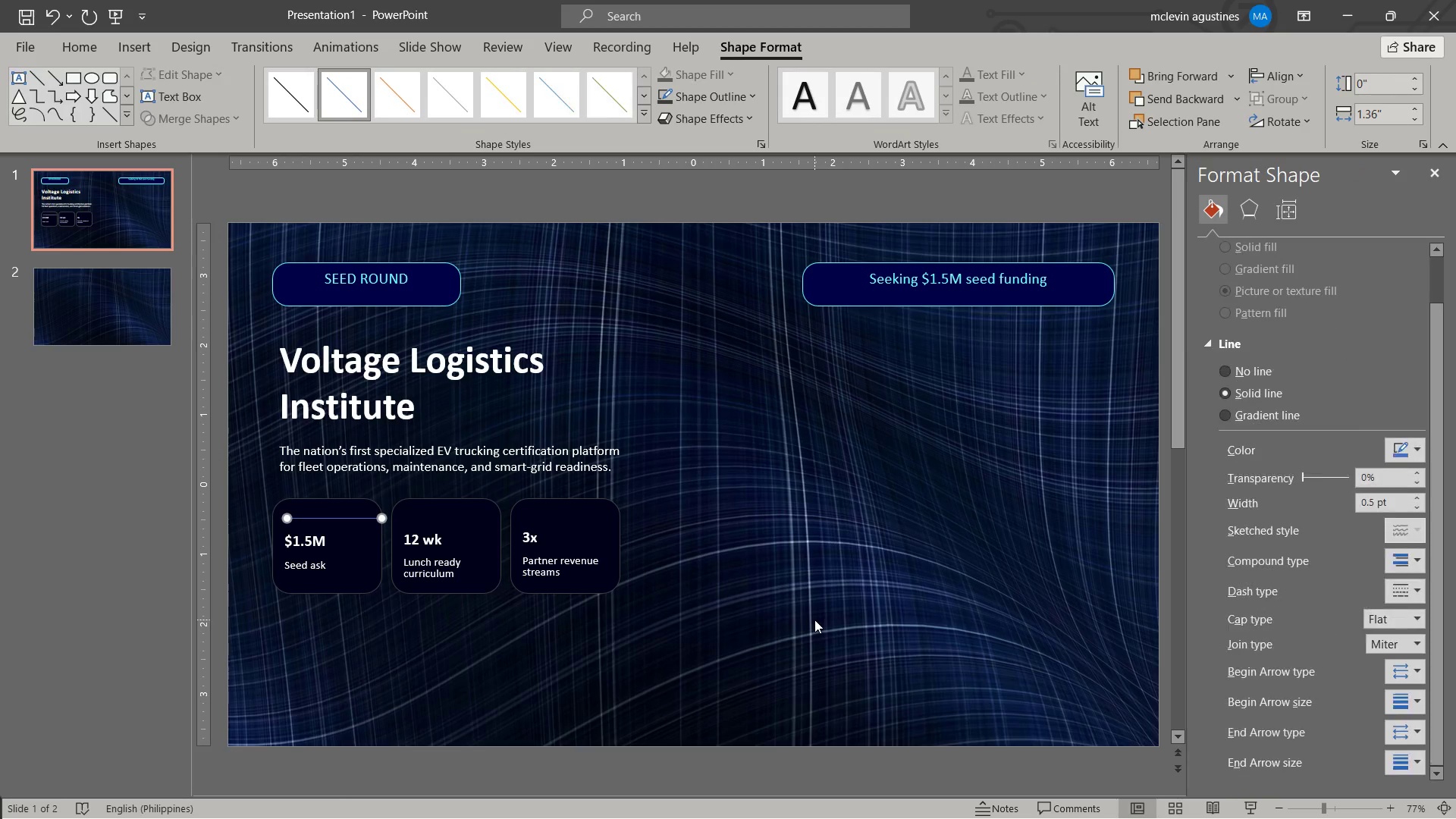 
hold_key(key=ArrowLeft, duration=0.66)
 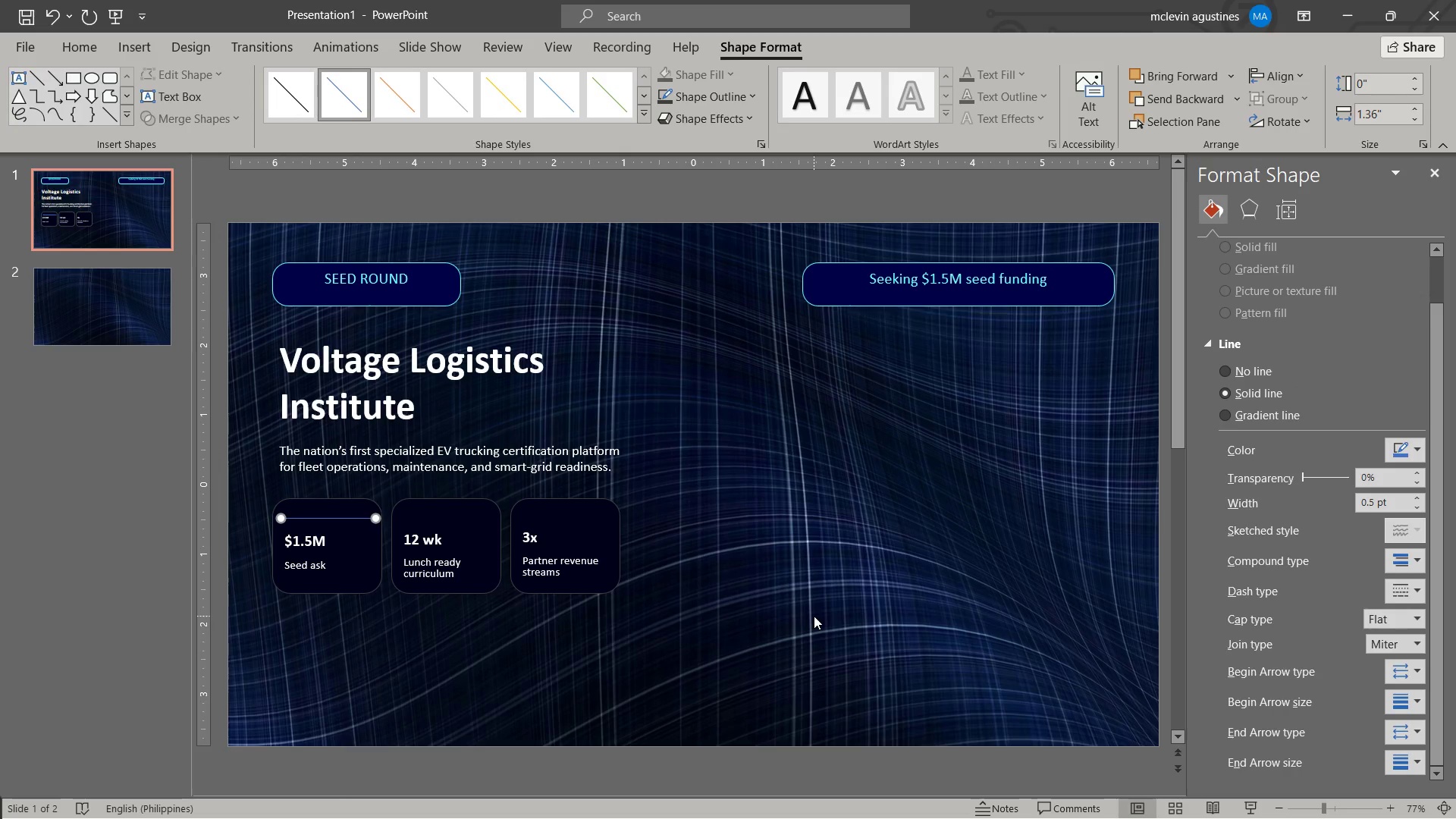 
key(ArrowLeft)
 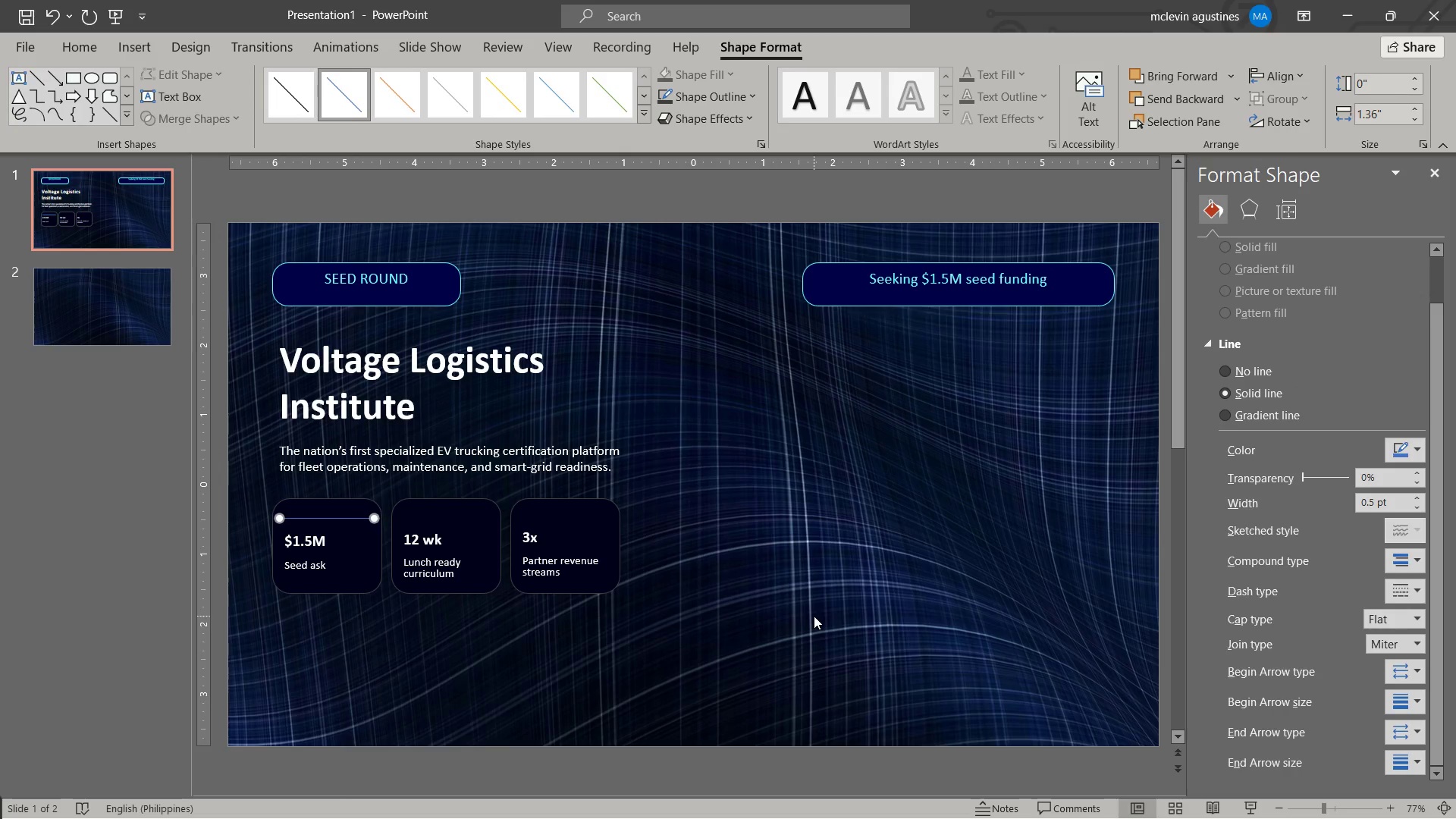 
key(ArrowLeft)
 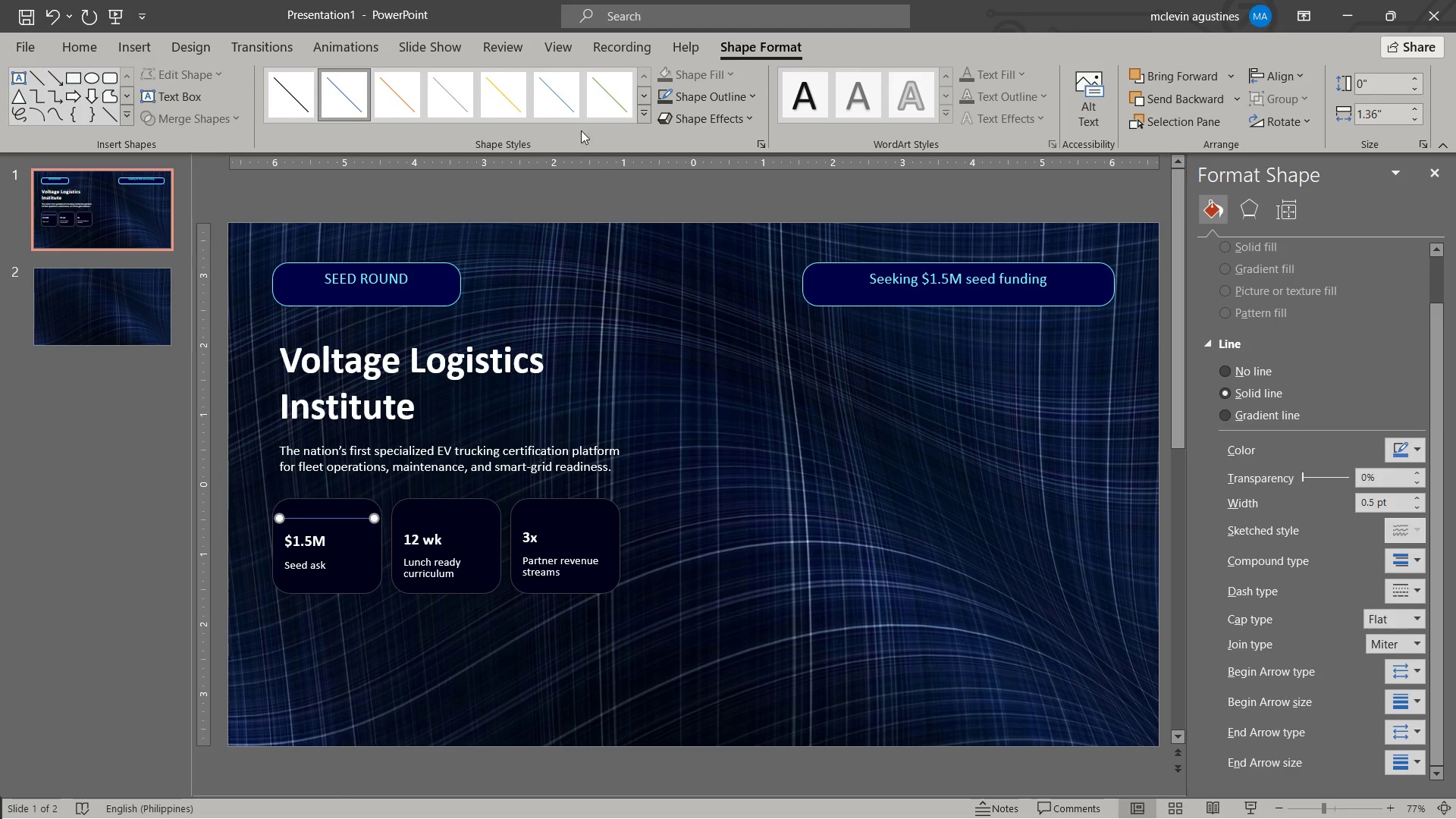 
left_click([702, 92])
 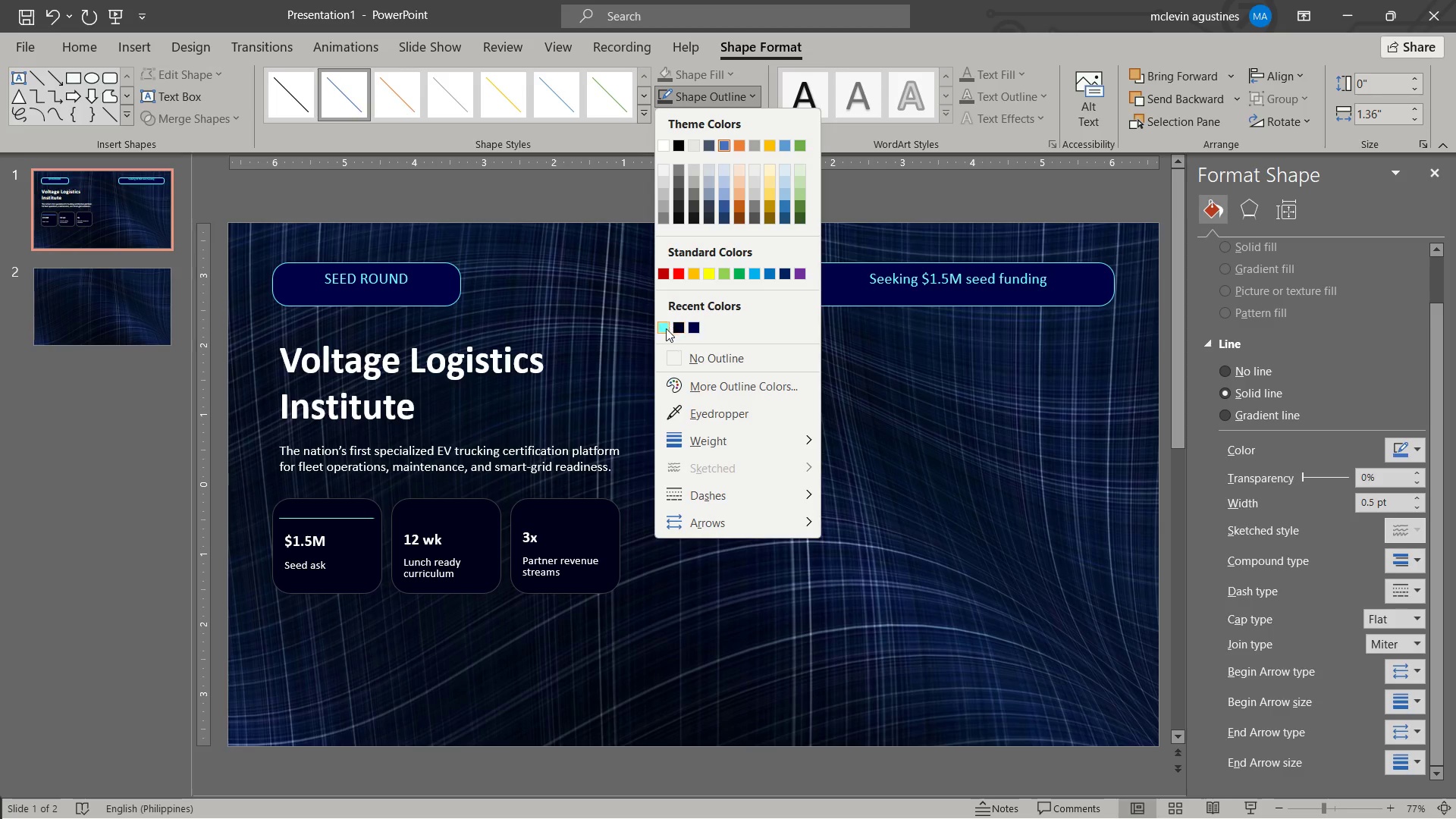 
left_click([665, 330])
 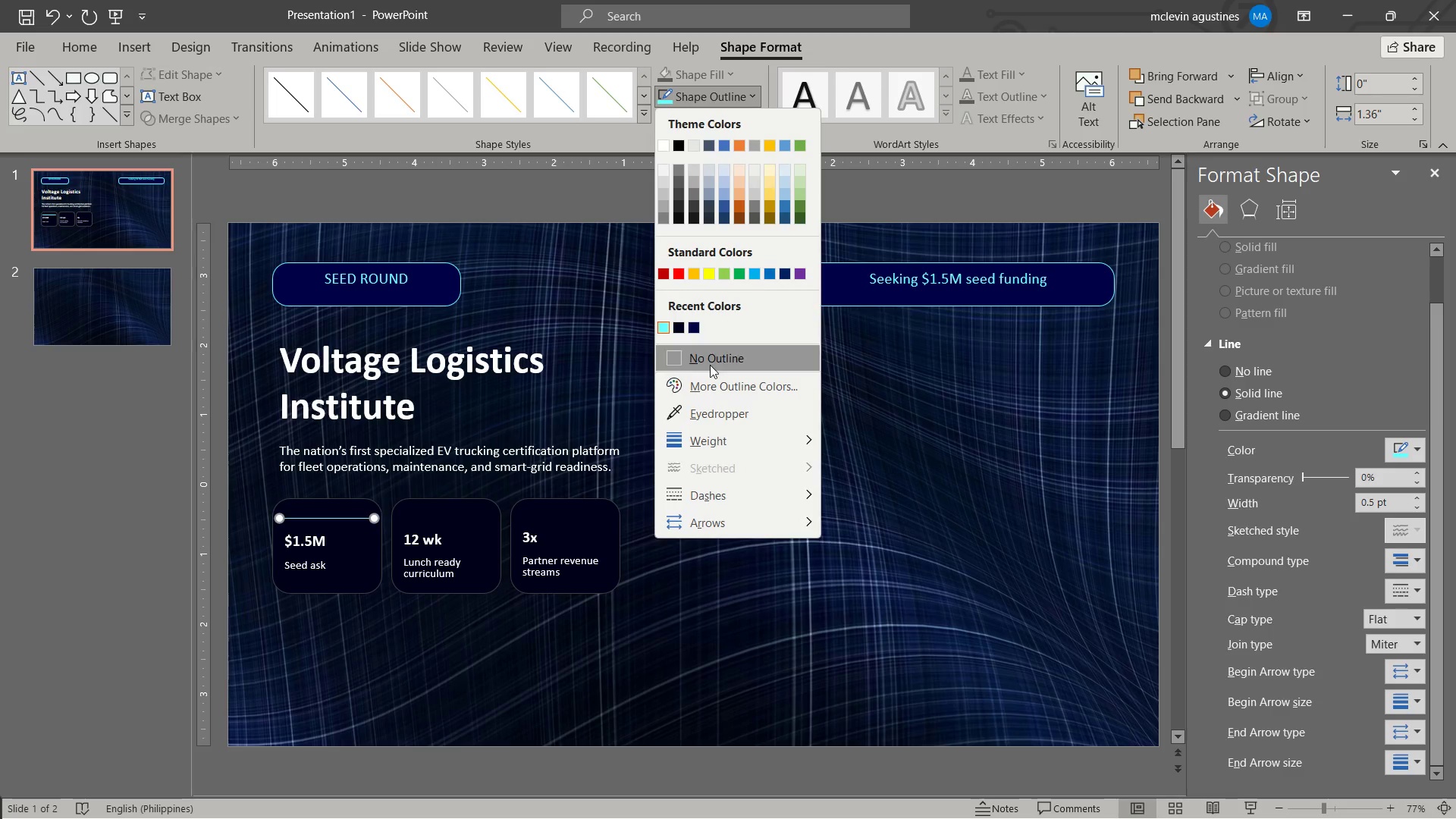 
left_click_drag(start_coordinate=[728, 441], to_coordinate=[736, 444])
 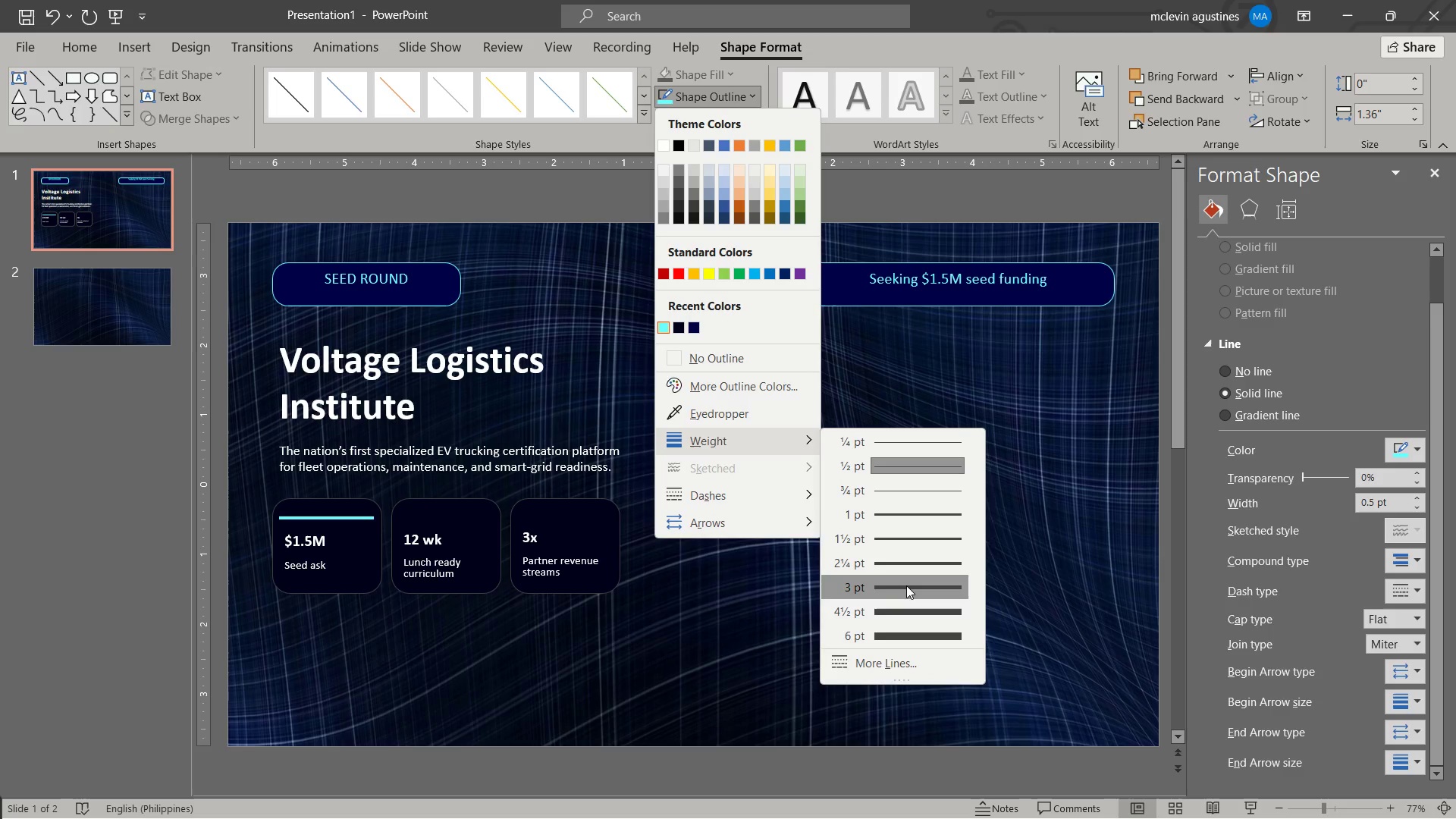 
left_click([907, 586])
 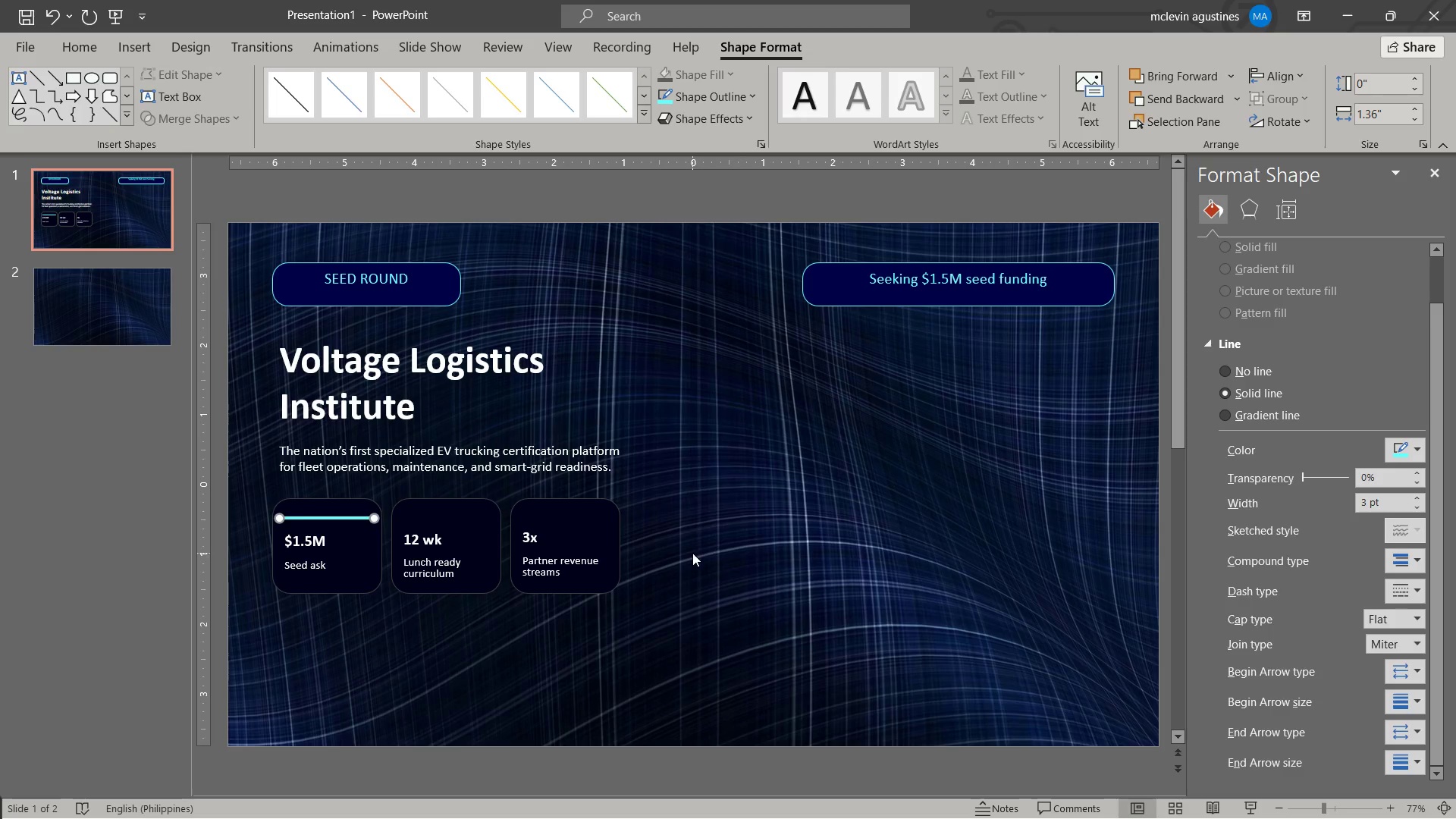 
key(Control+C)
 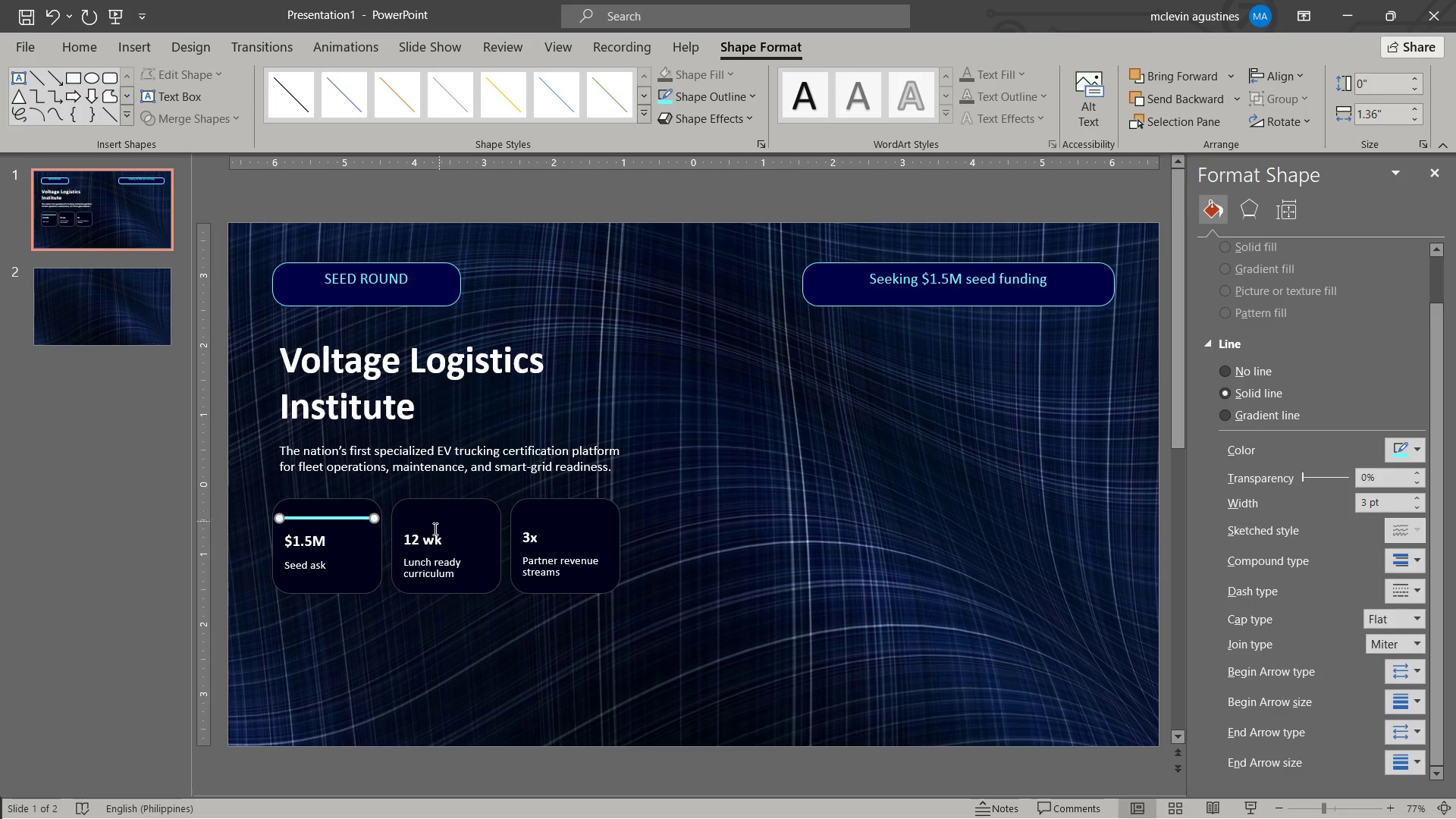 
key(Control+V)
 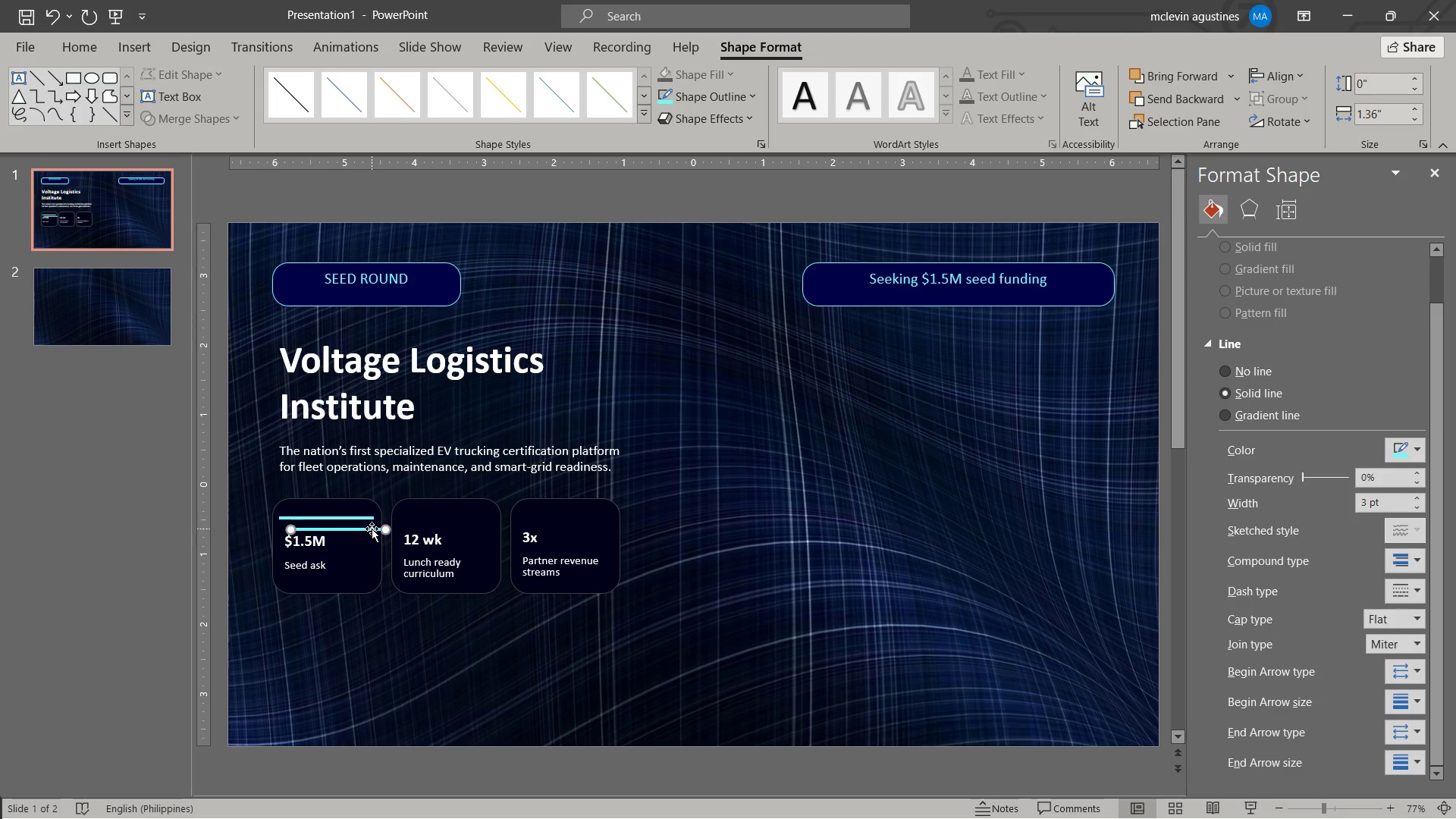 
left_click_drag(start_coordinate=[372, 529], to_coordinate=[482, 516])
 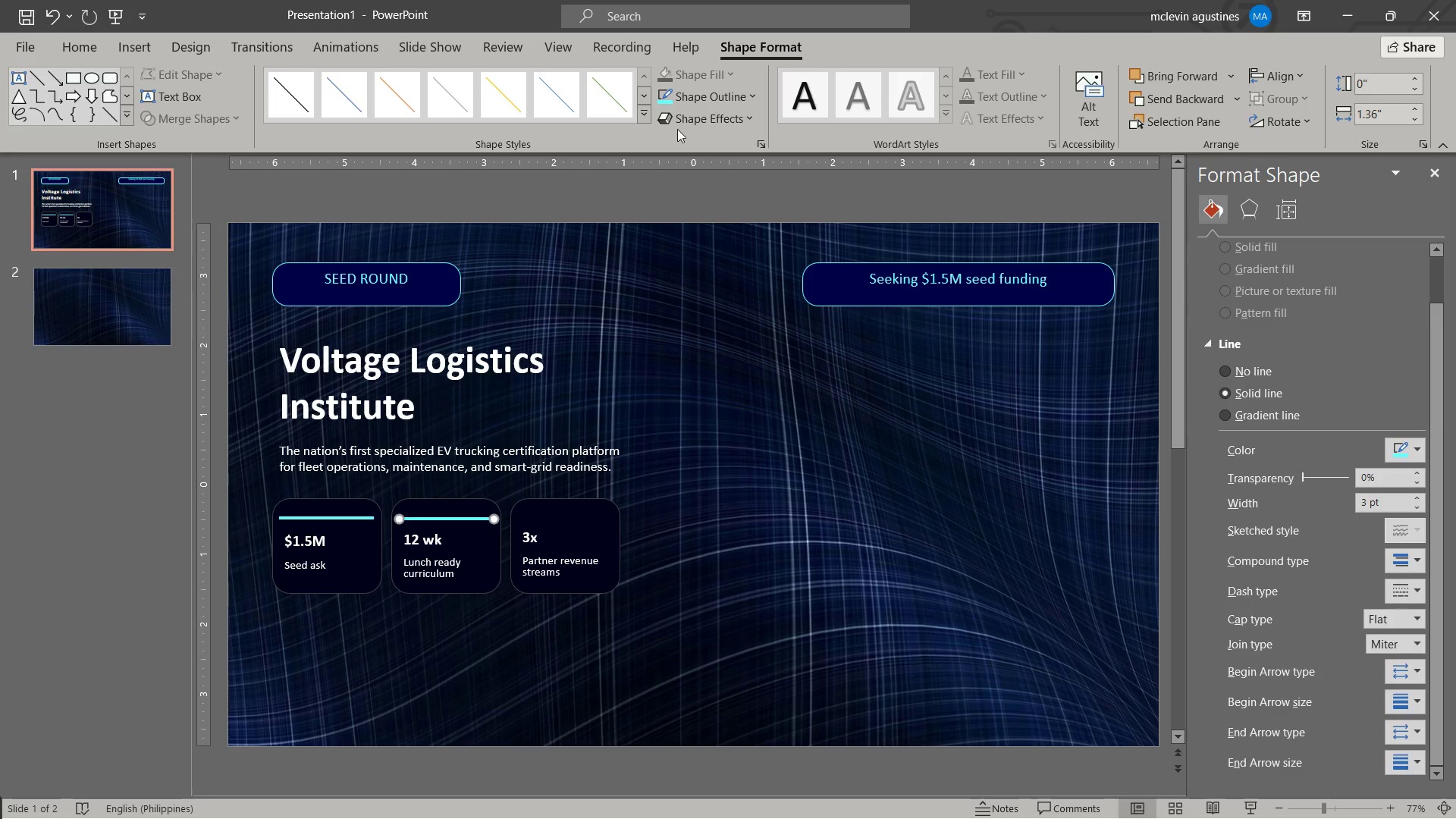 
left_click([694, 92])
 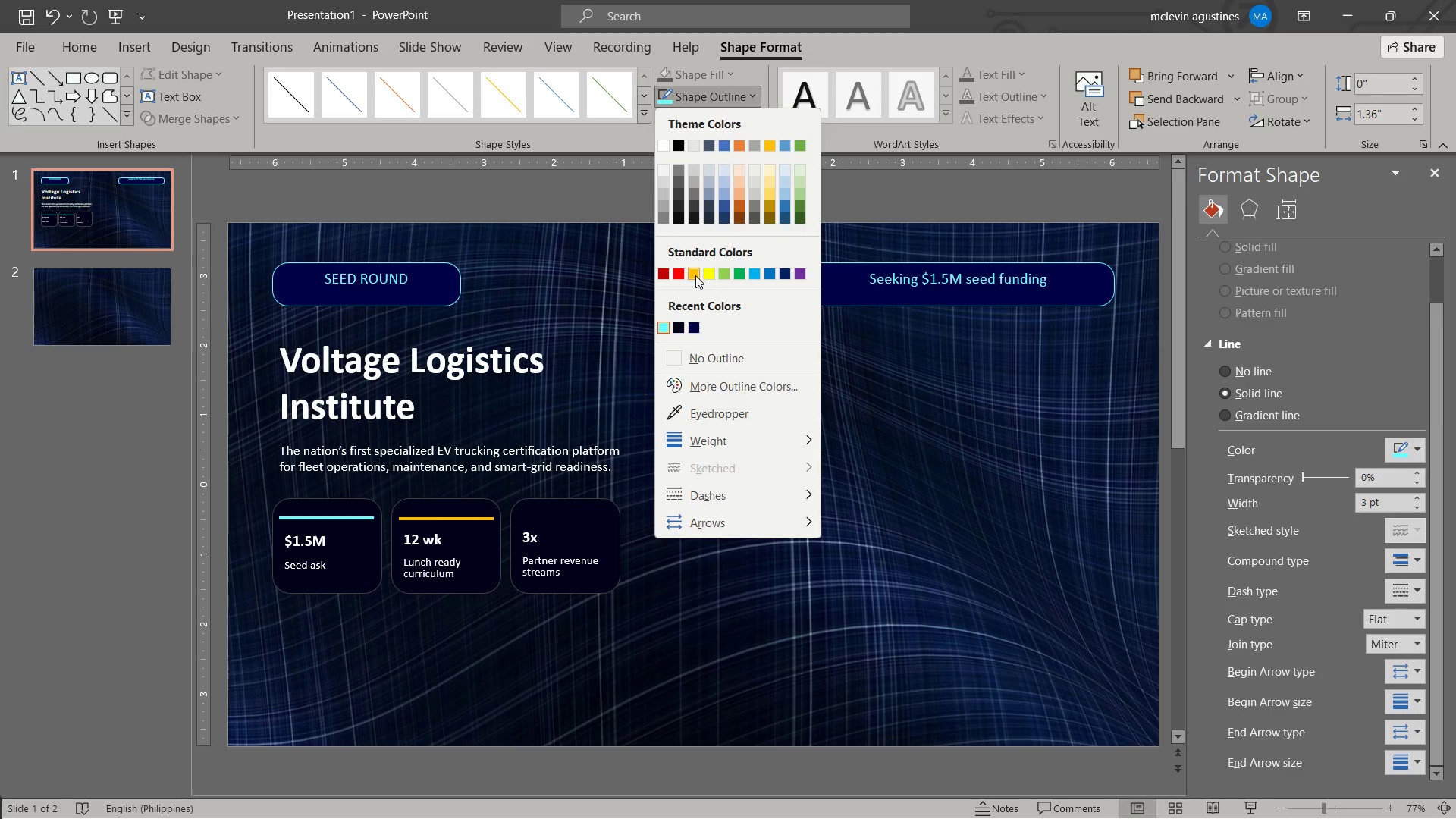 
left_click([695, 275])
 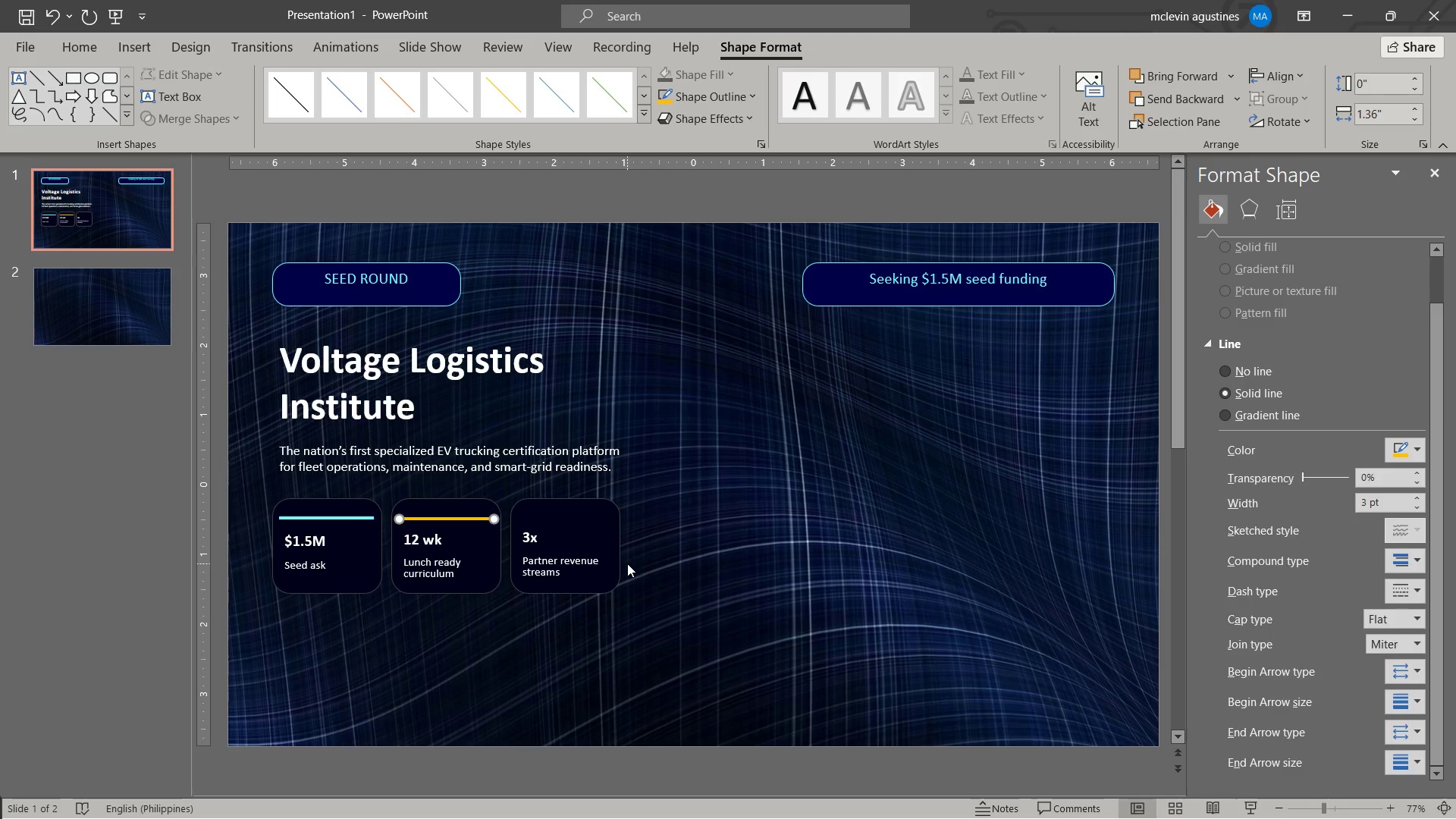 
key(Control+V)
 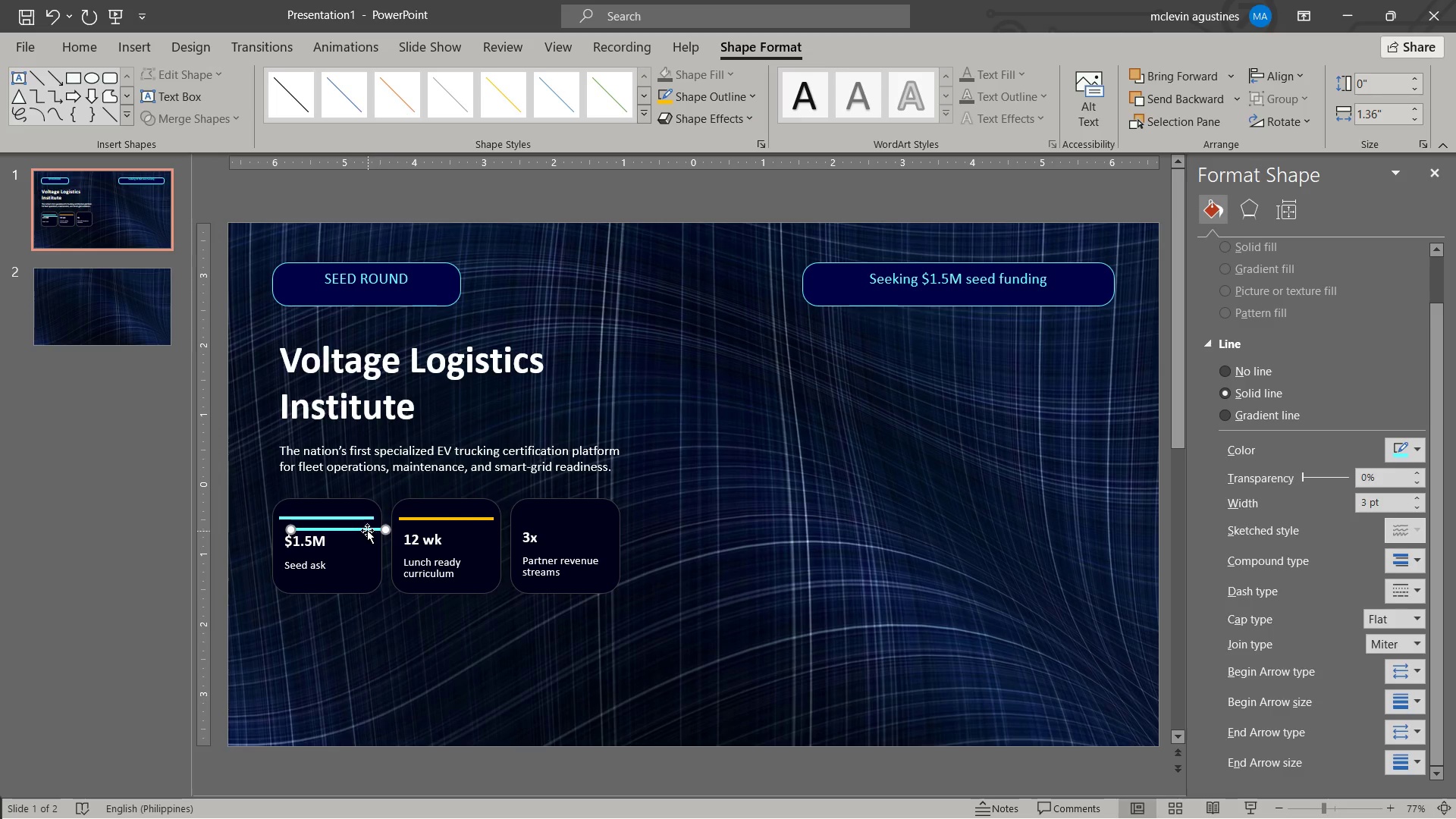 
left_click_drag(start_coordinate=[367, 530], to_coordinate=[595, 522])
 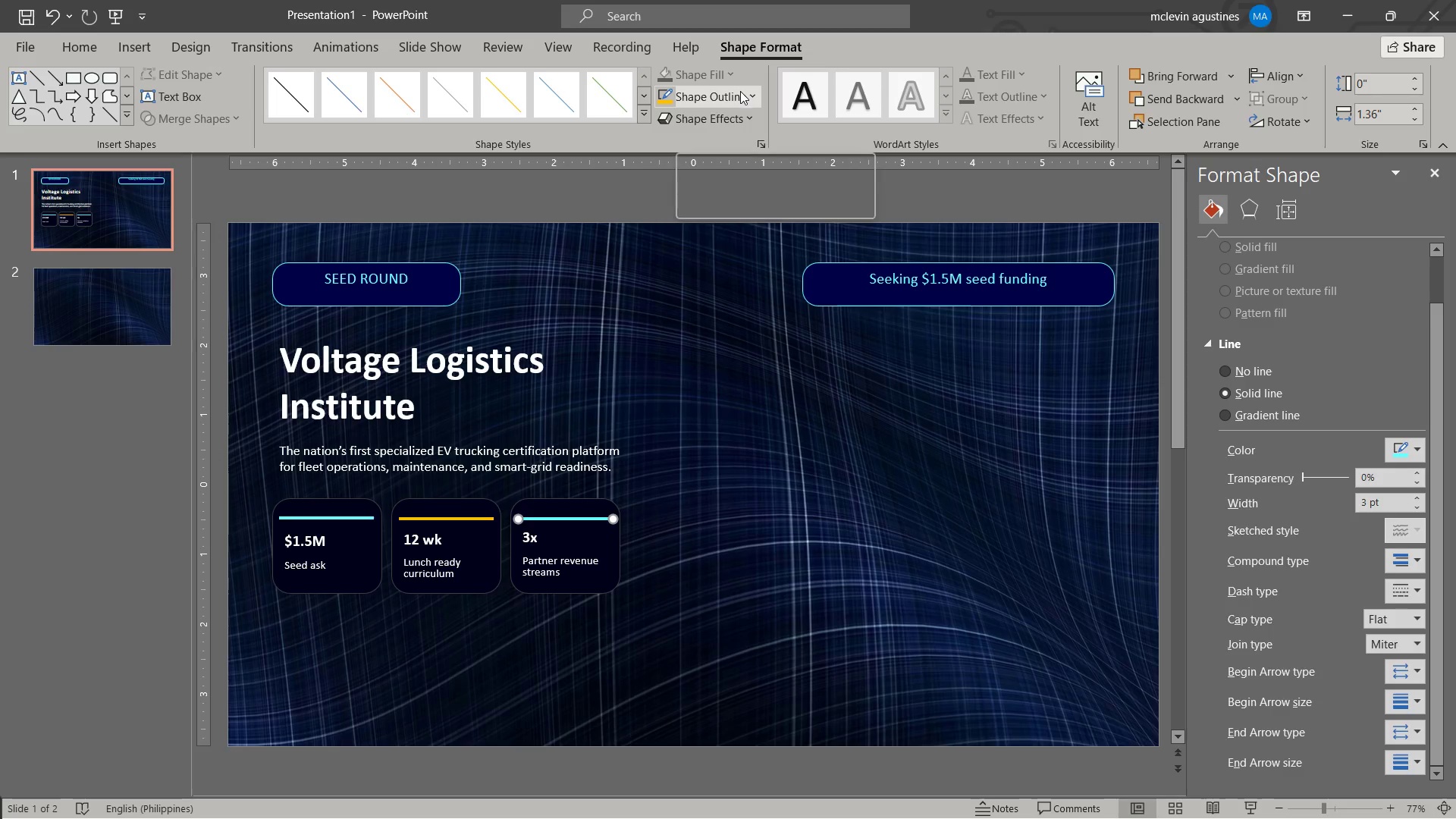 
left_click([740, 91])
 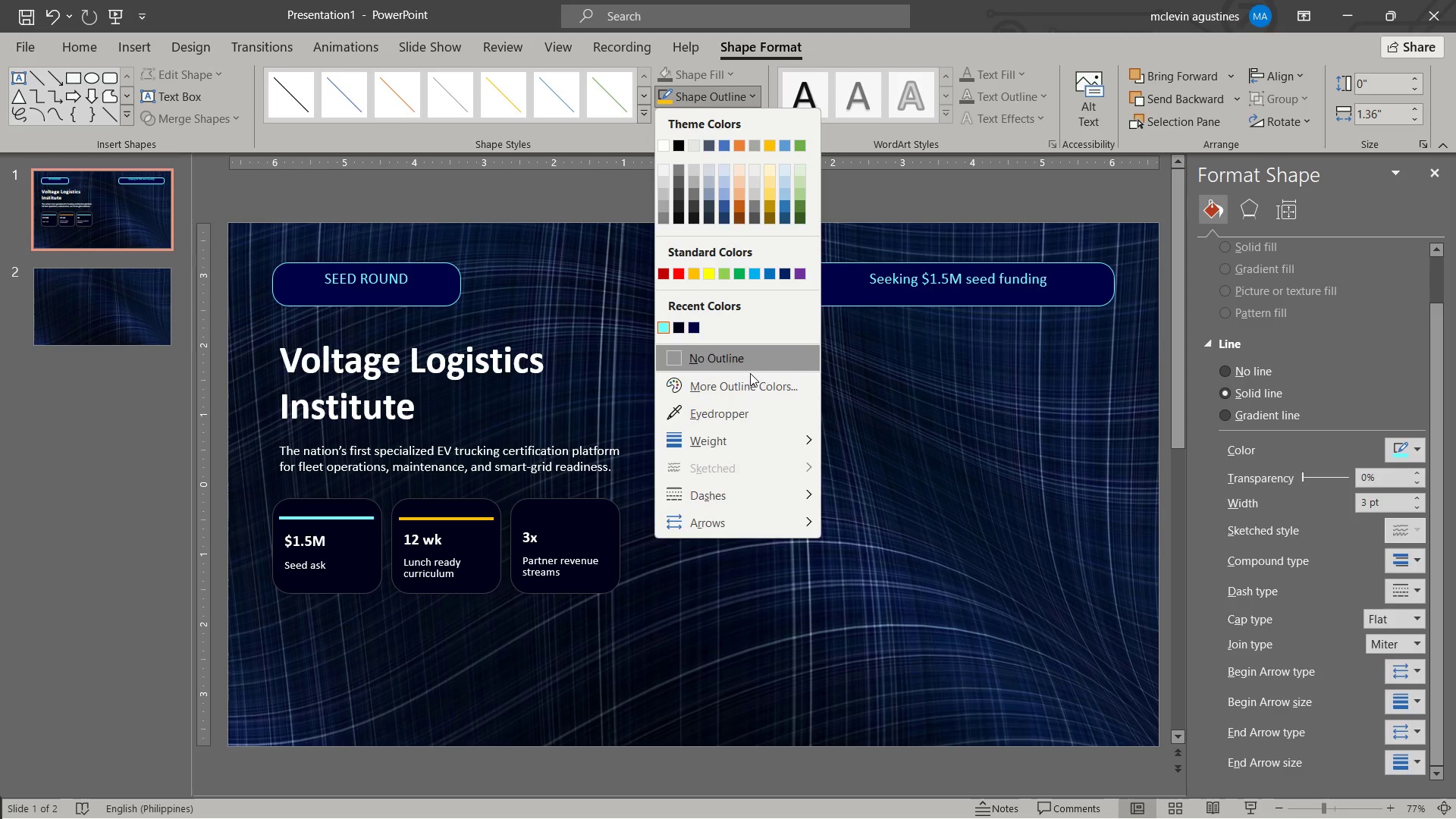 
left_click([757, 391])
 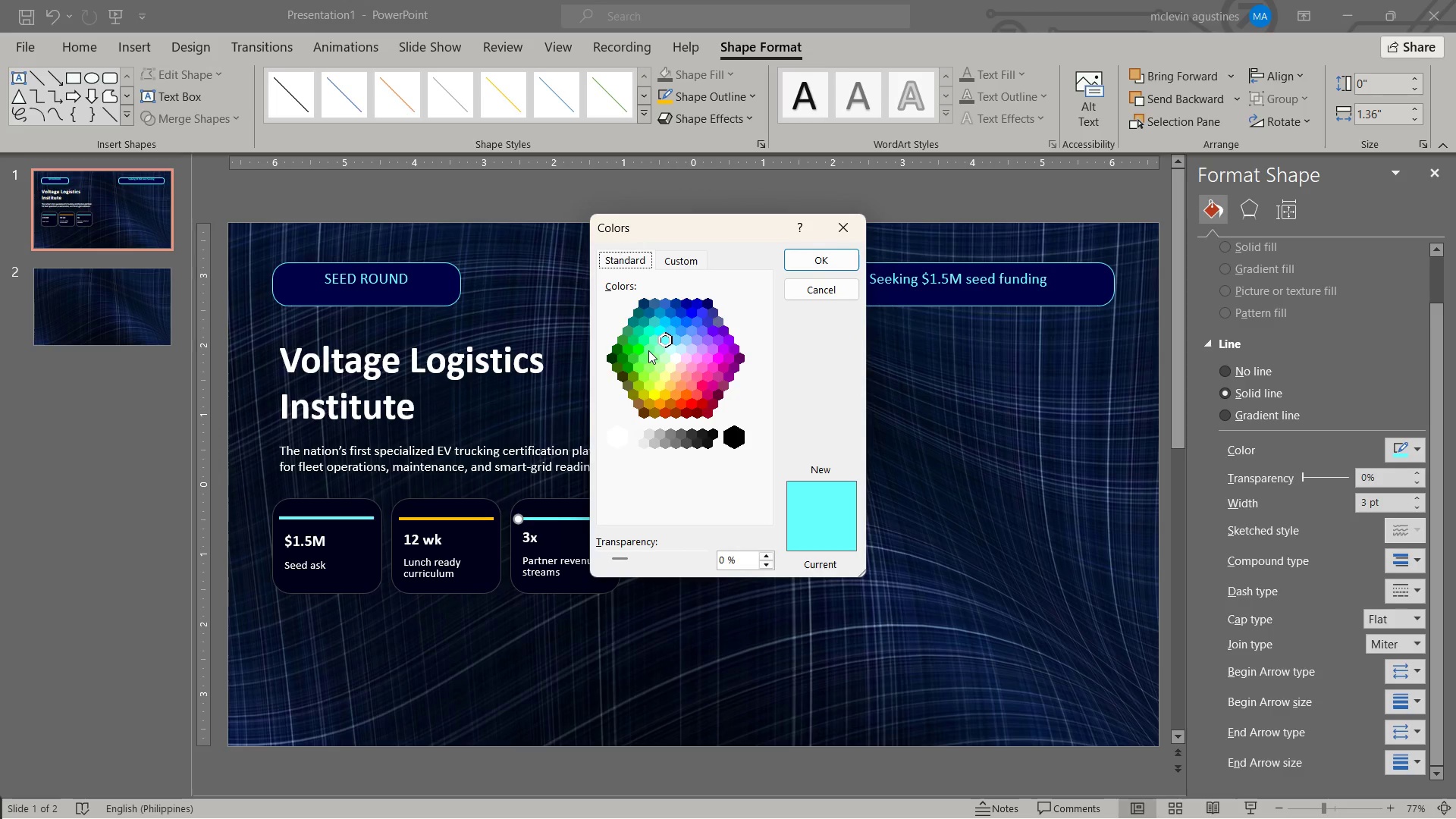 
left_click([648, 350])
 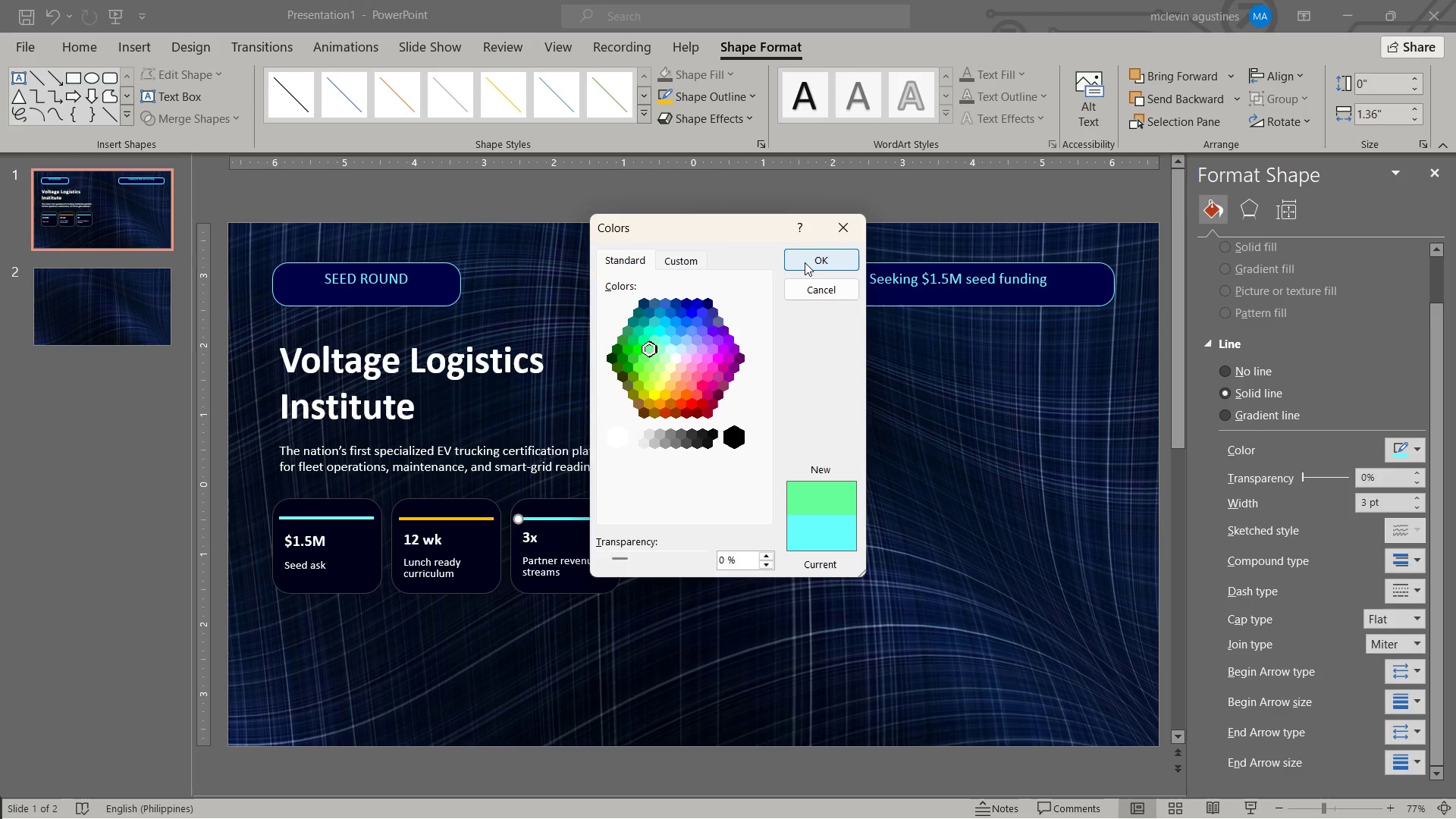 
left_click([805, 262])
 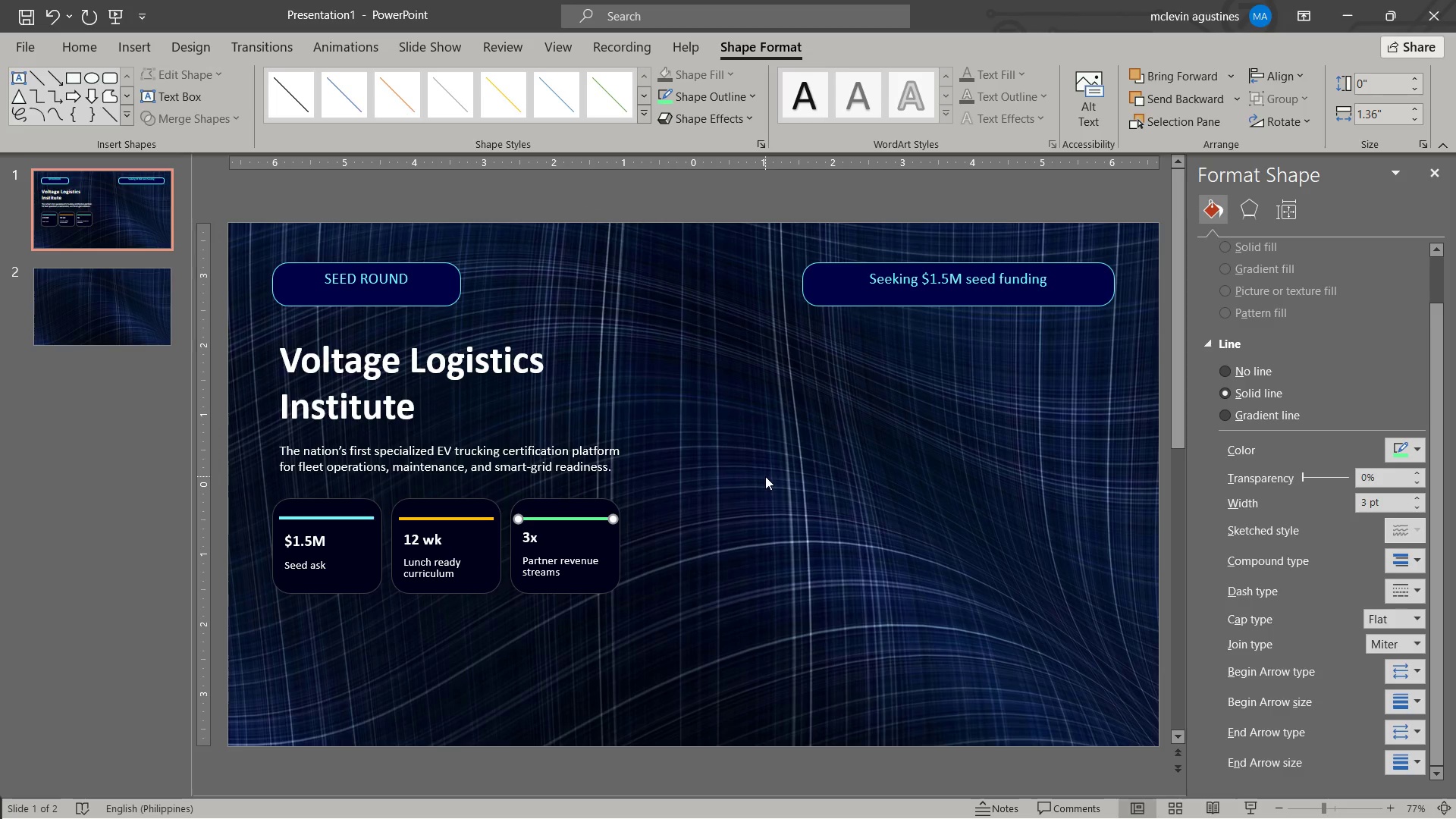 
key(Escape)
 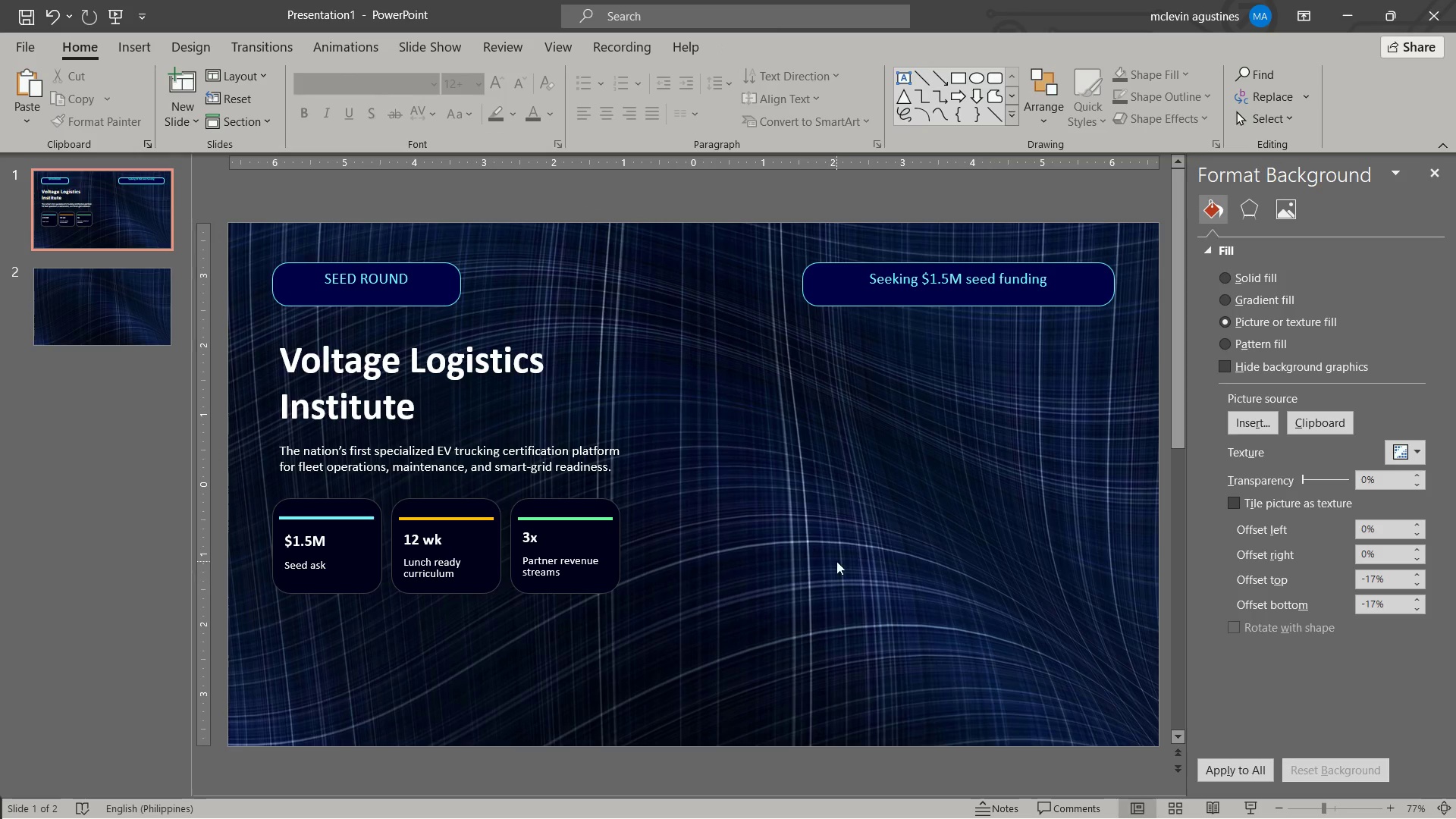 
key(Control+S)
 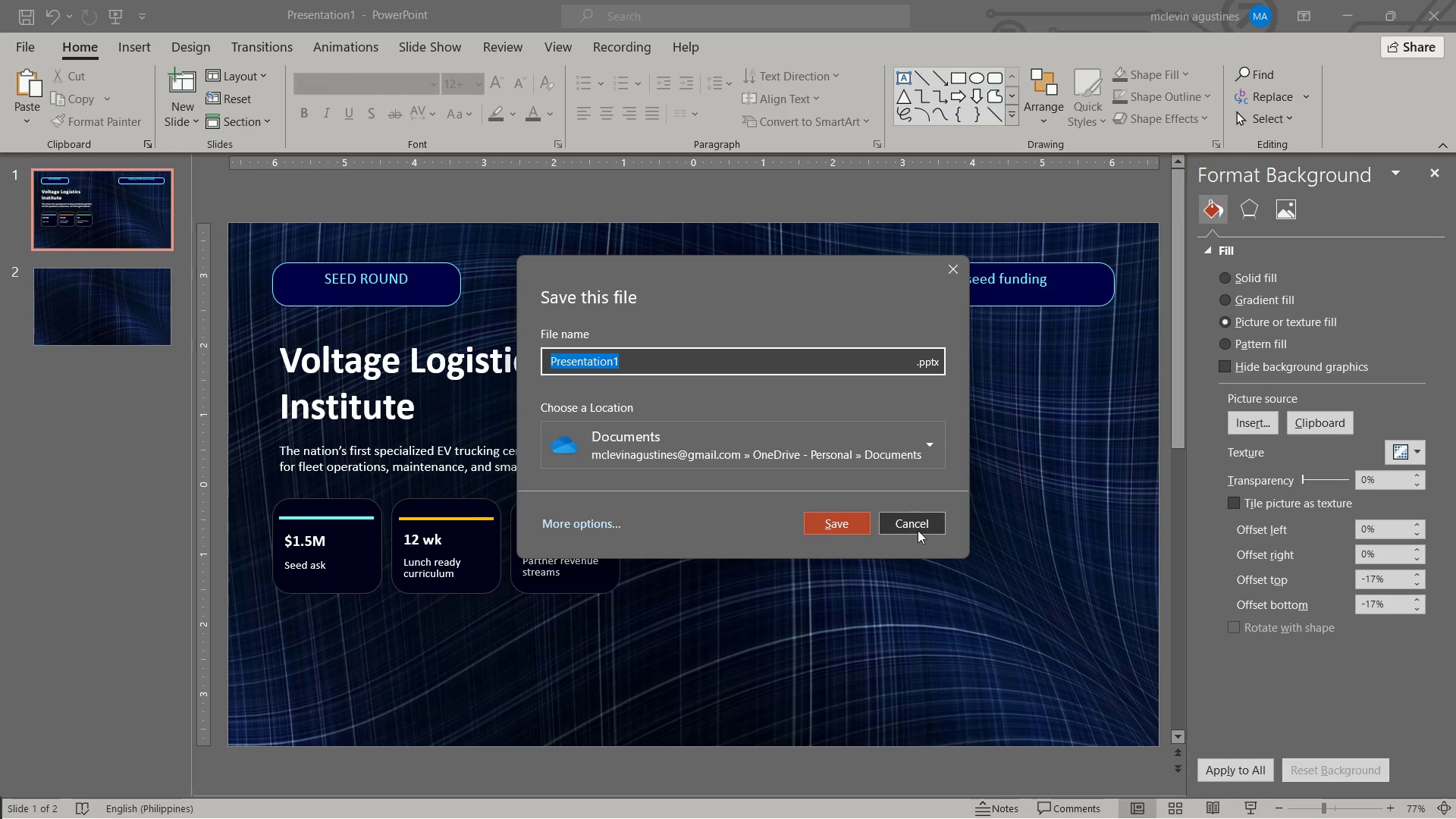 
left_click([921, 522])
 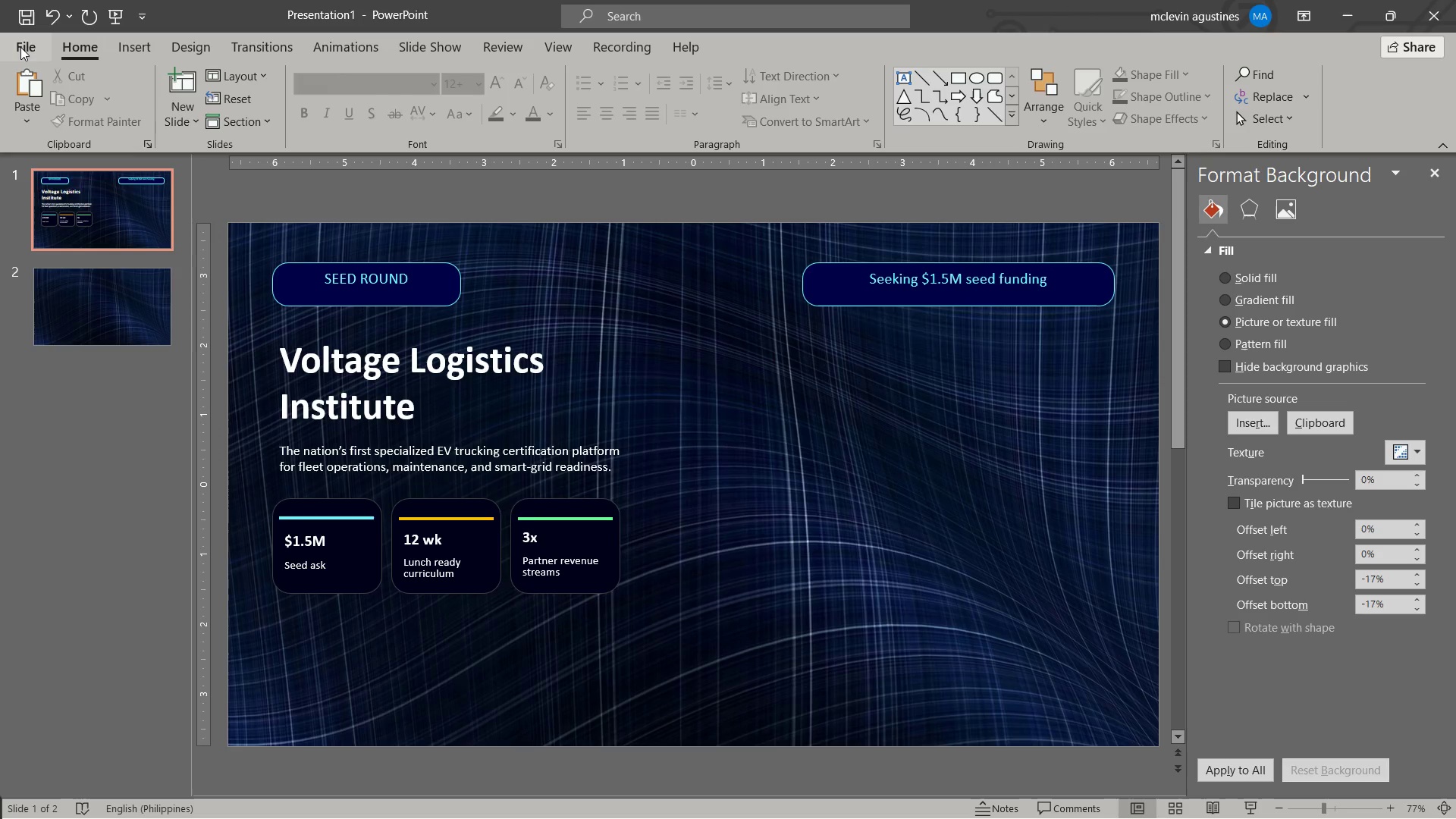 
left_click([16, 44])
 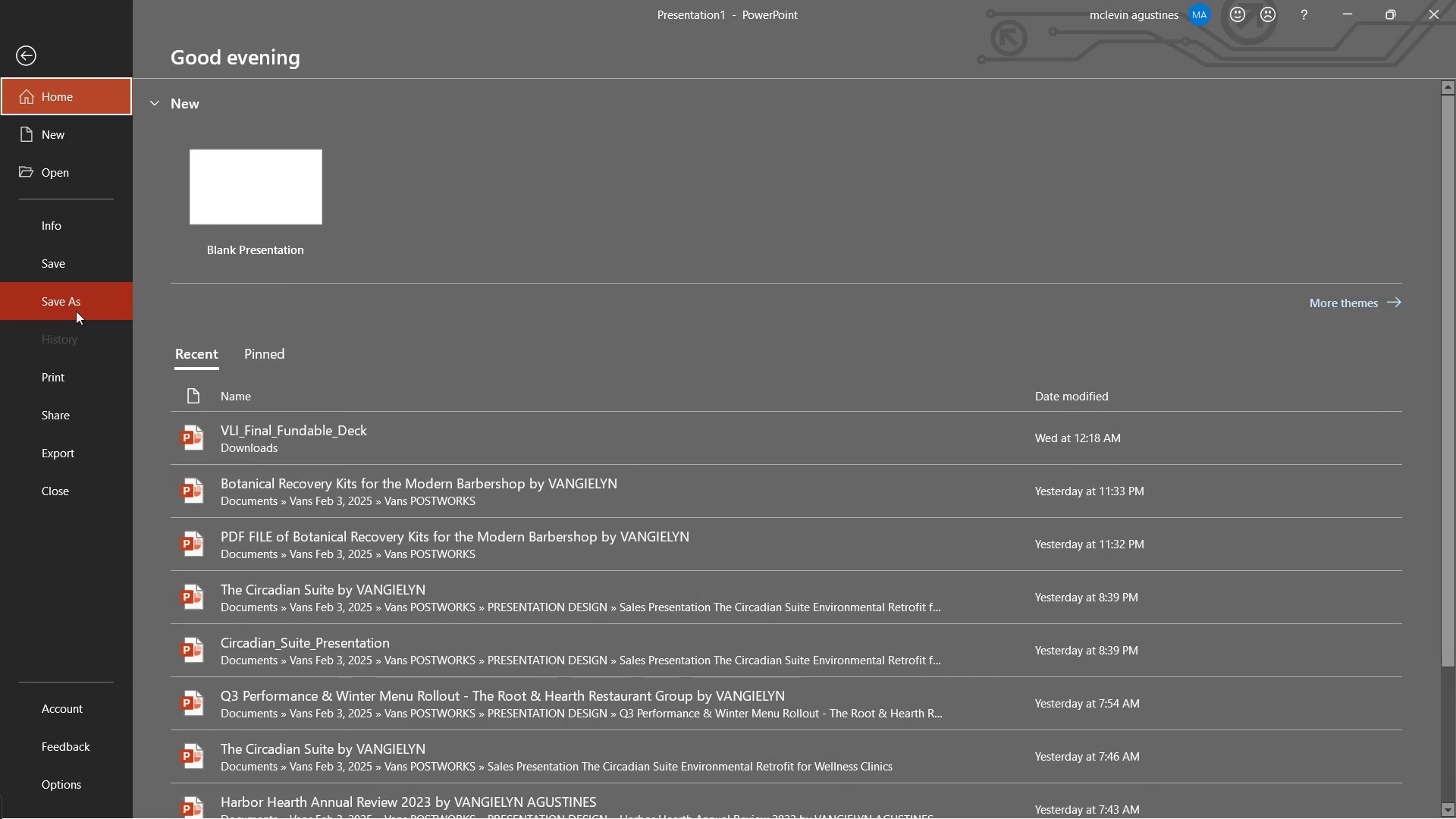 
left_click([77, 309])
 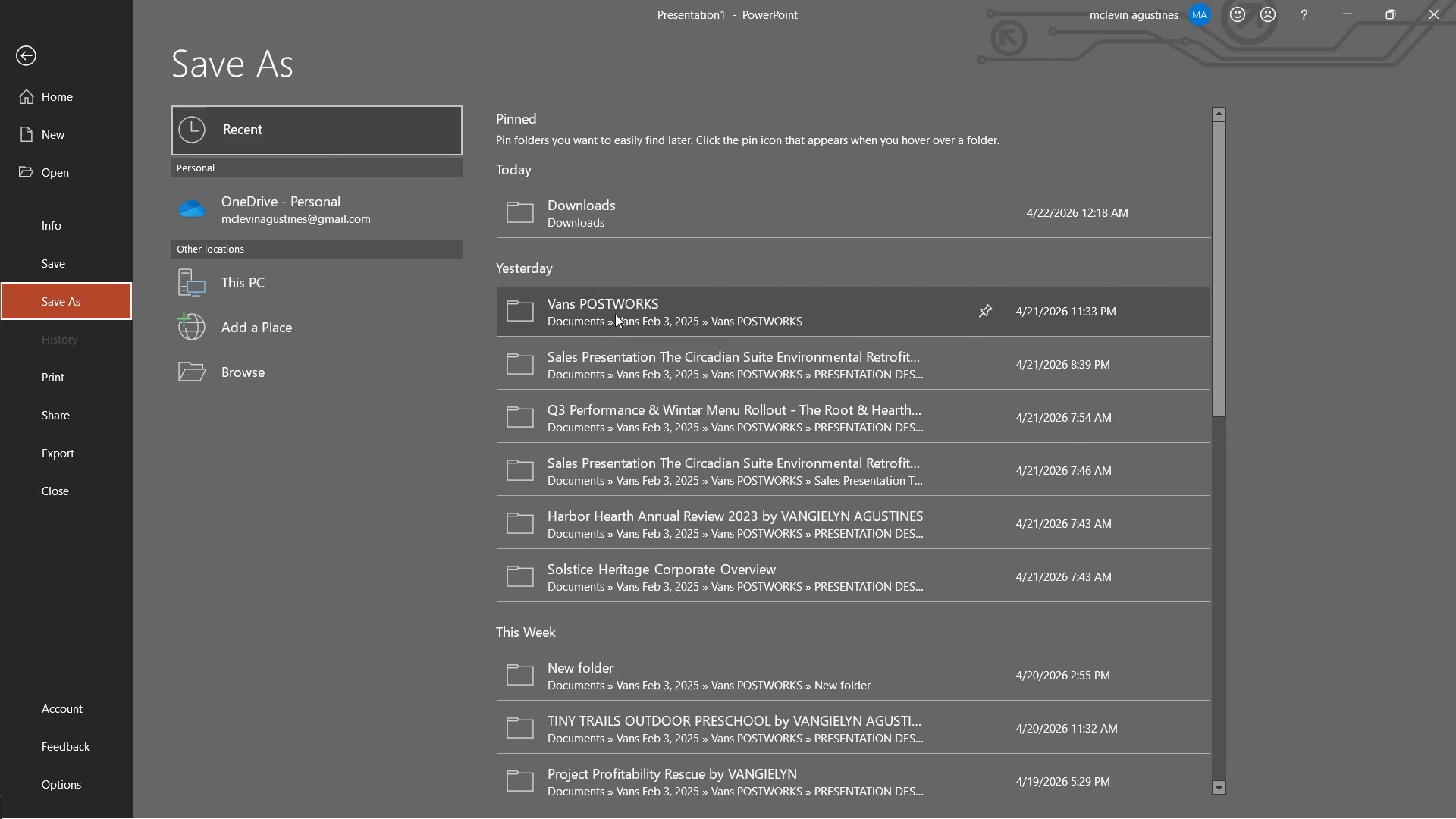 
left_click([618, 321])
 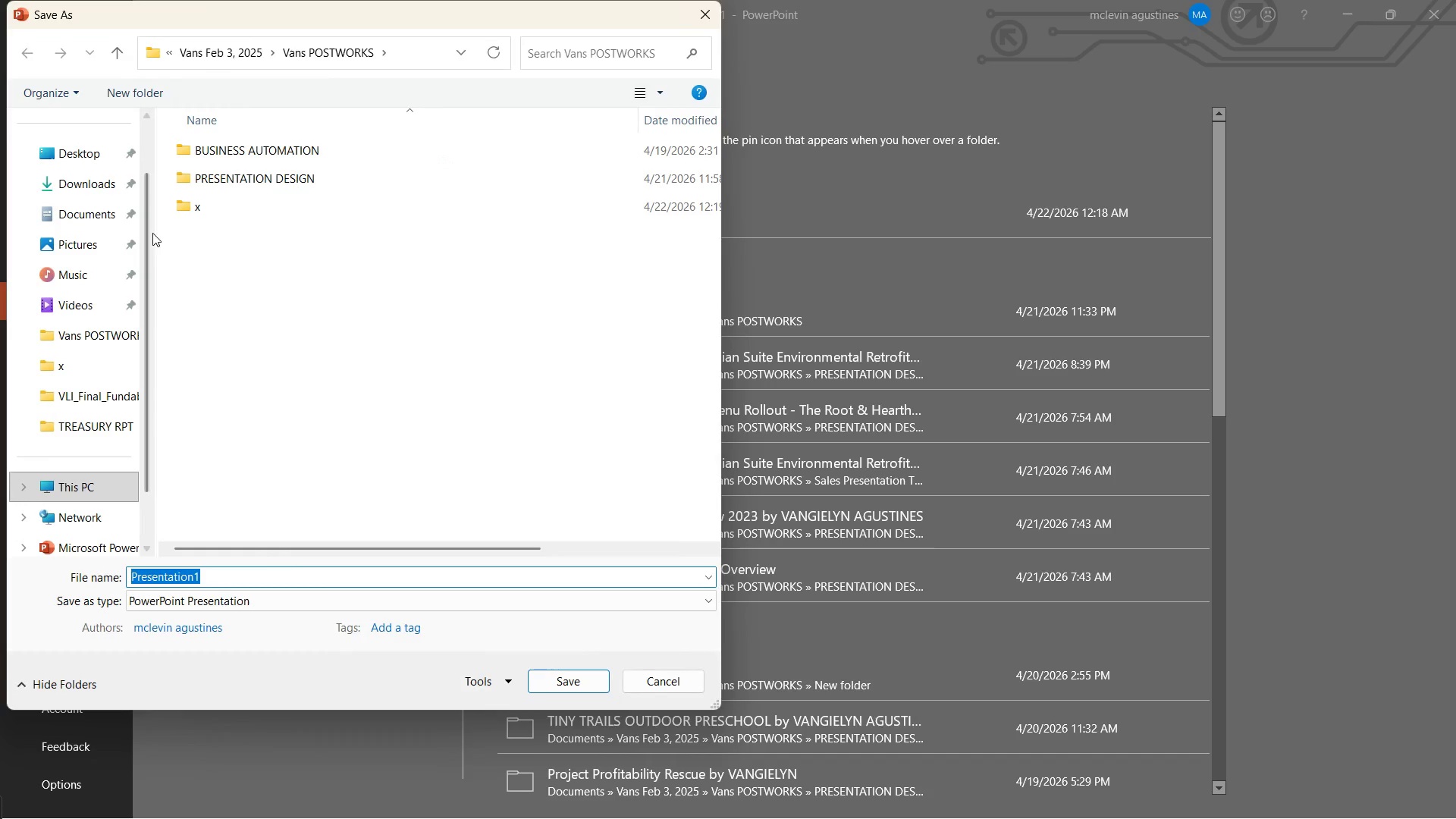 
key(Alt+Tab)
 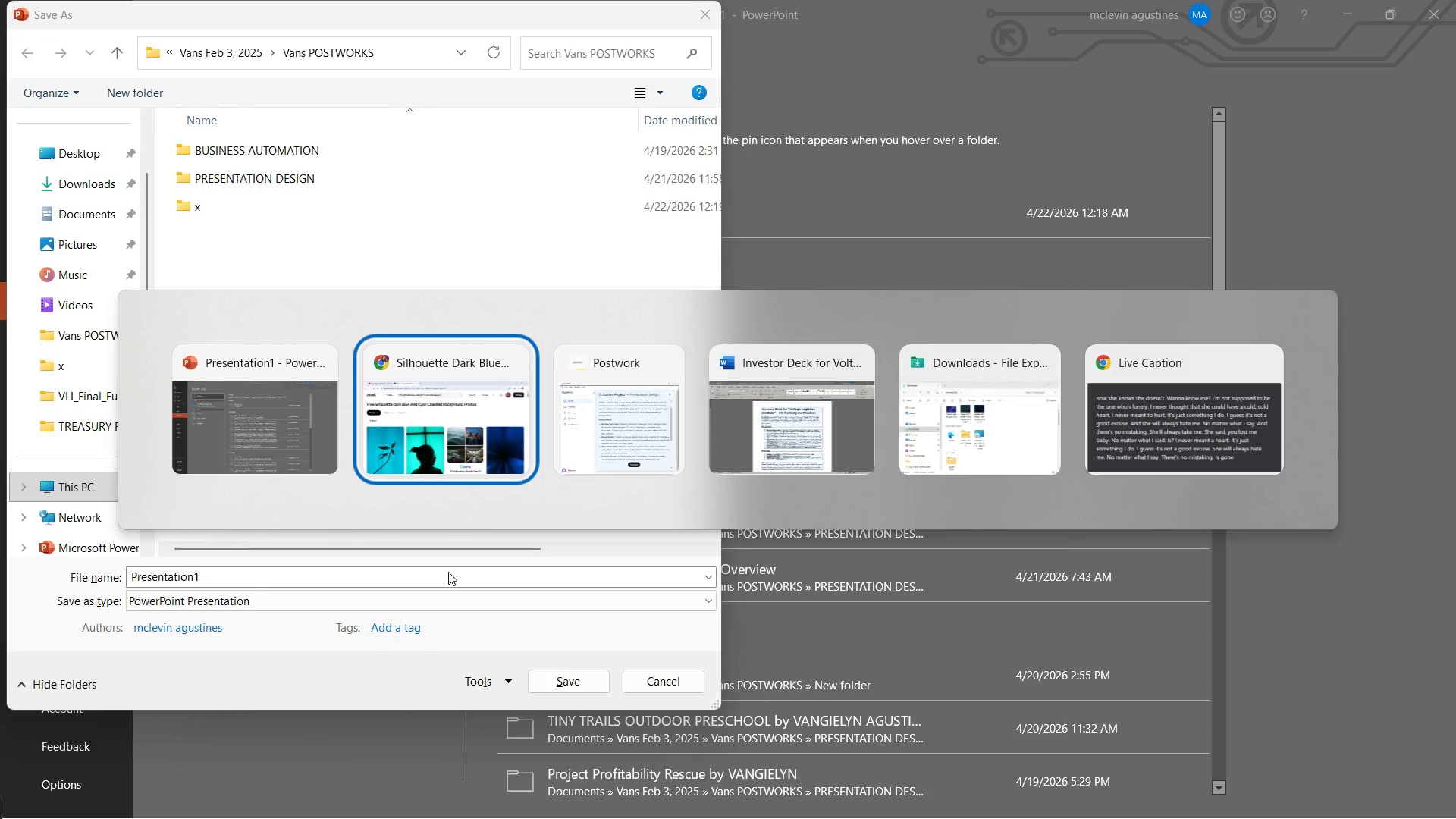 
key(Alt+Tab)